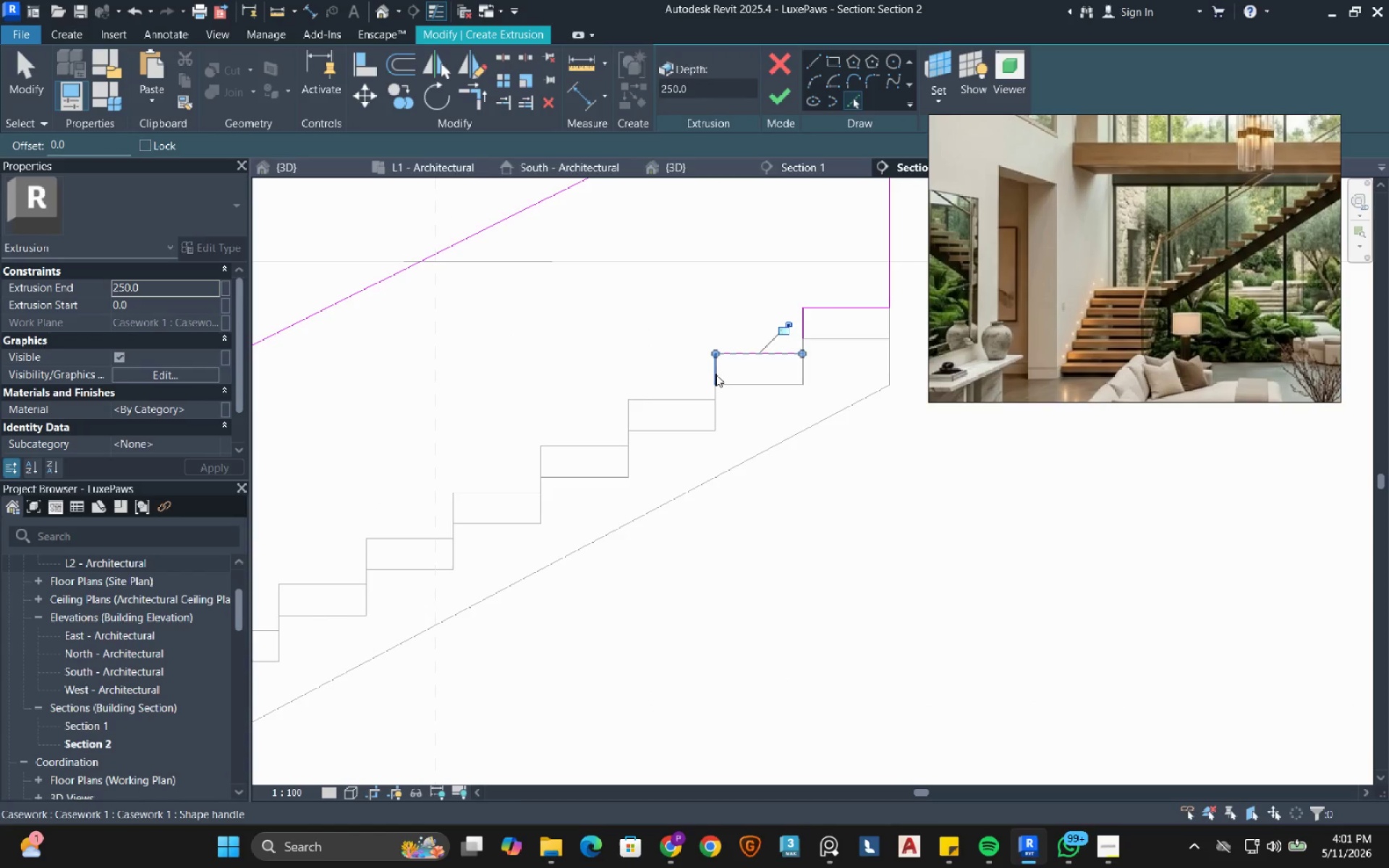 
left_click([715, 374])
 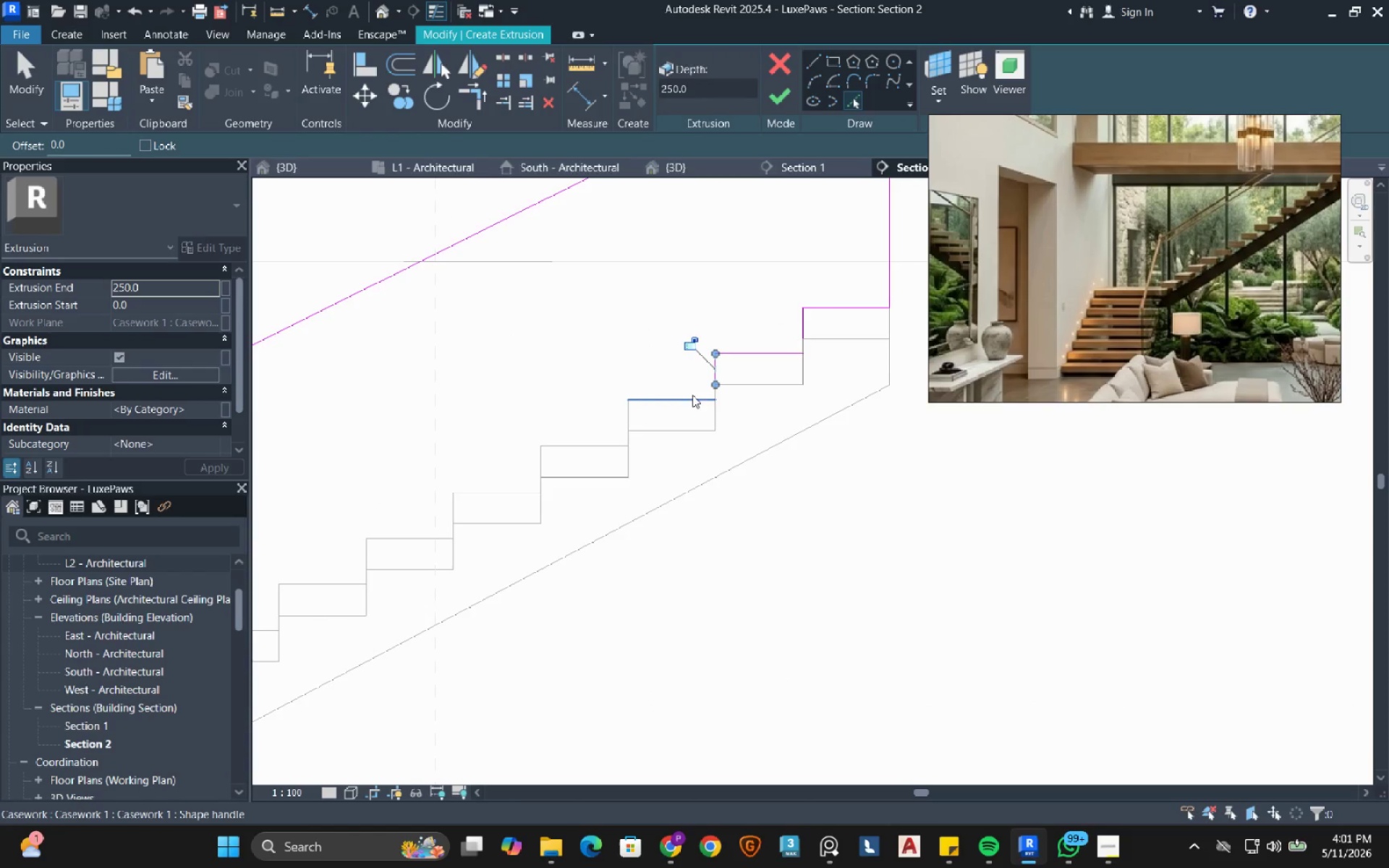 
left_click([692, 395])
 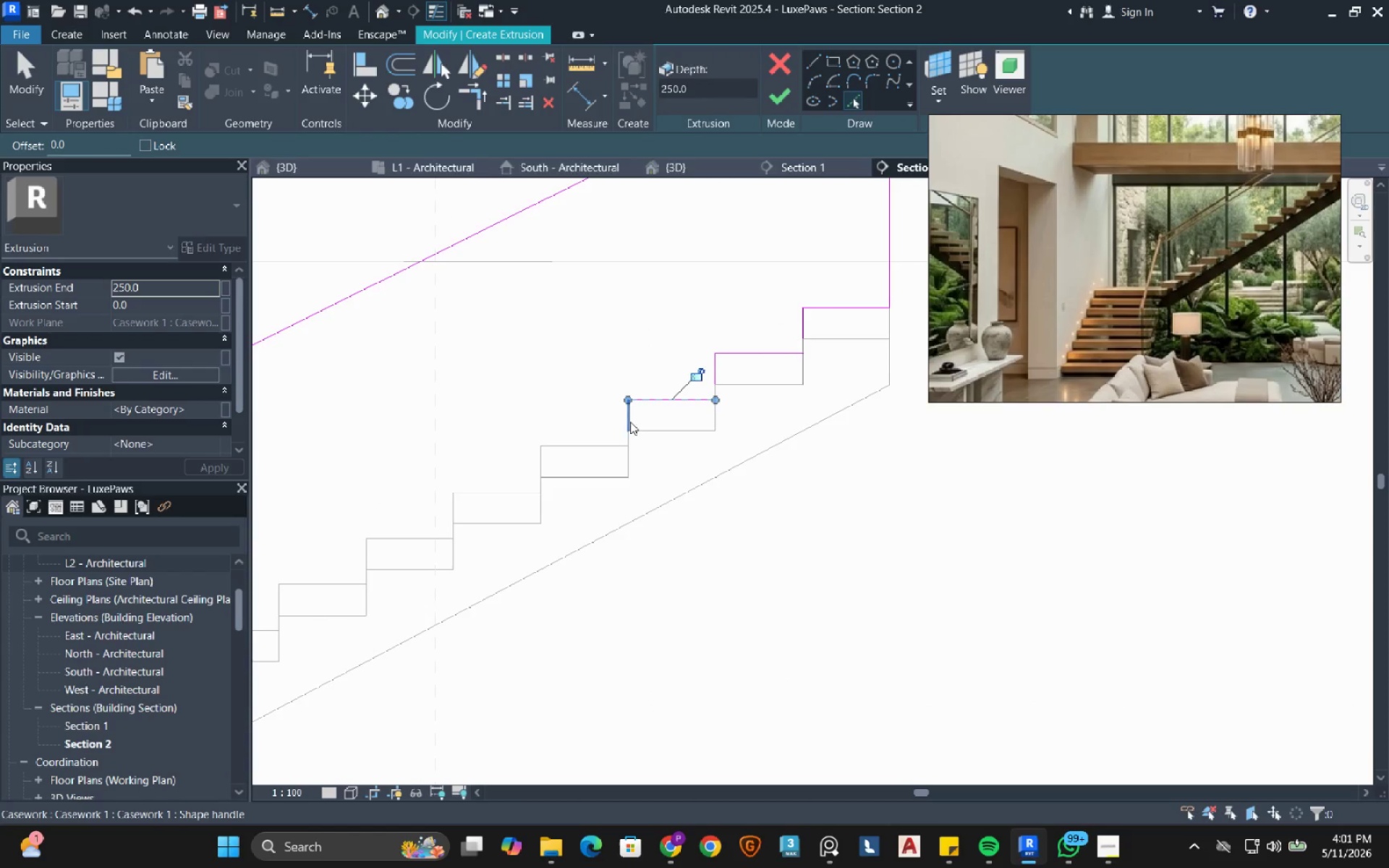 
left_click([630, 422])
 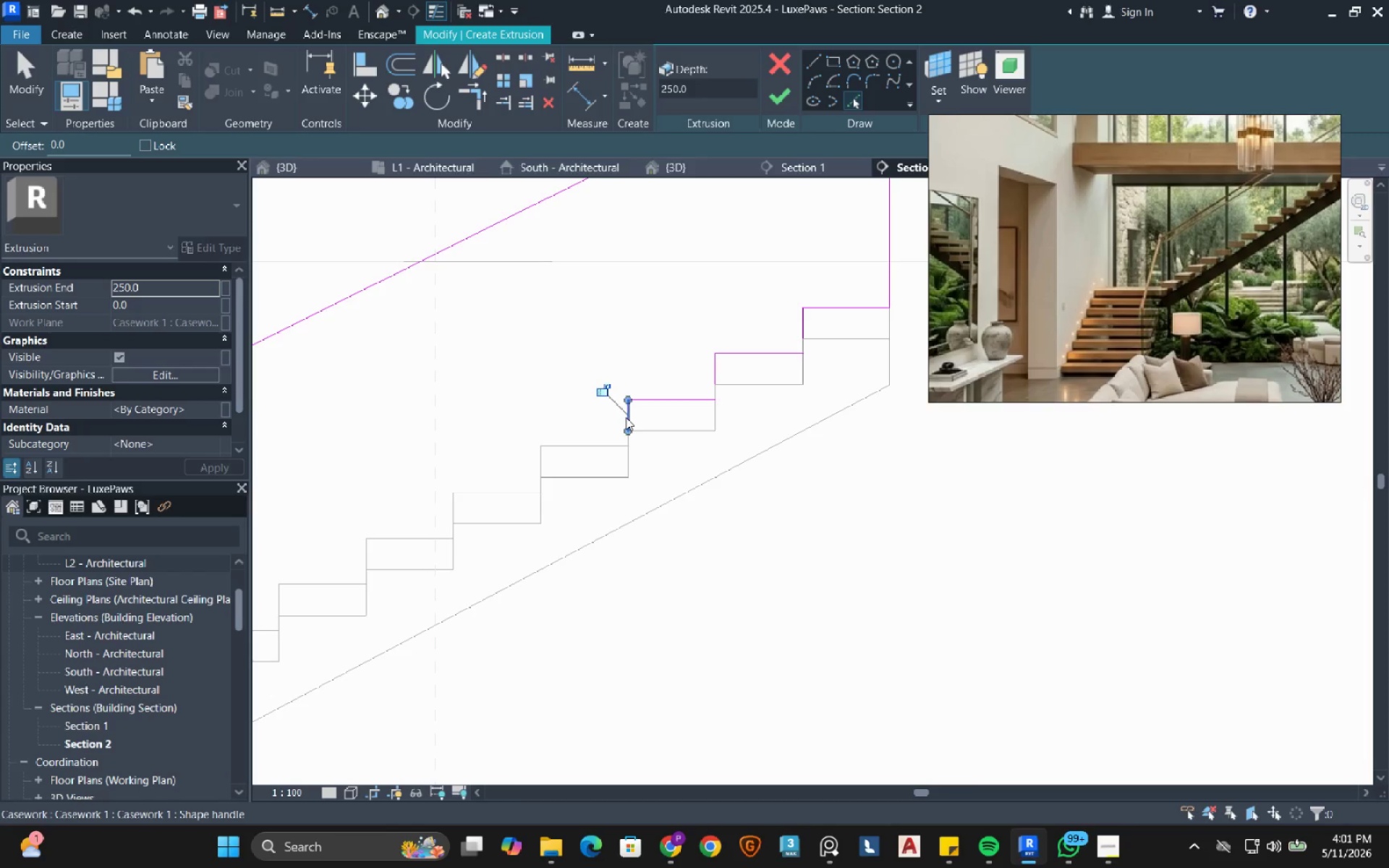 
wait(5.38)
 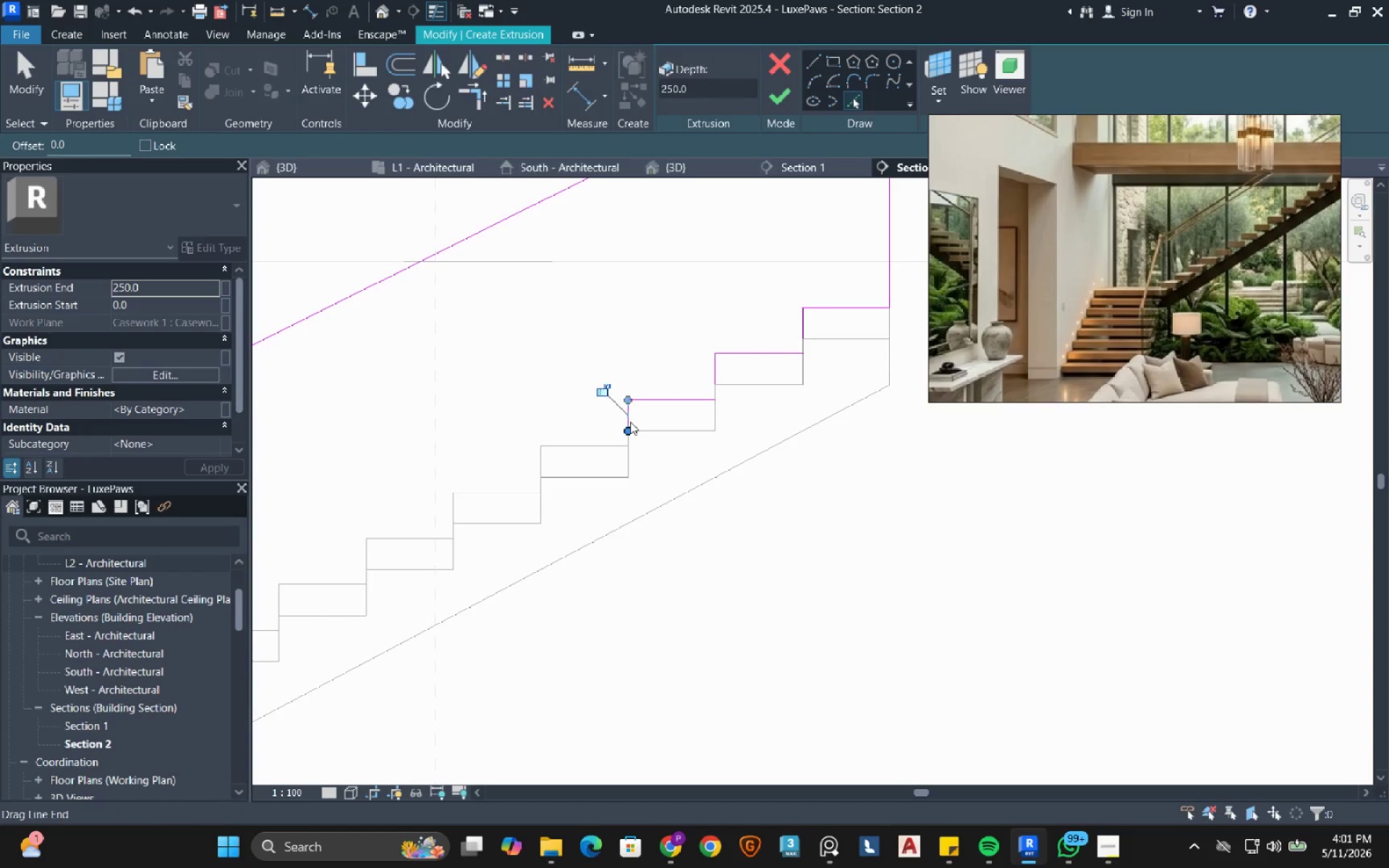 
left_click([585, 446])
 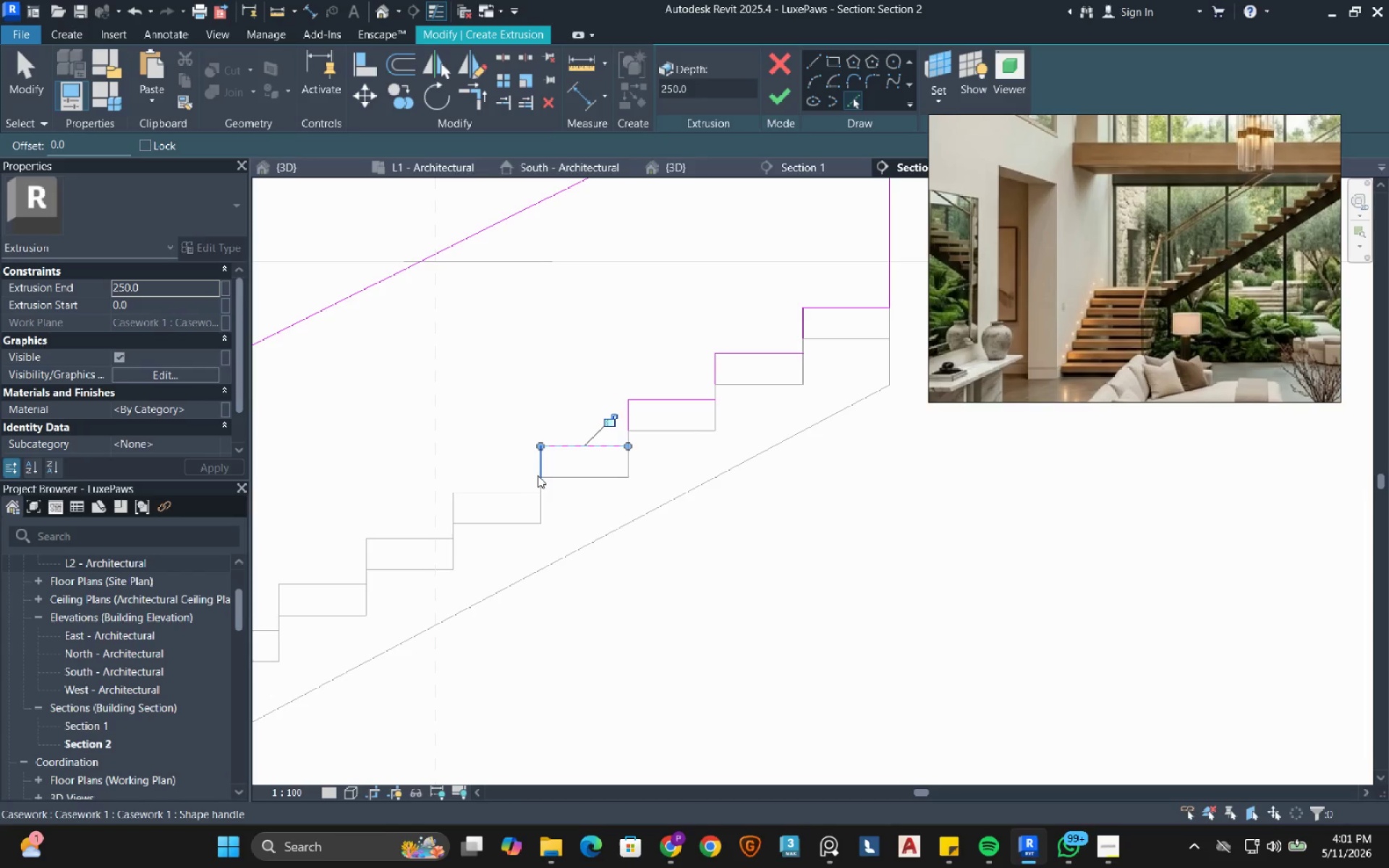 
left_click([538, 473])
 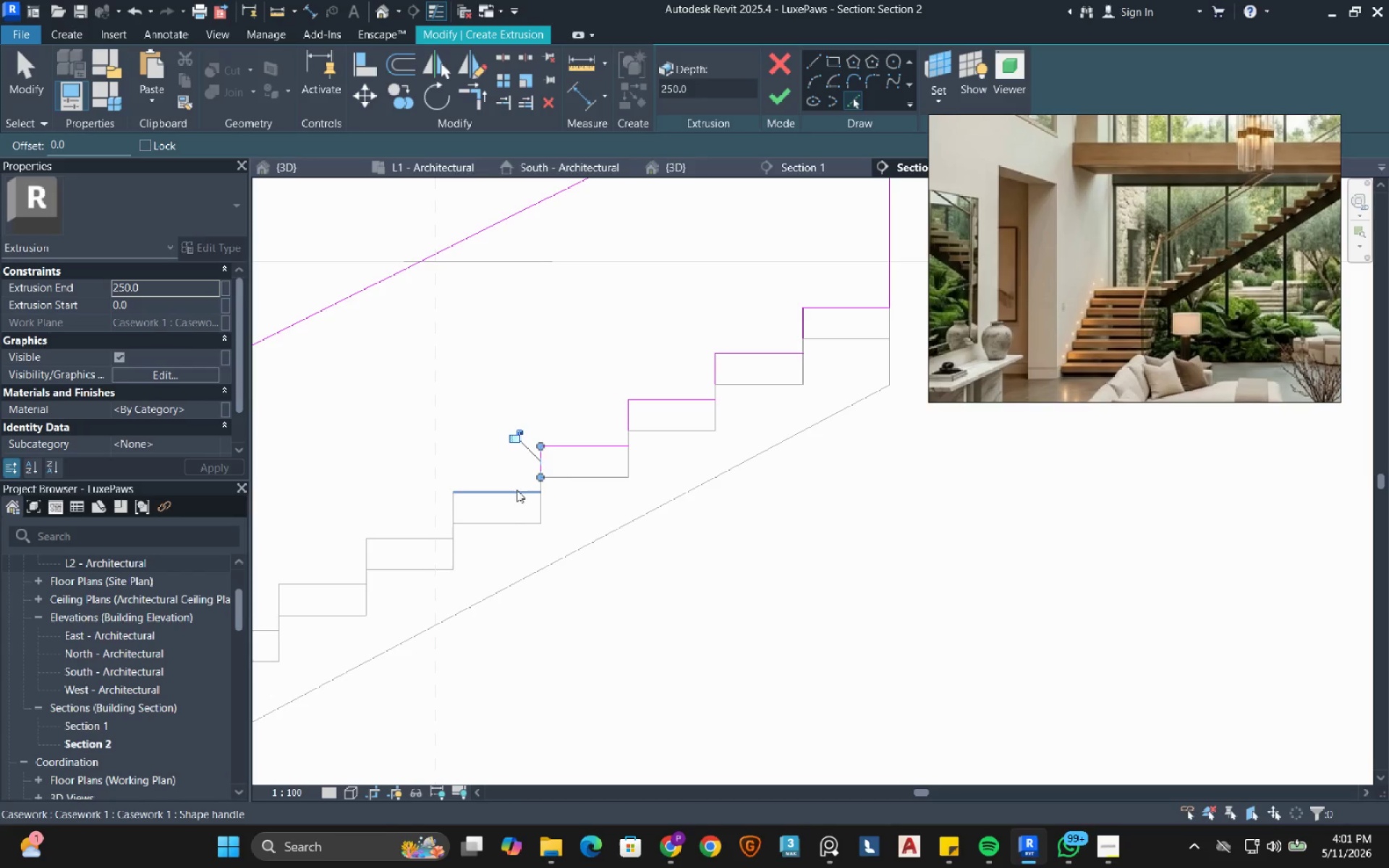 
left_click([517, 490])
 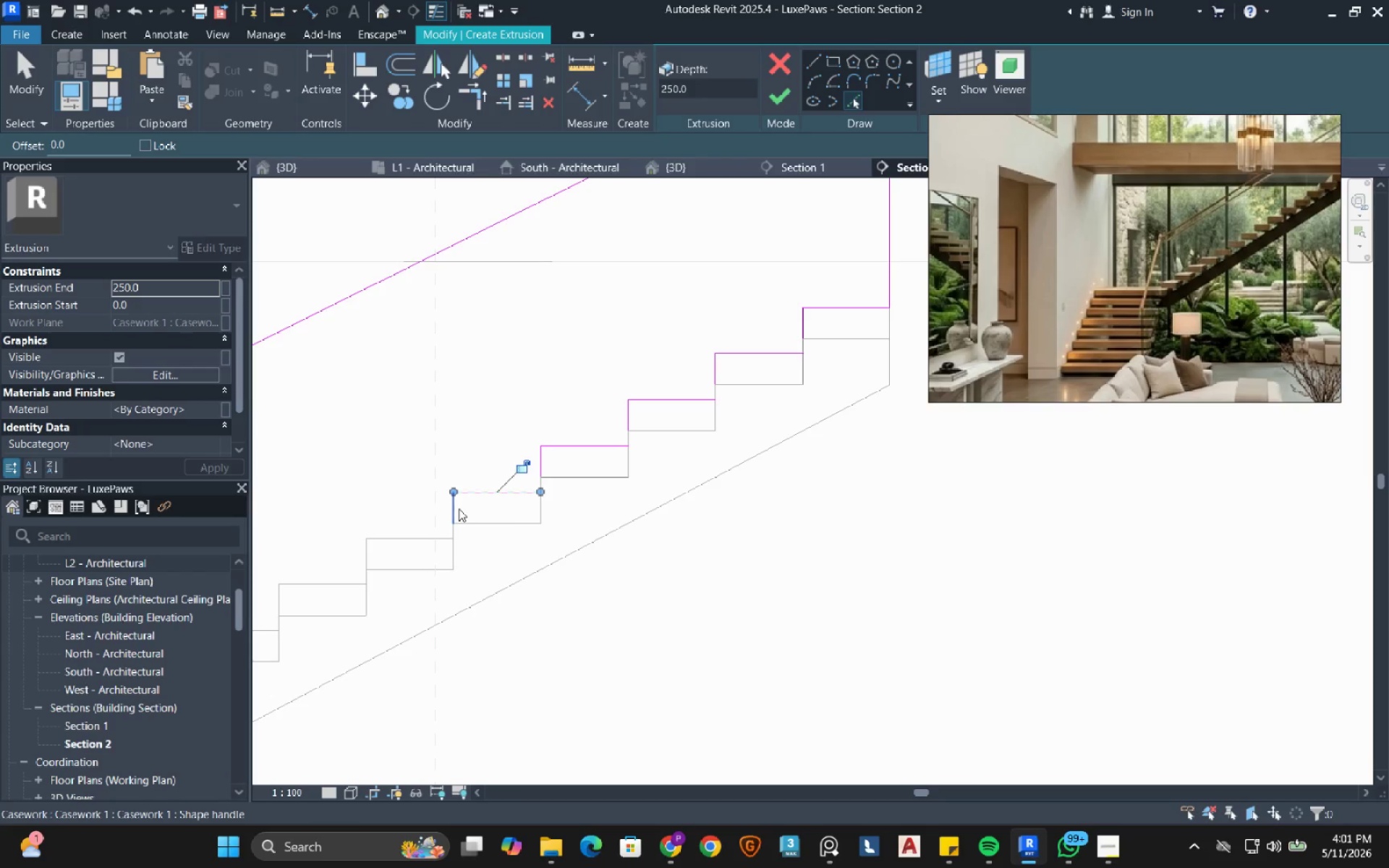 
left_click_drag(start_coordinate=[459, 509], to_coordinate=[456, 512])
 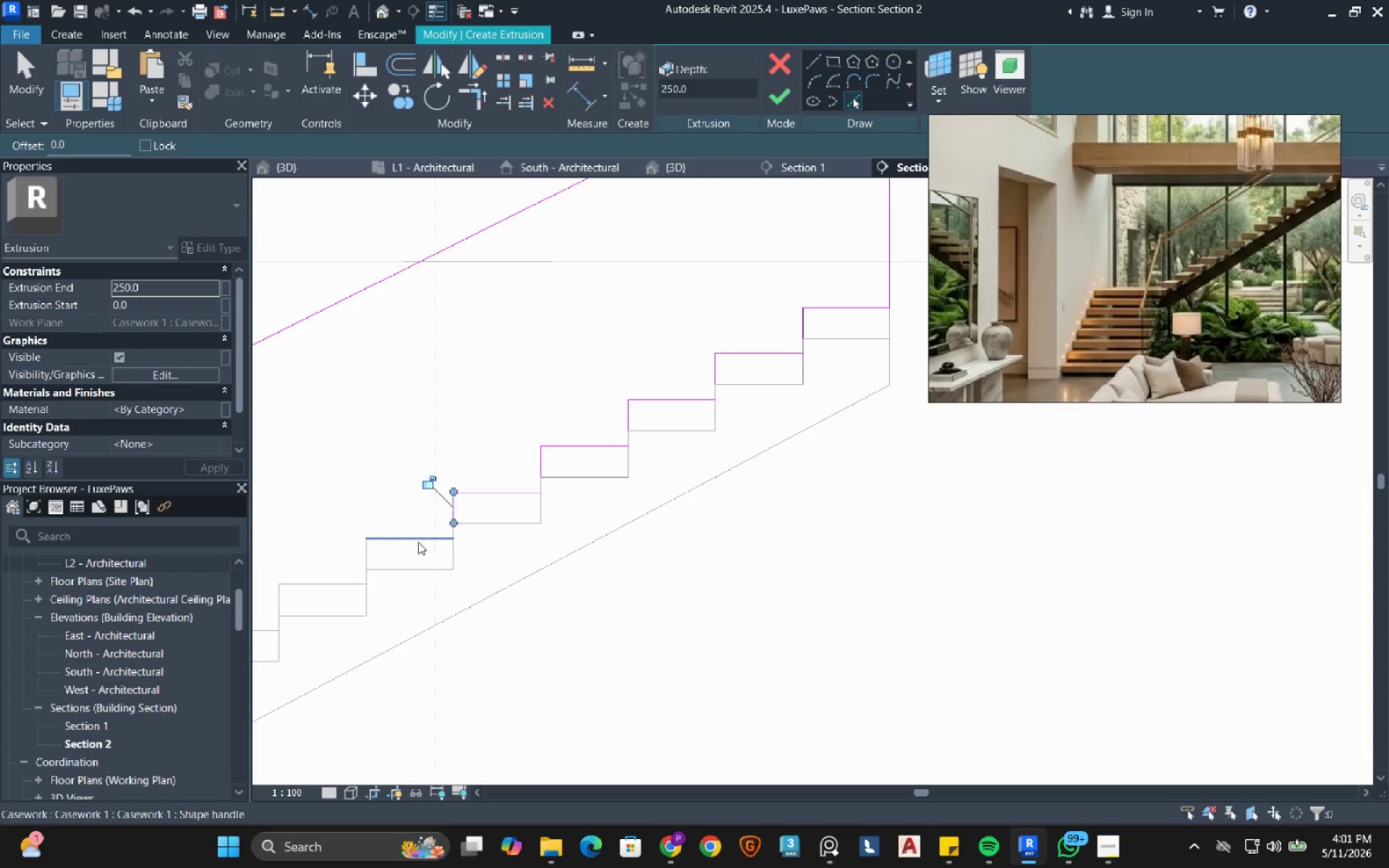 
left_click([418, 542])
 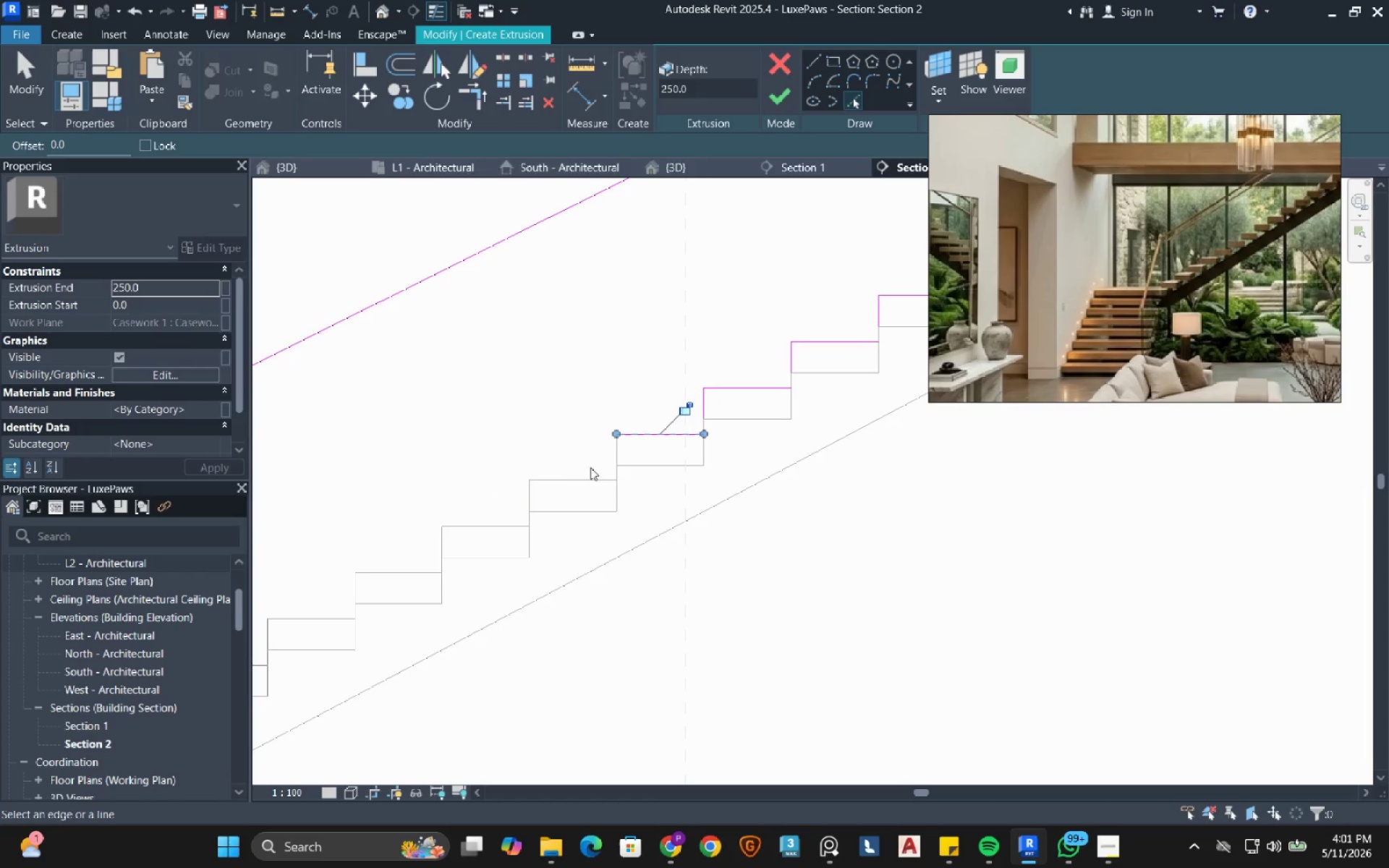 
left_click([573, 486])
 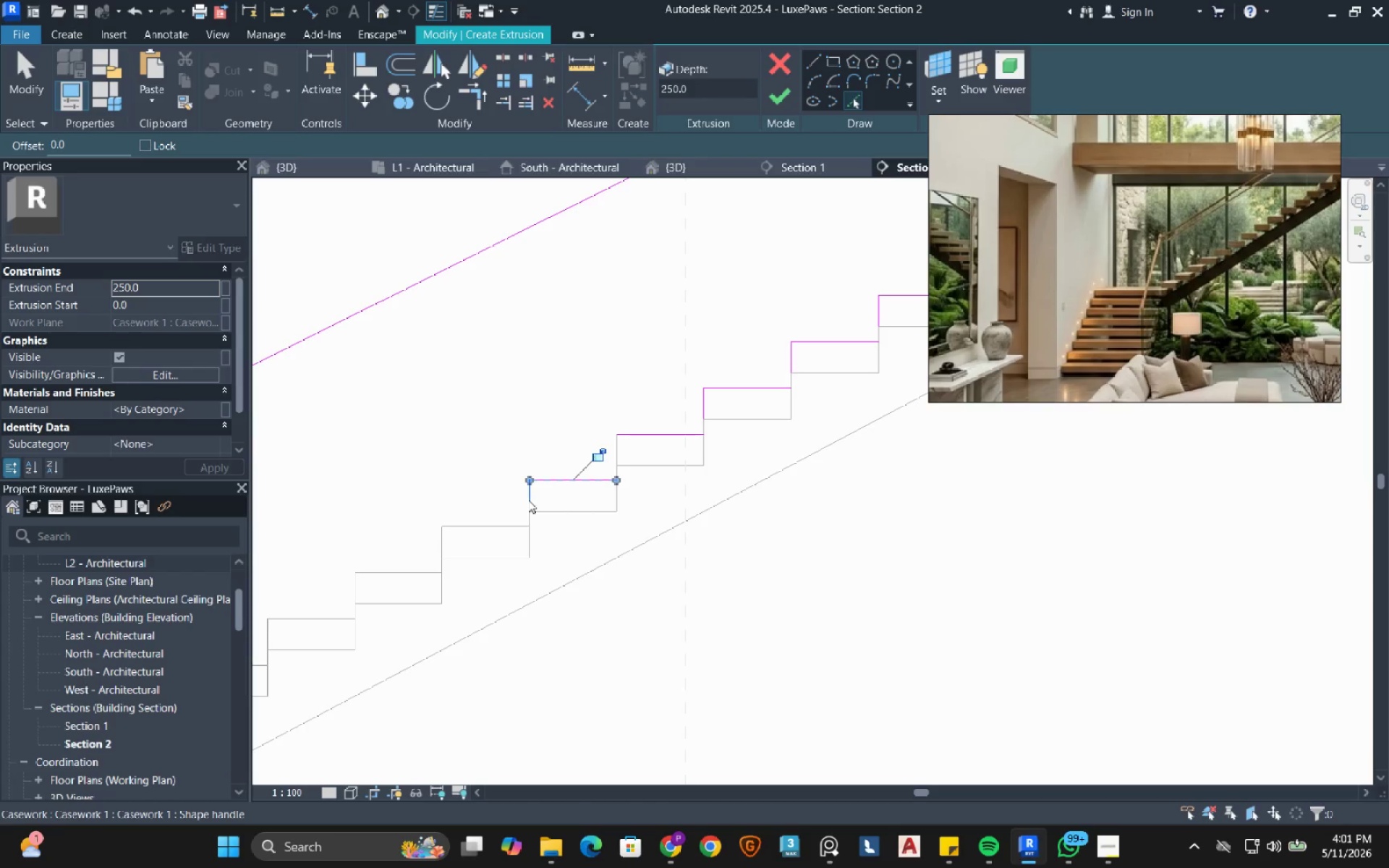 
left_click([528, 500])
 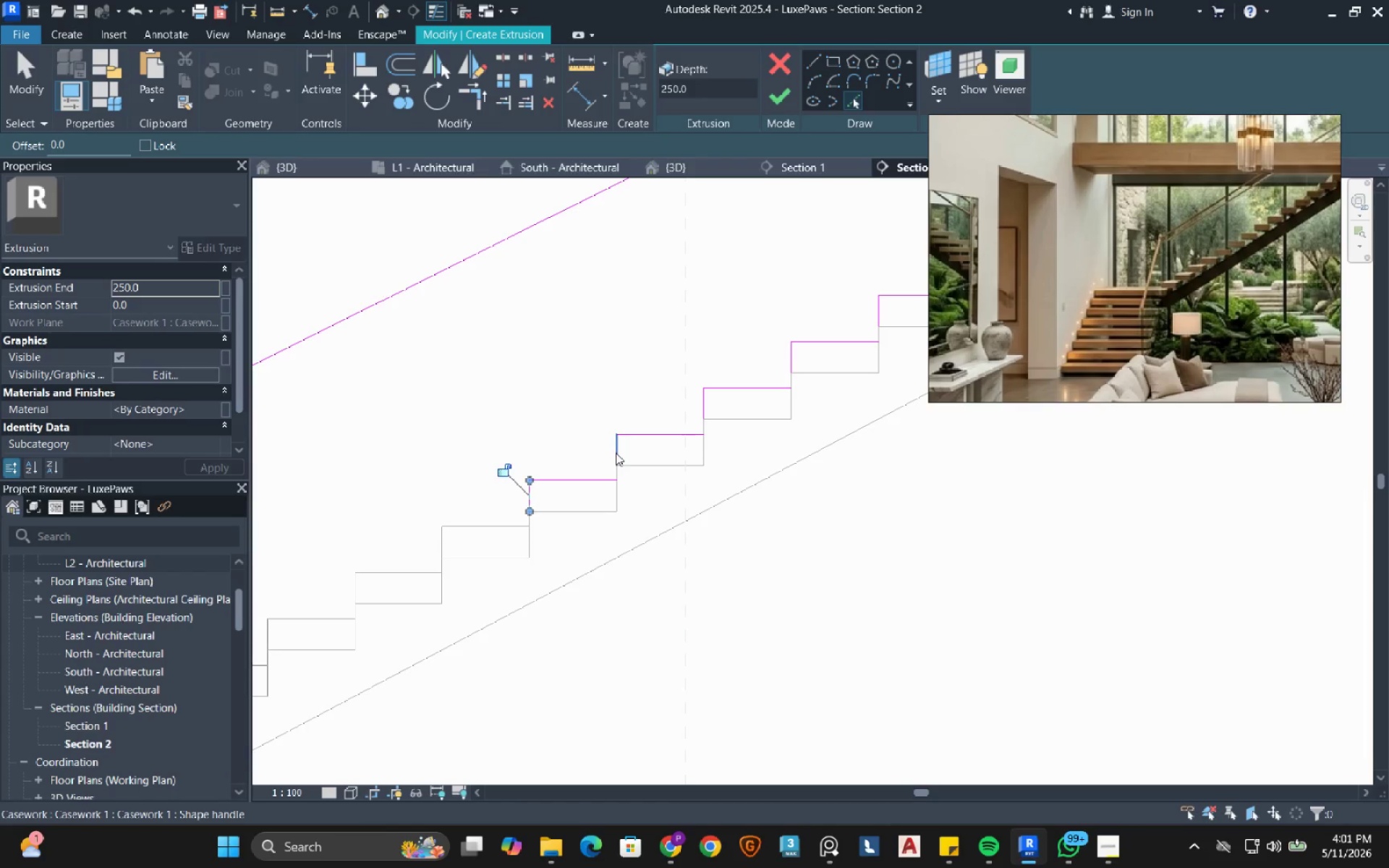 
left_click_drag(start_coordinate=[616, 453], to_coordinate=[611, 456])
 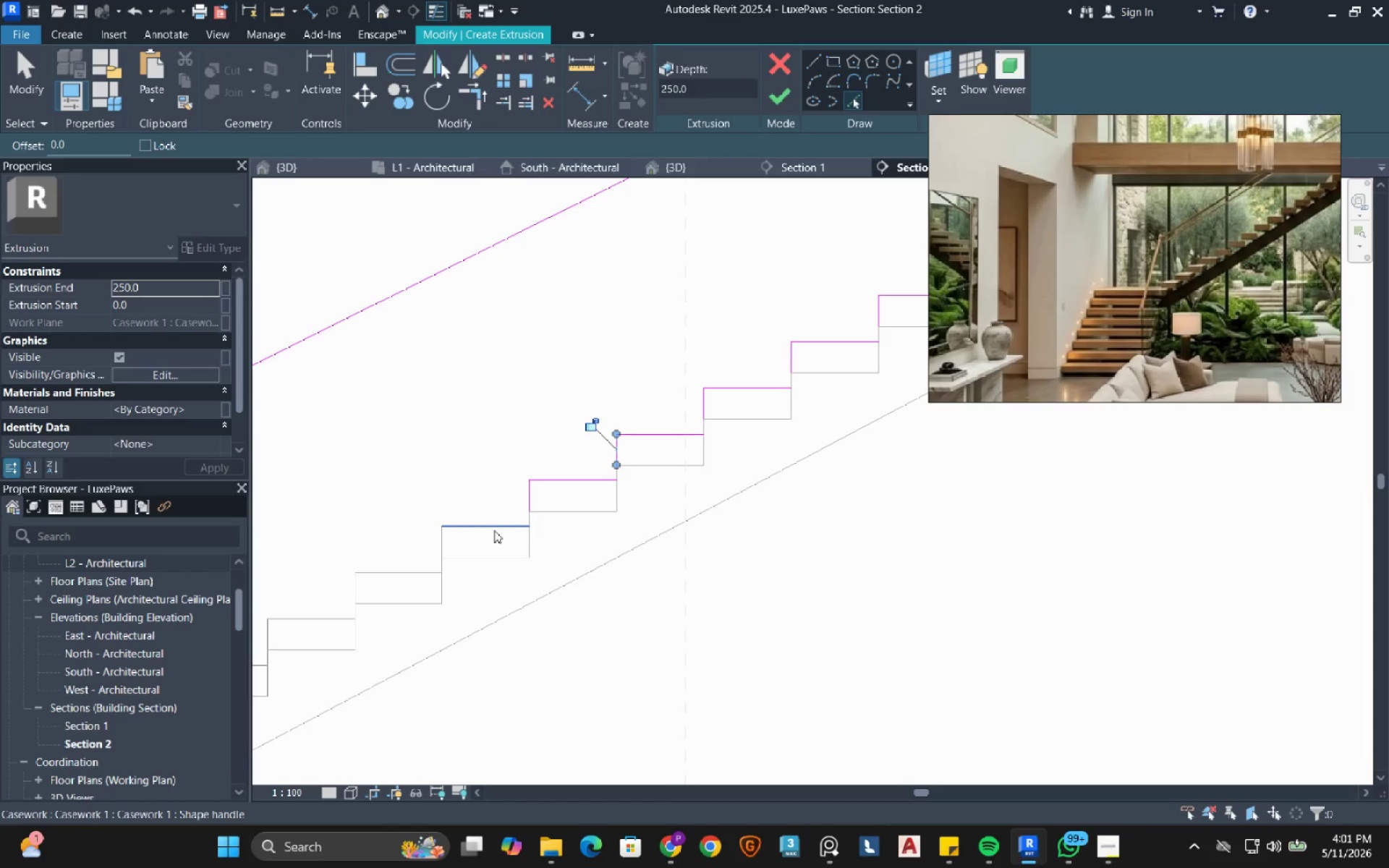 
left_click([494, 530])
 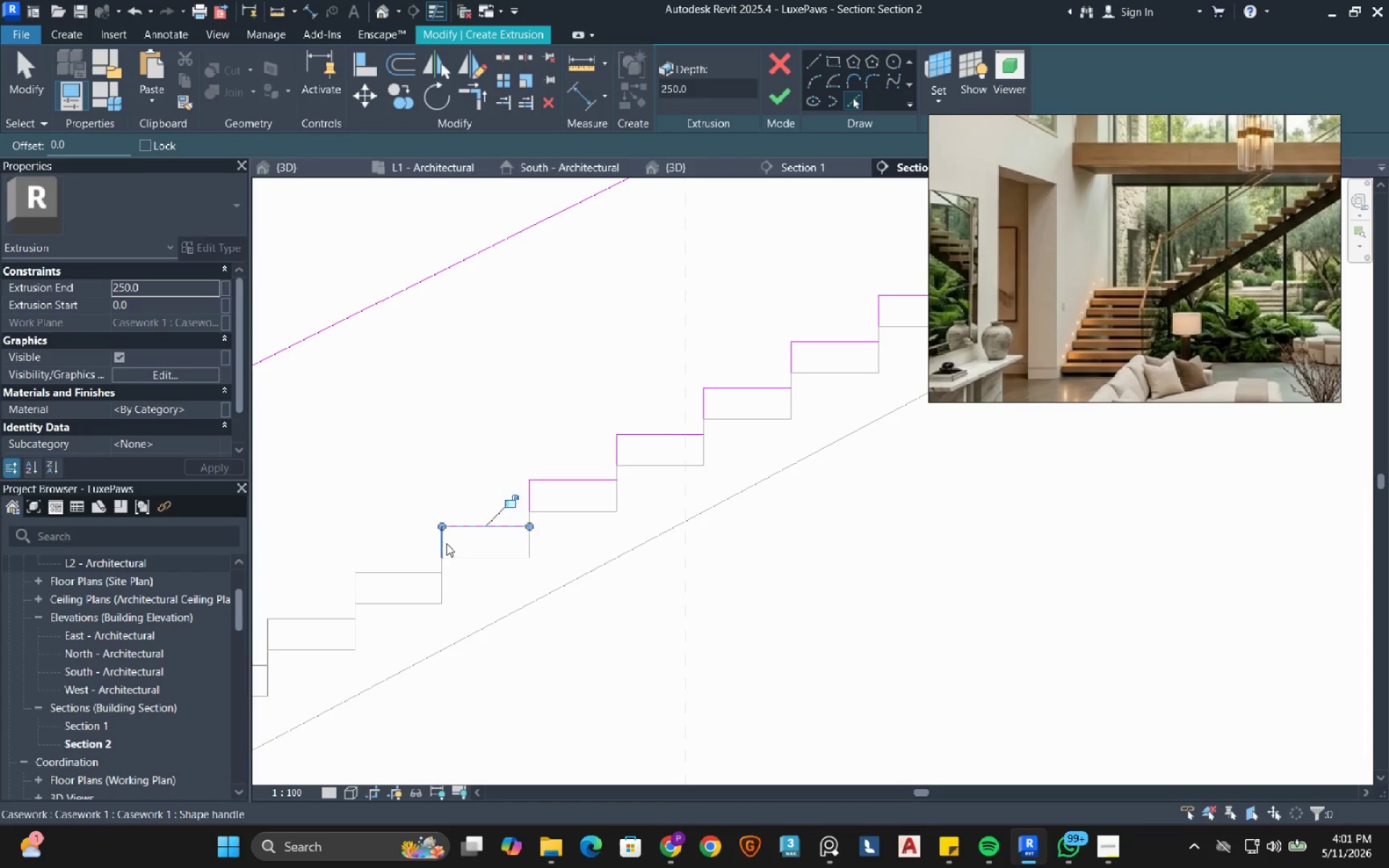 
left_click([446, 543])
 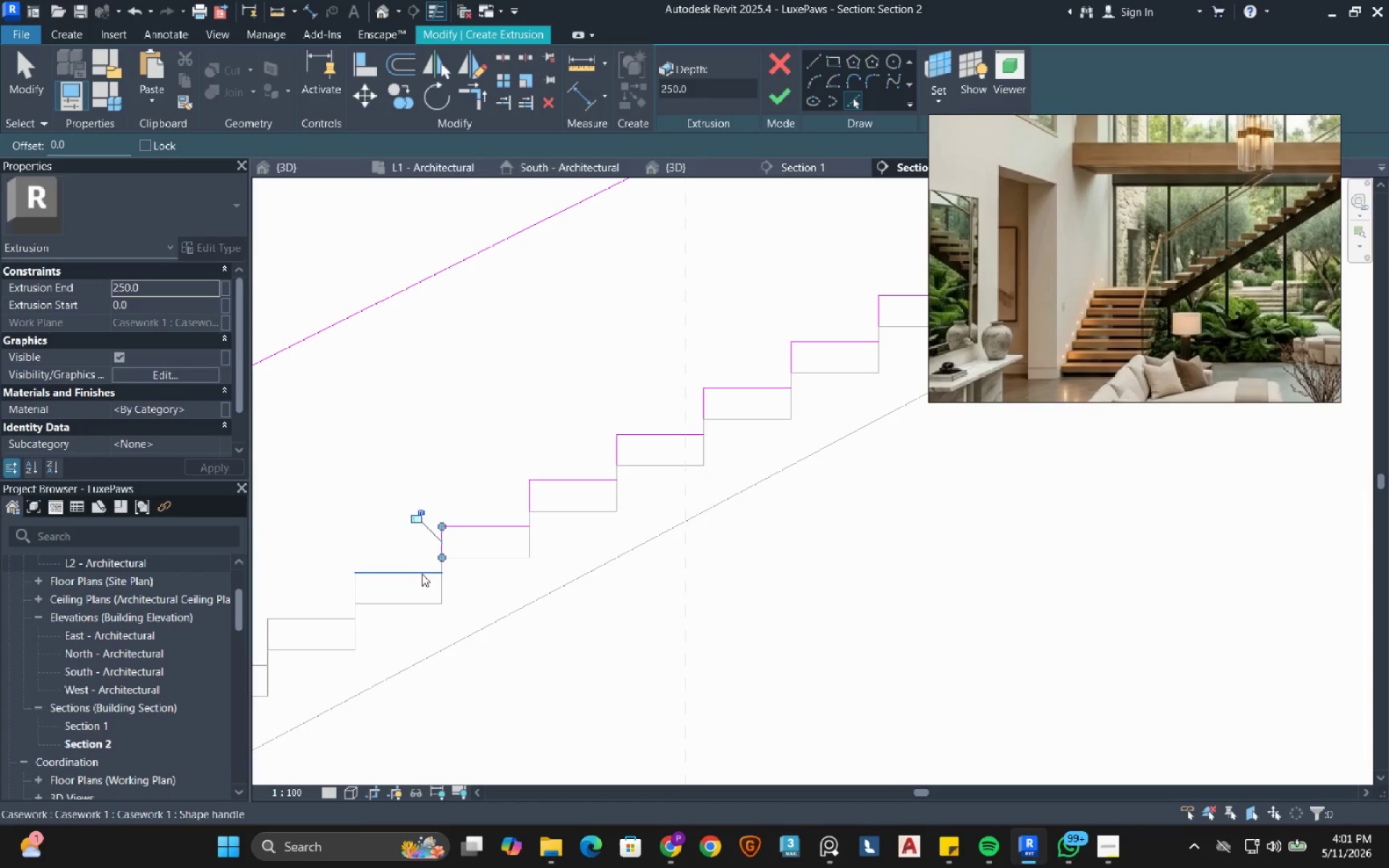 
left_click([422, 574])
 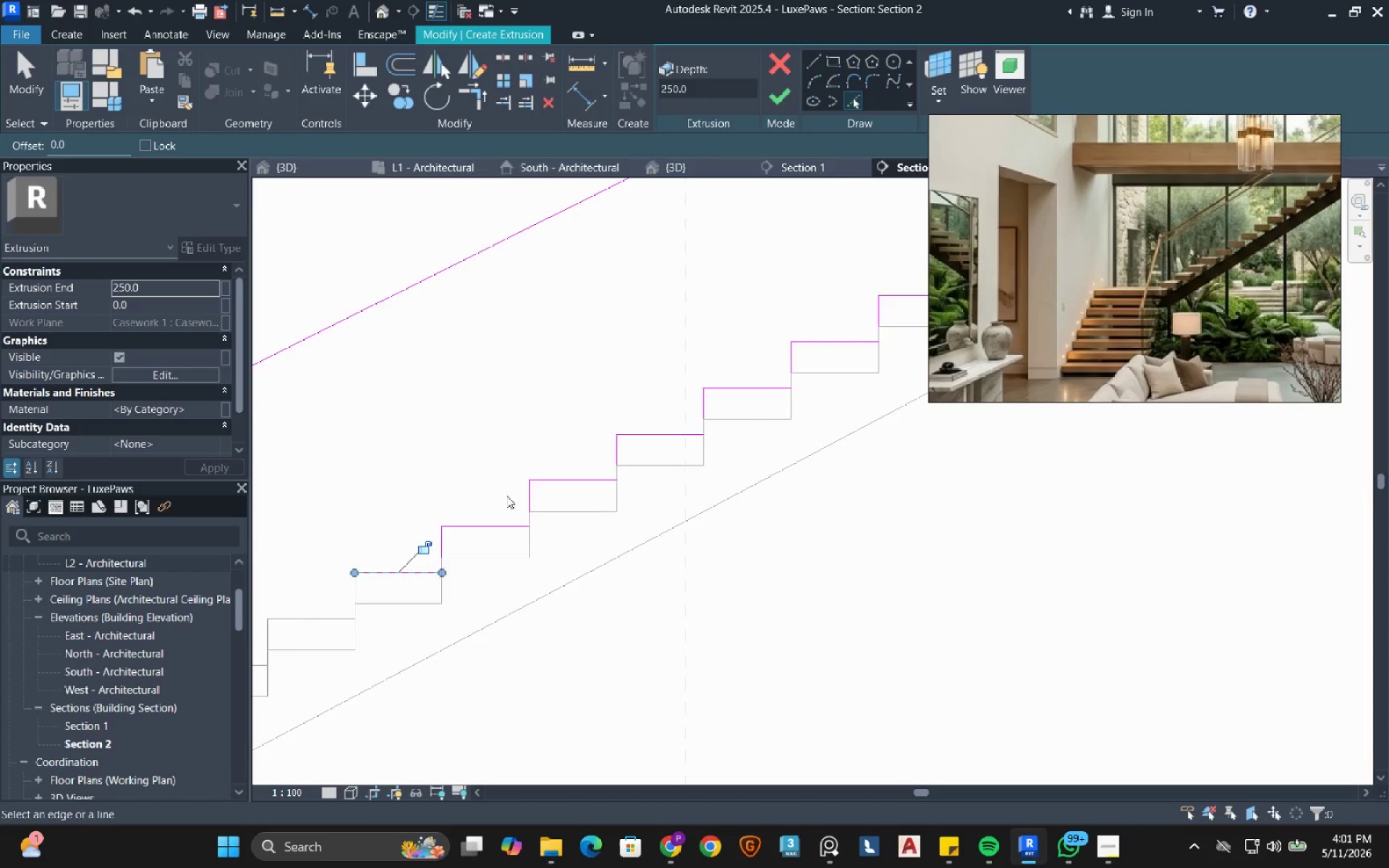 
scroll: coordinate [553, 404], scroll_direction: down, amount: 9.0
 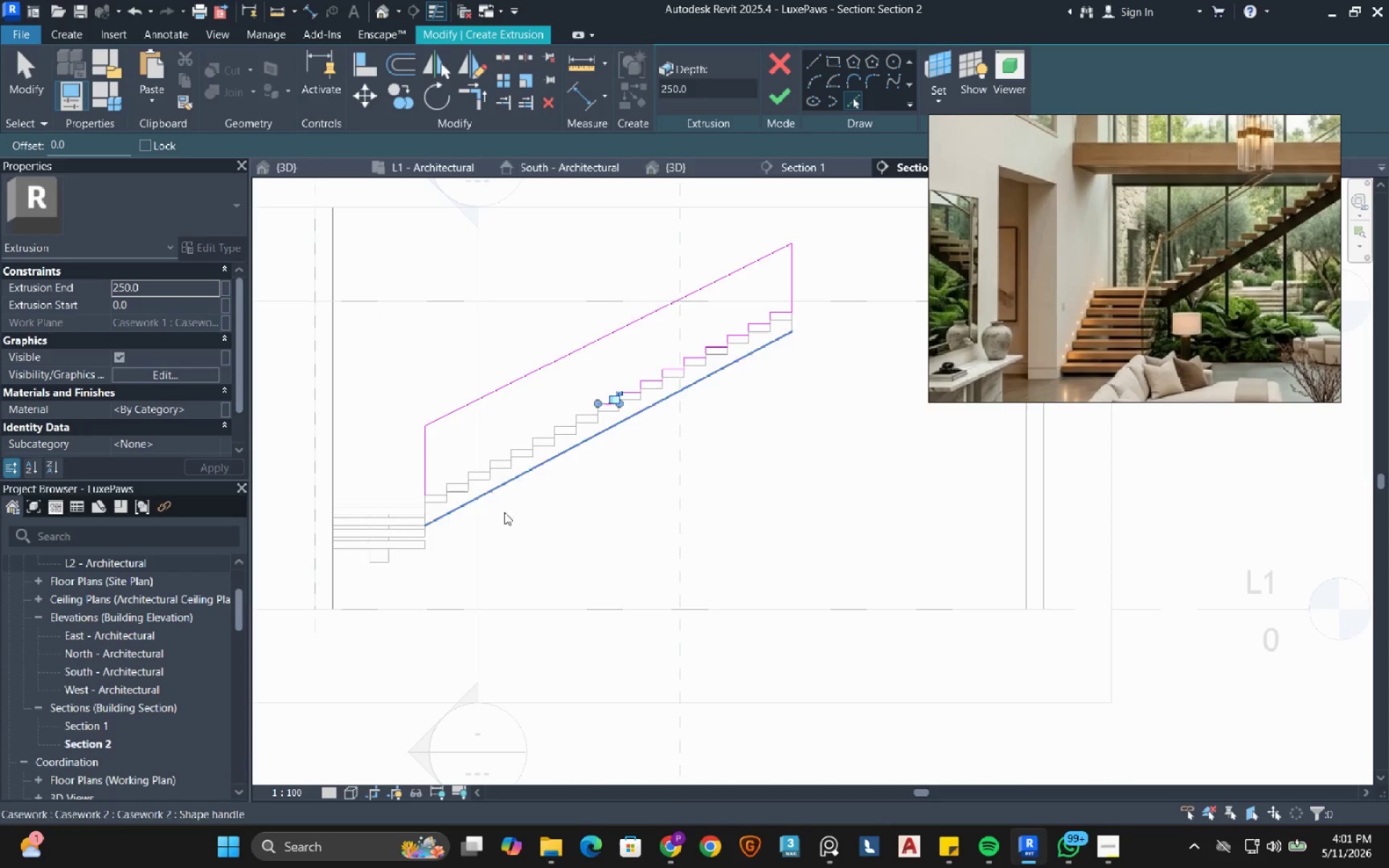 
scroll: coordinate [430, 461], scroll_direction: up, amount: 5.0
 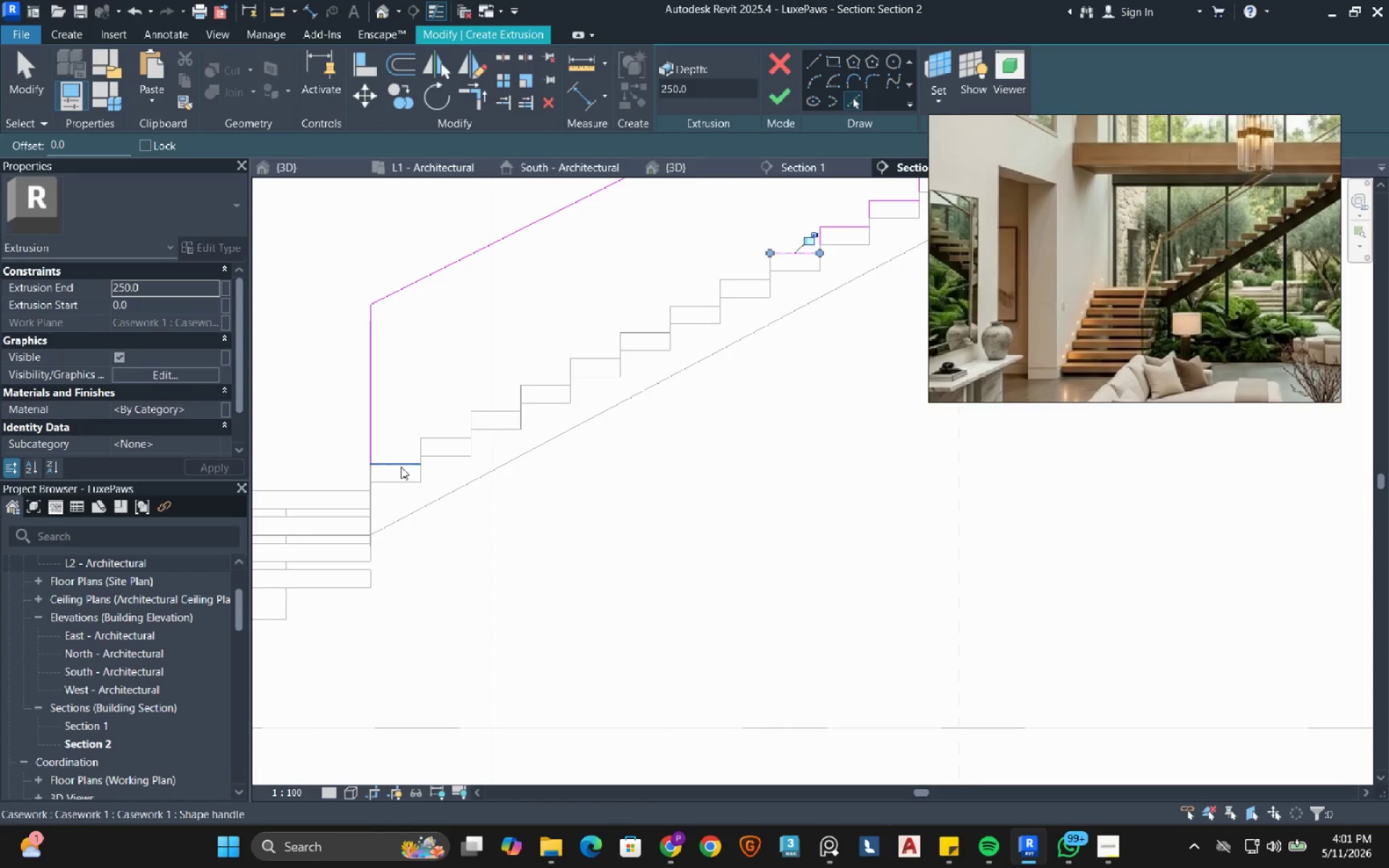 
left_click([401, 467])
 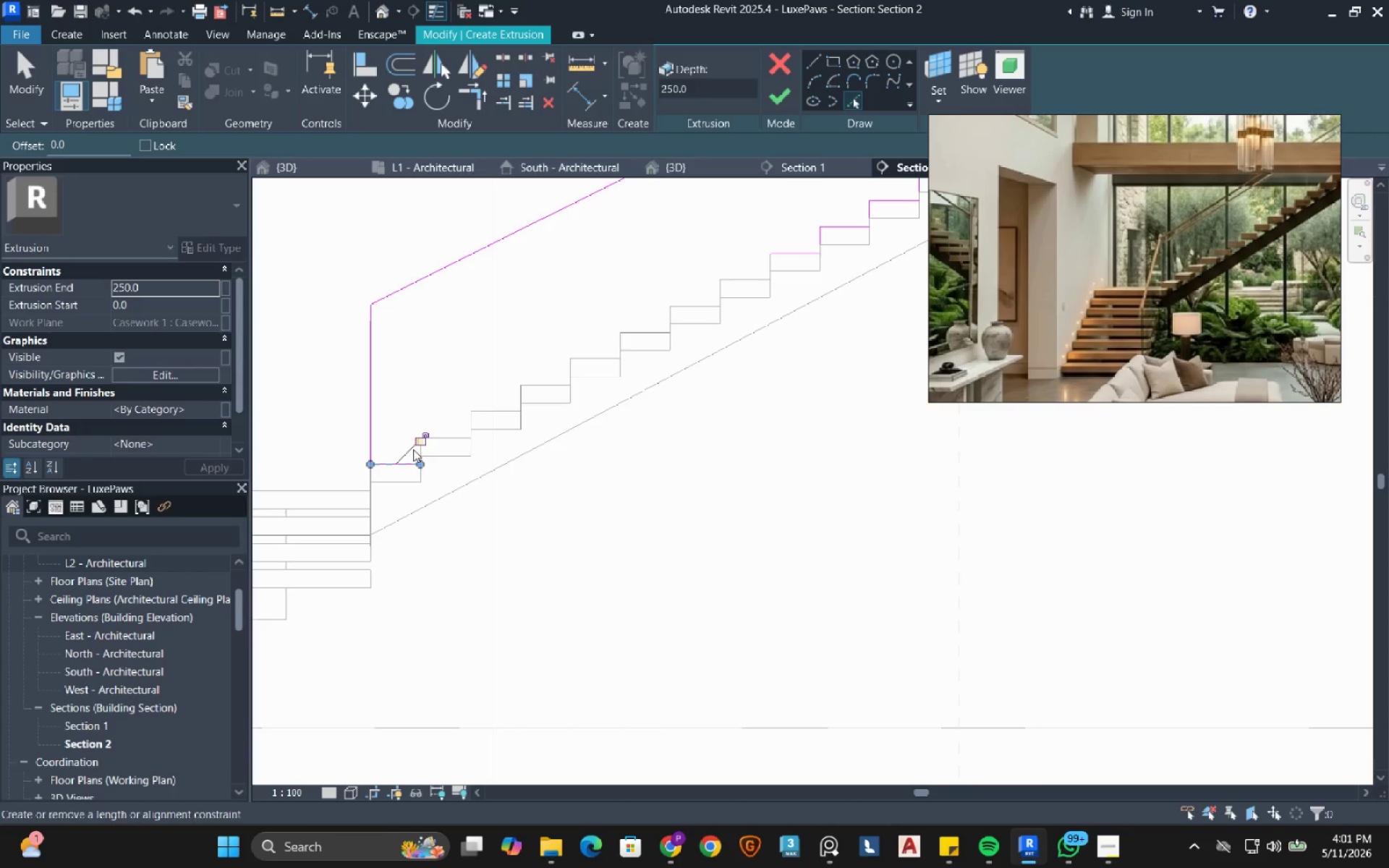 
scroll: coordinate [414, 449], scroll_direction: up, amount: 4.0
 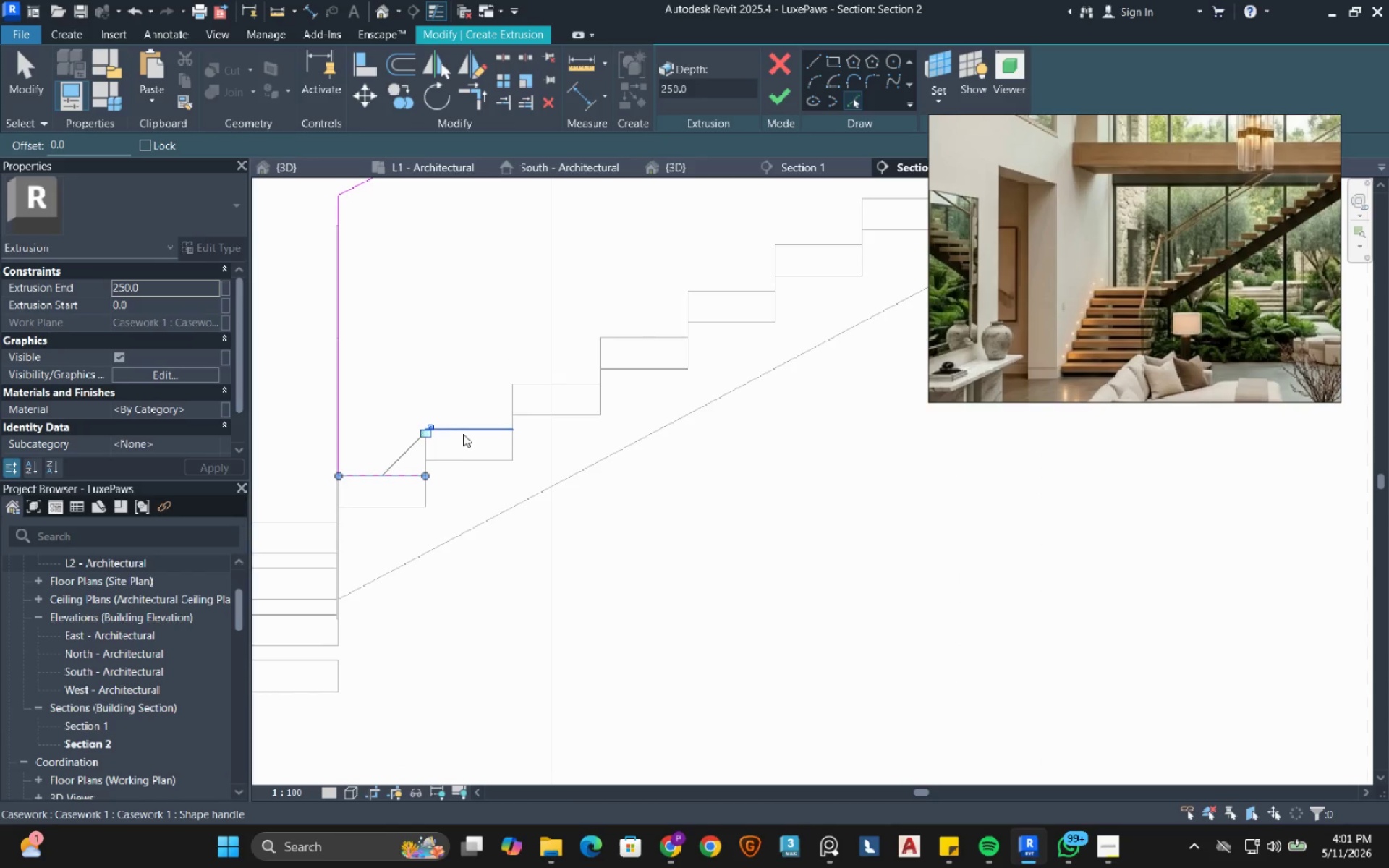 
left_click([463, 433])
 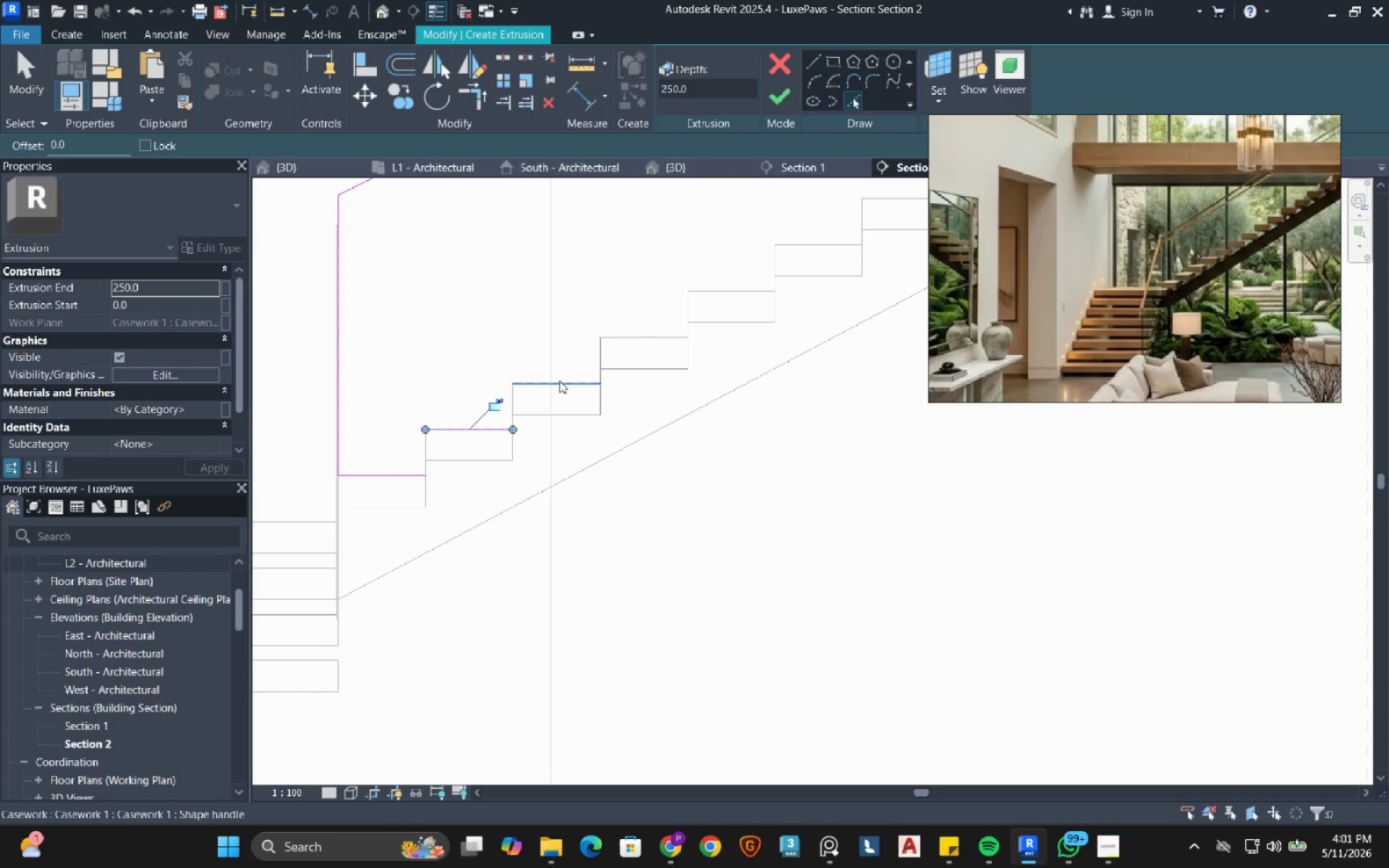 
left_click_drag(start_coordinate=[559, 380], to_coordinate=[570, 375])
 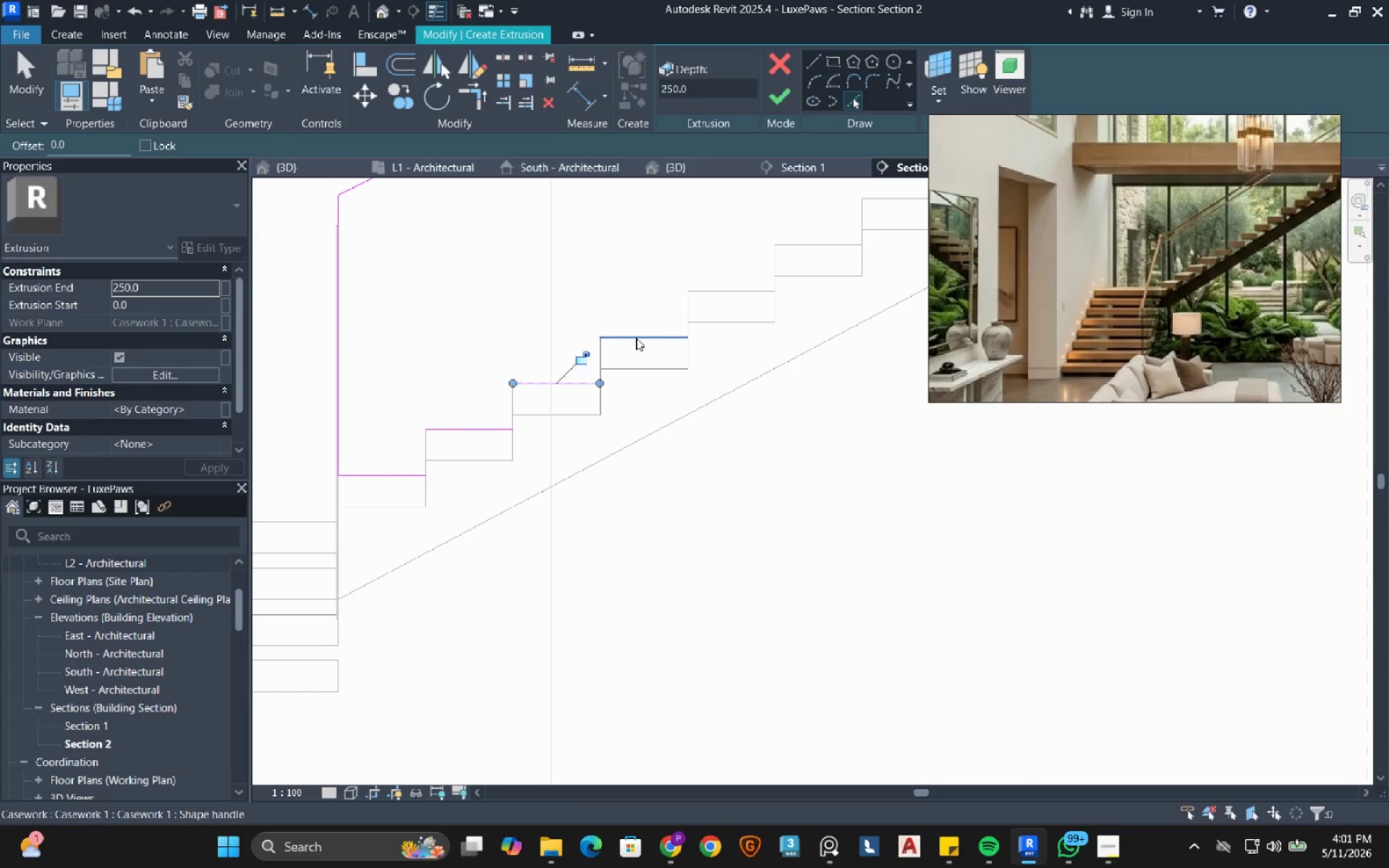 
left_click([636, 338])
 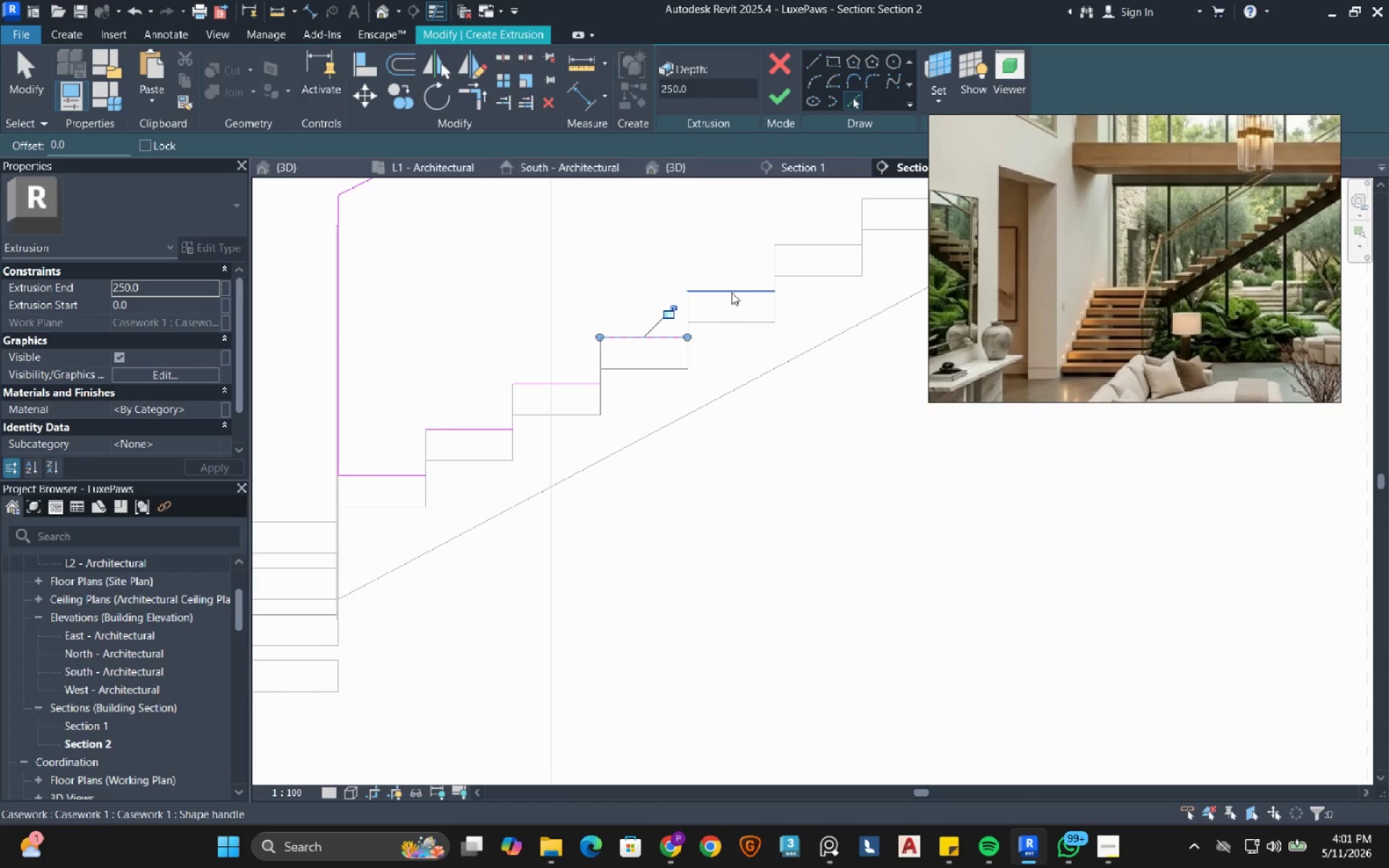 
left_click([734, 290])
 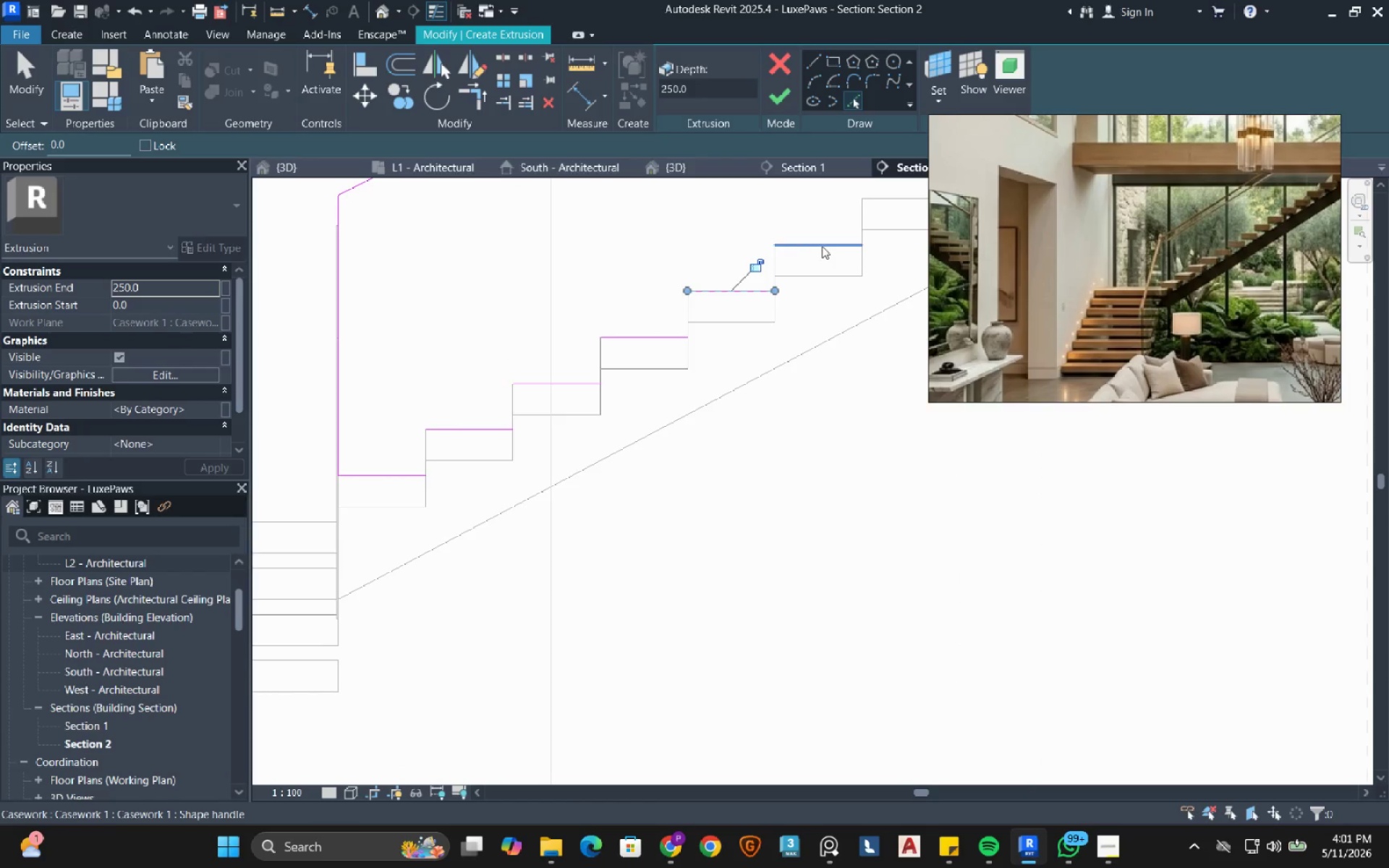 
left_click([822, 246])
 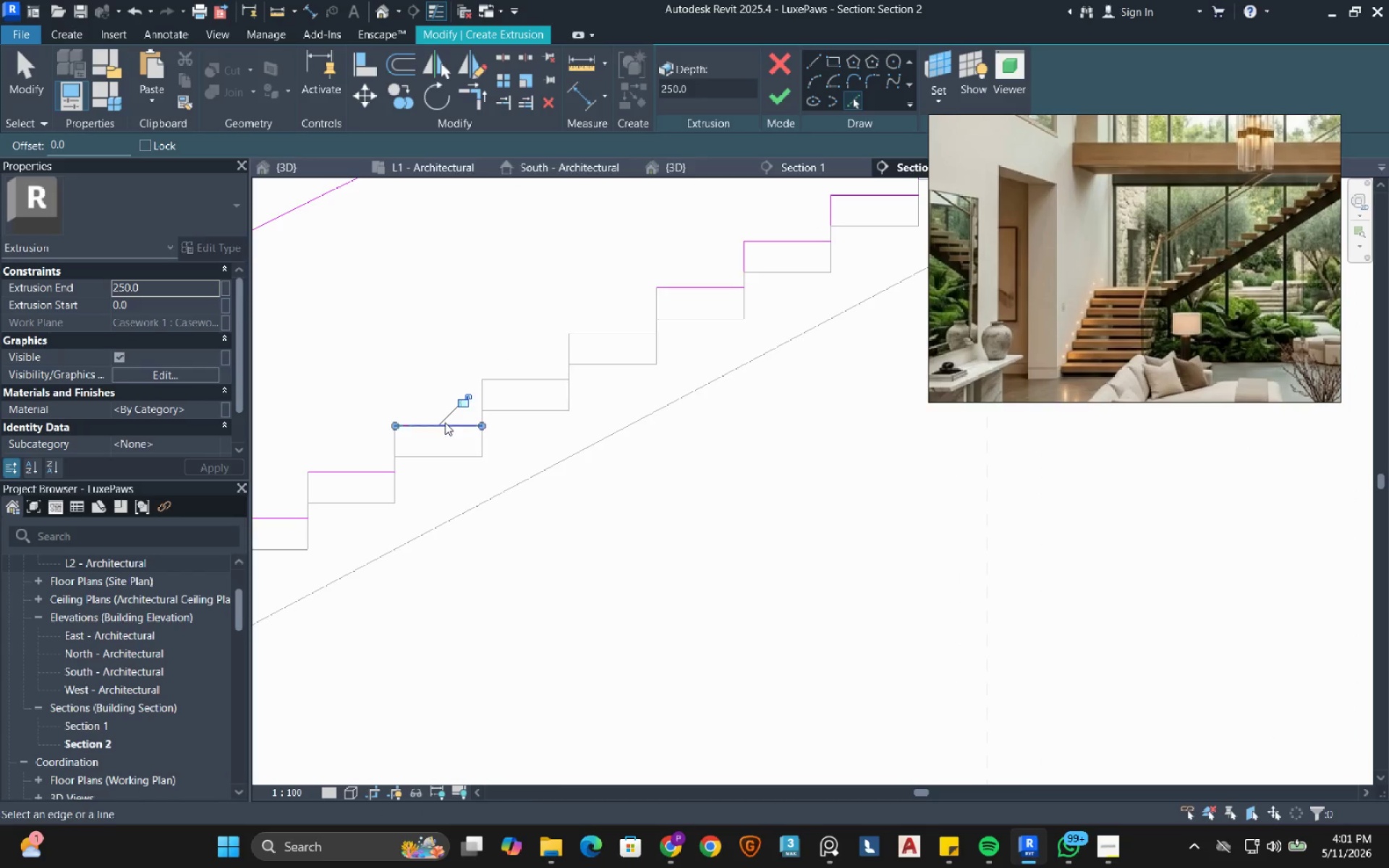 
left_click([509, 378])
 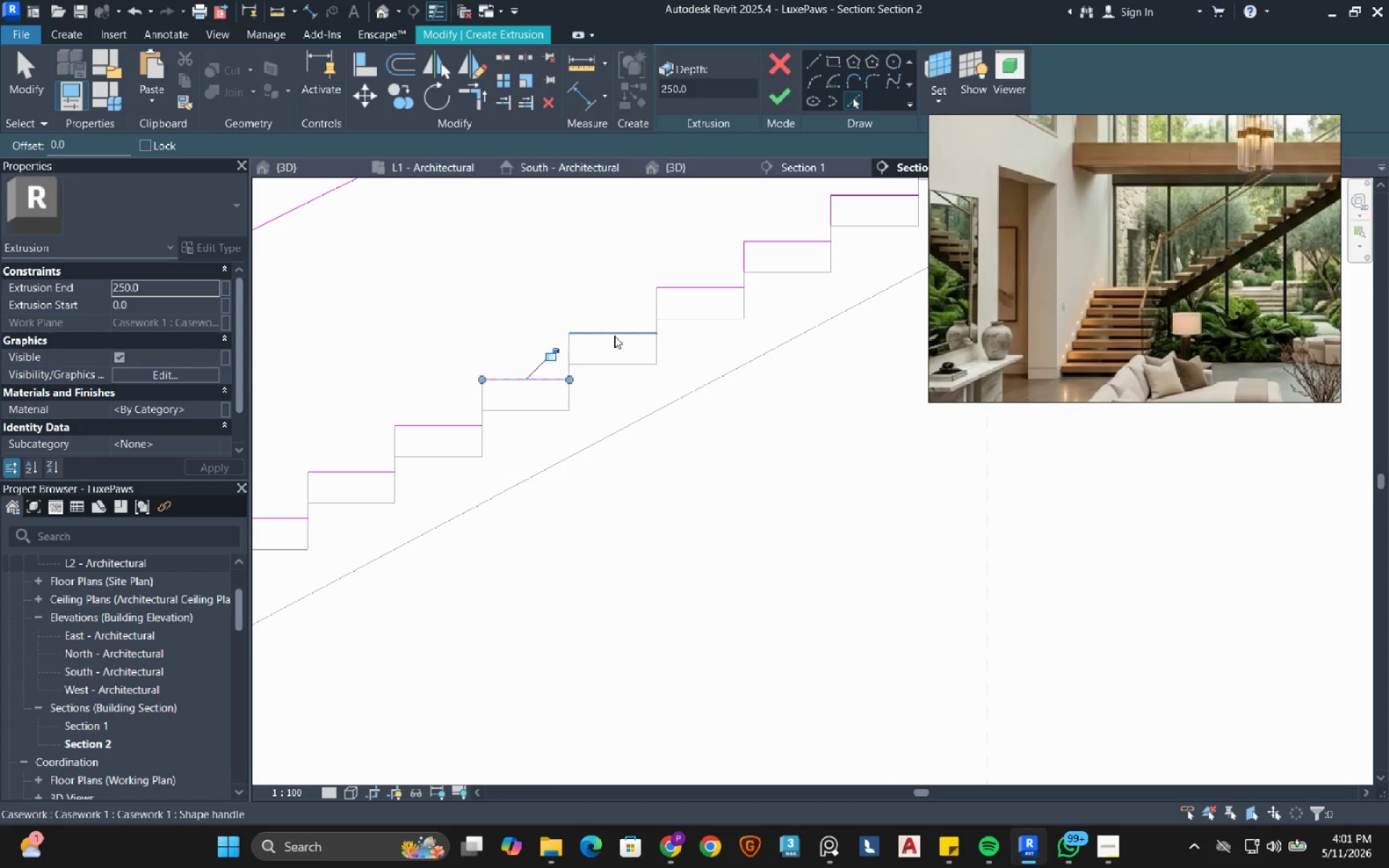 
left_click([614, 336])
 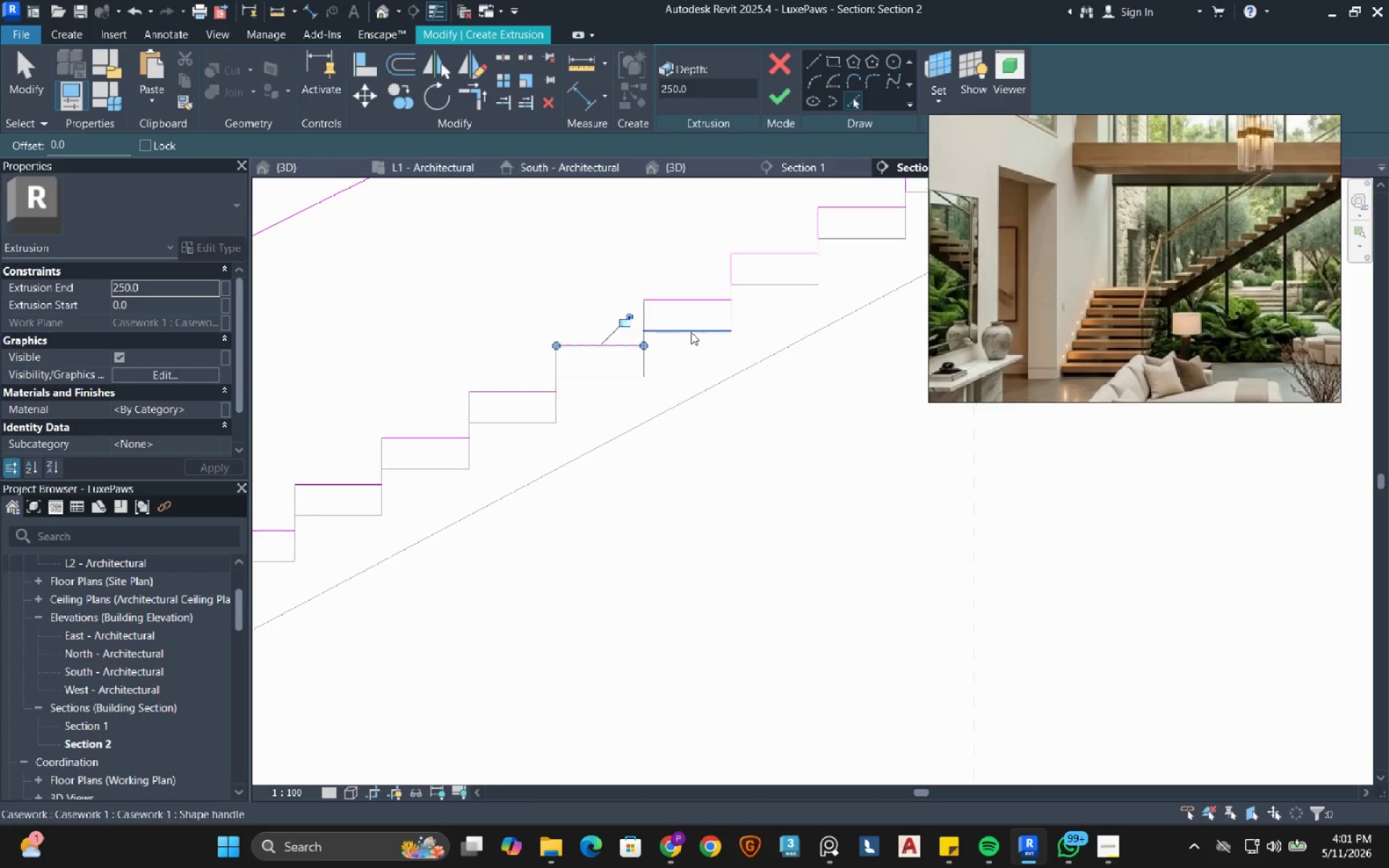 
scroll: coordinate [672, 331], scroll_direction: up, amount: 3.0
 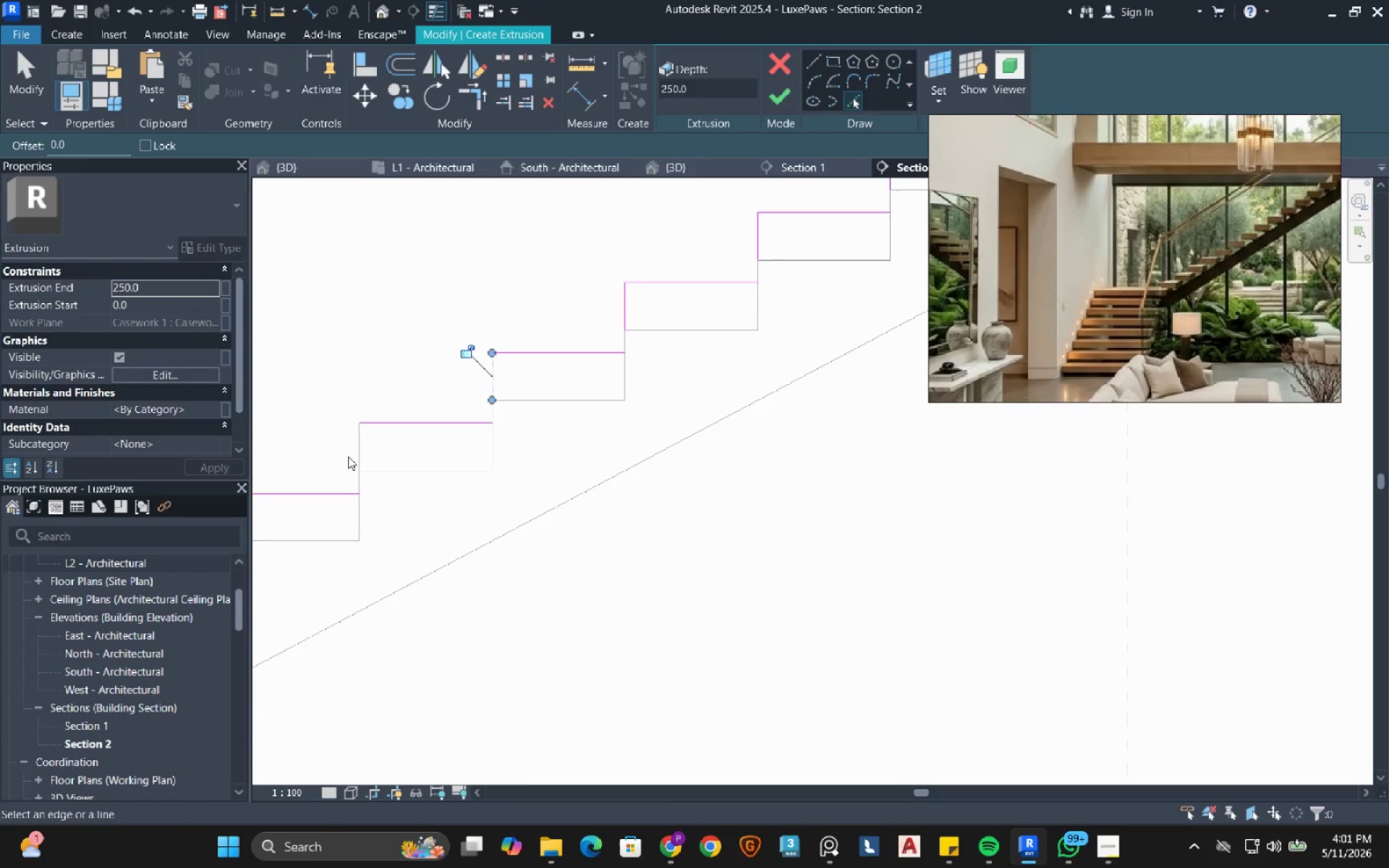 
left_click([355, 451])
 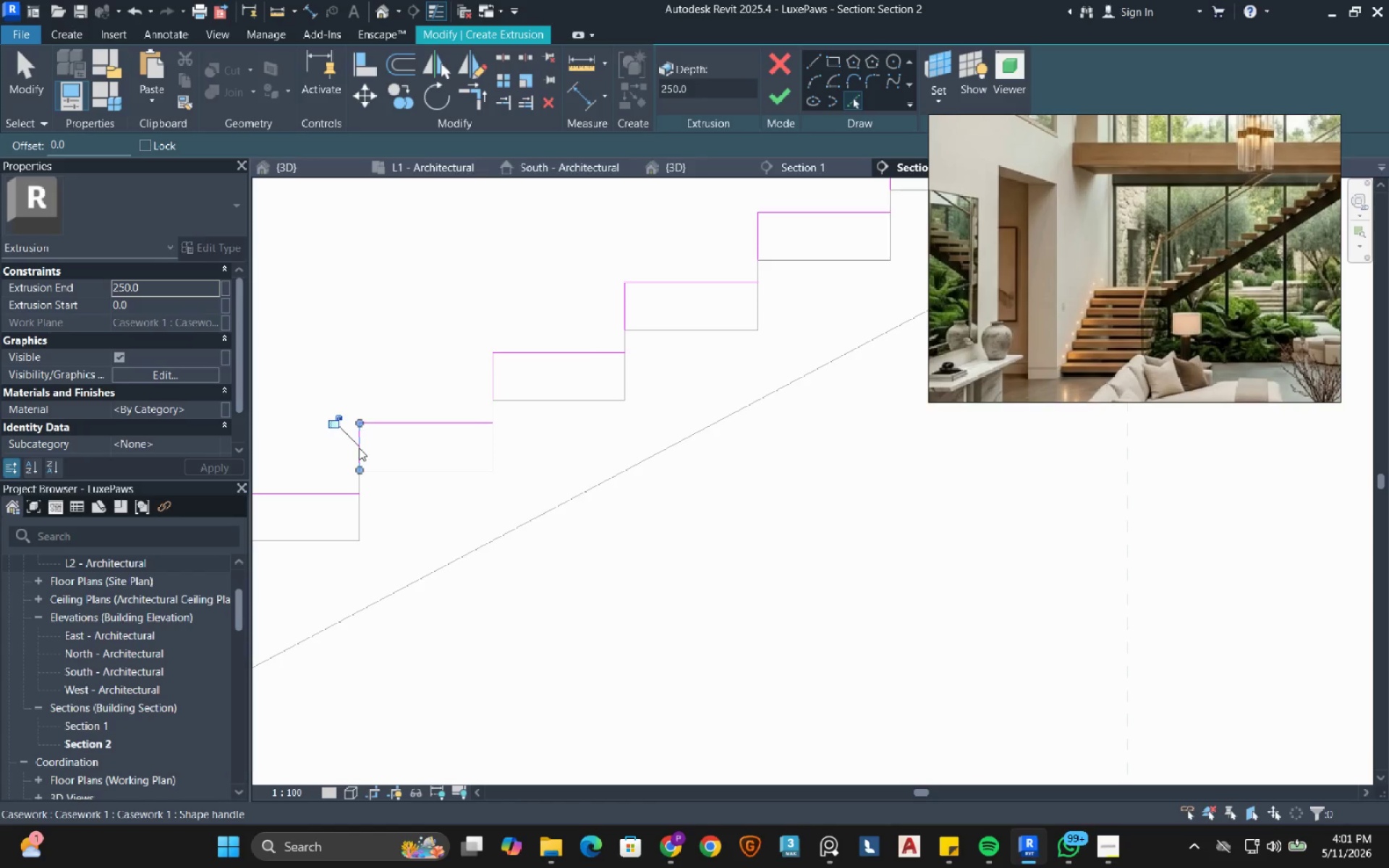 
scroll: coordinate [361, 451], scroll_direction: down, amount: 1.0
 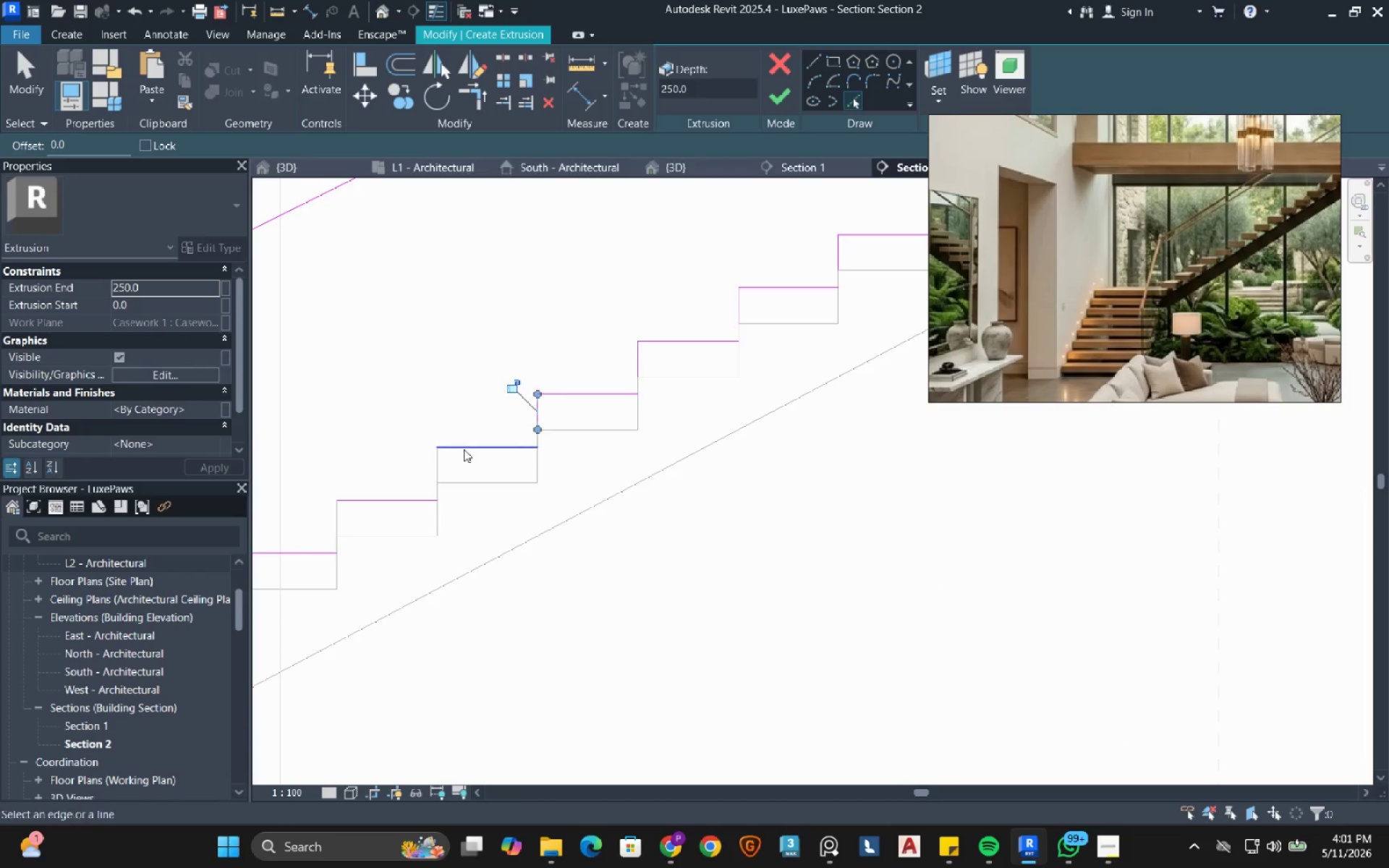 
left_click([440, 461])
 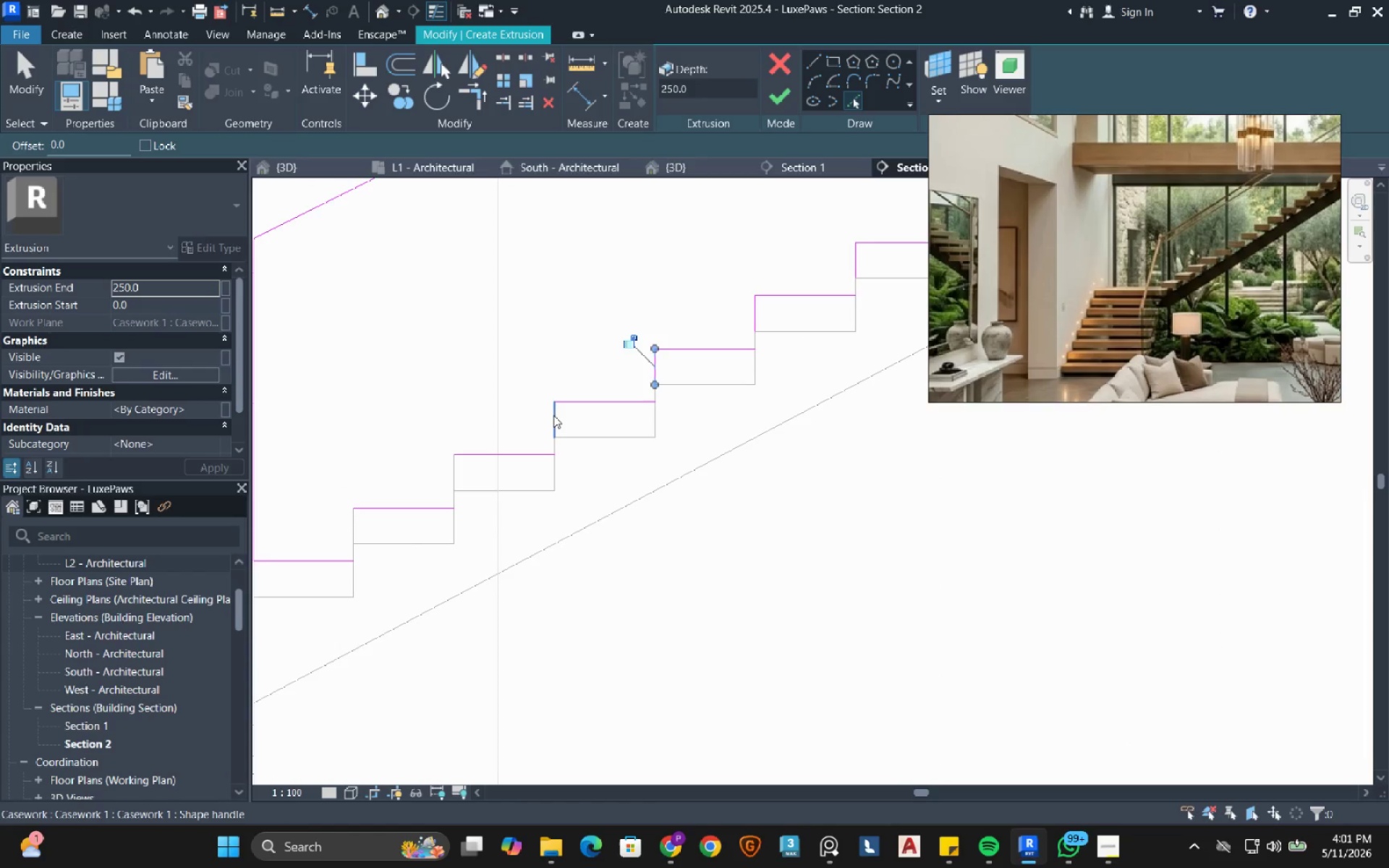 
left_click([553, 415])
 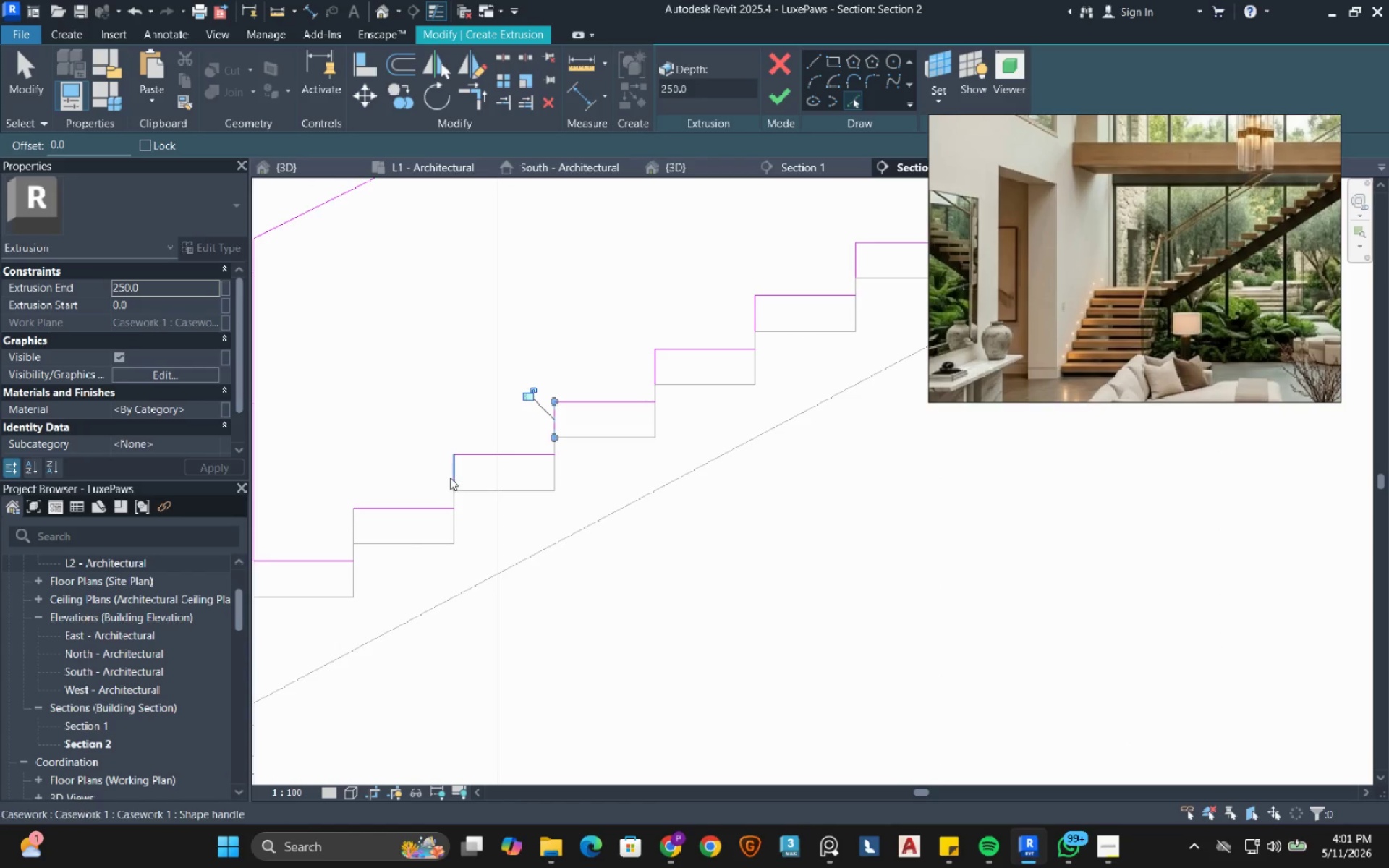 
left_click([451, 477])
 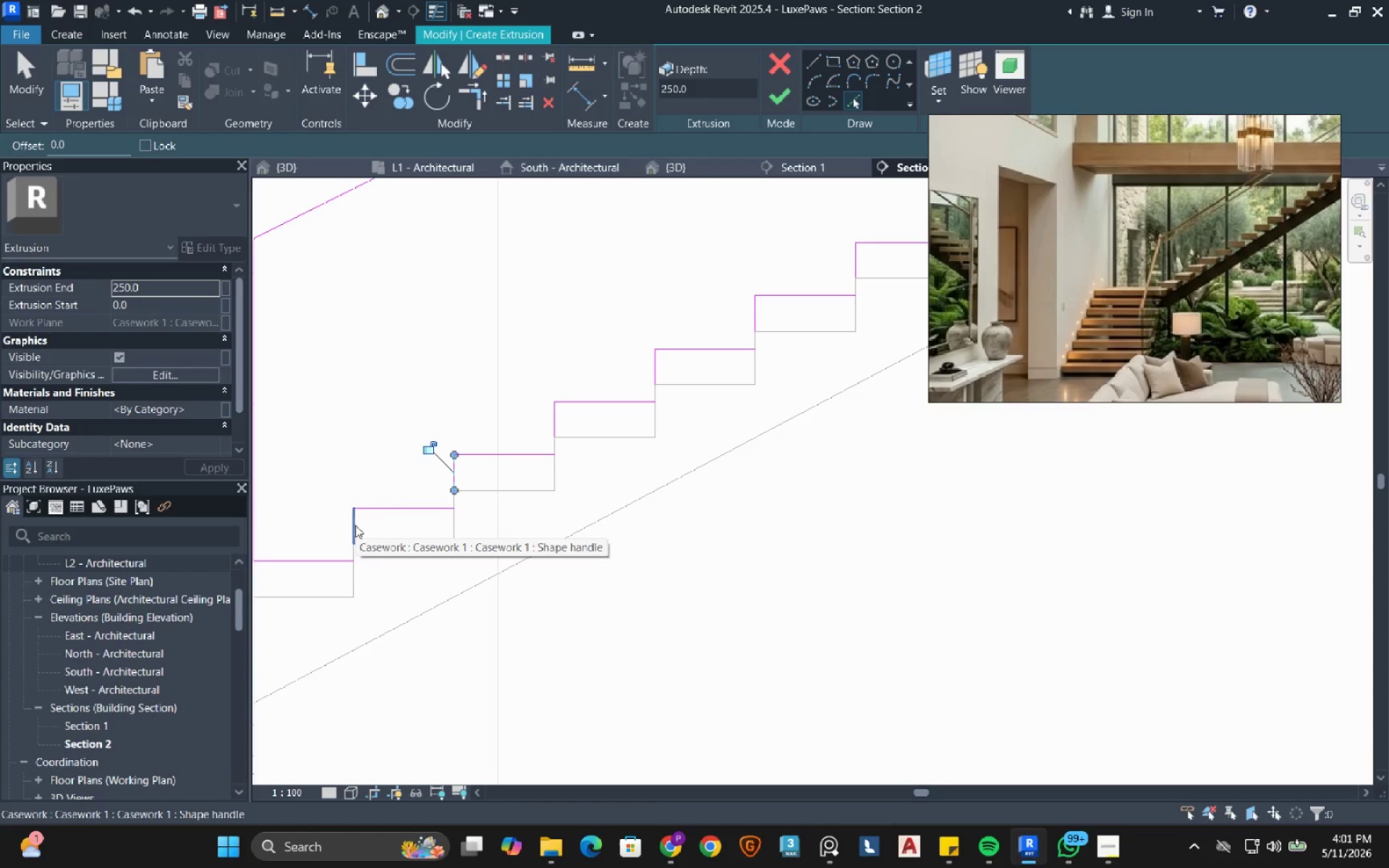 
left_click([355, 525])
 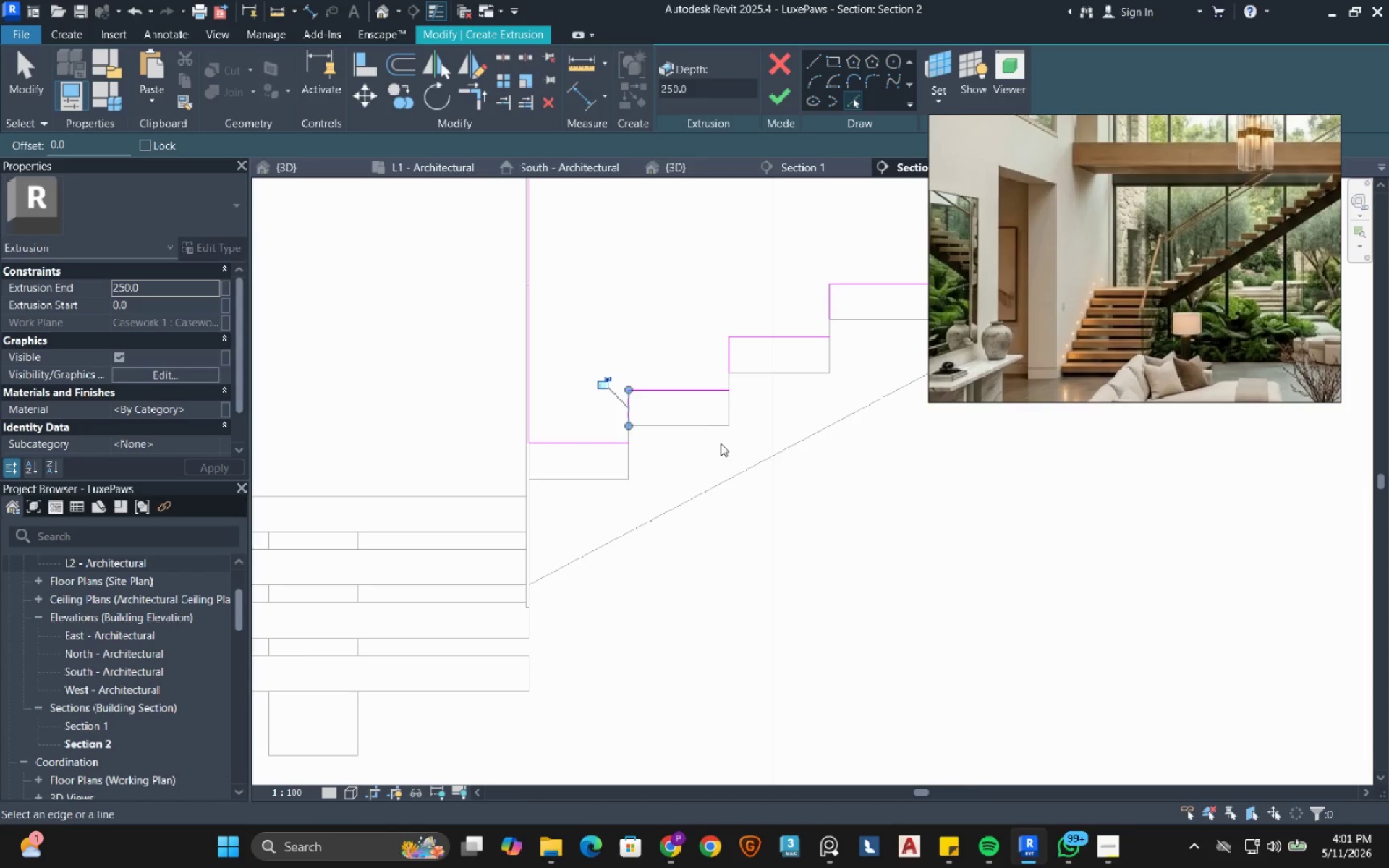 
scroll: coordinate [649, 404], scroll_direction: up, amount: 1.0
 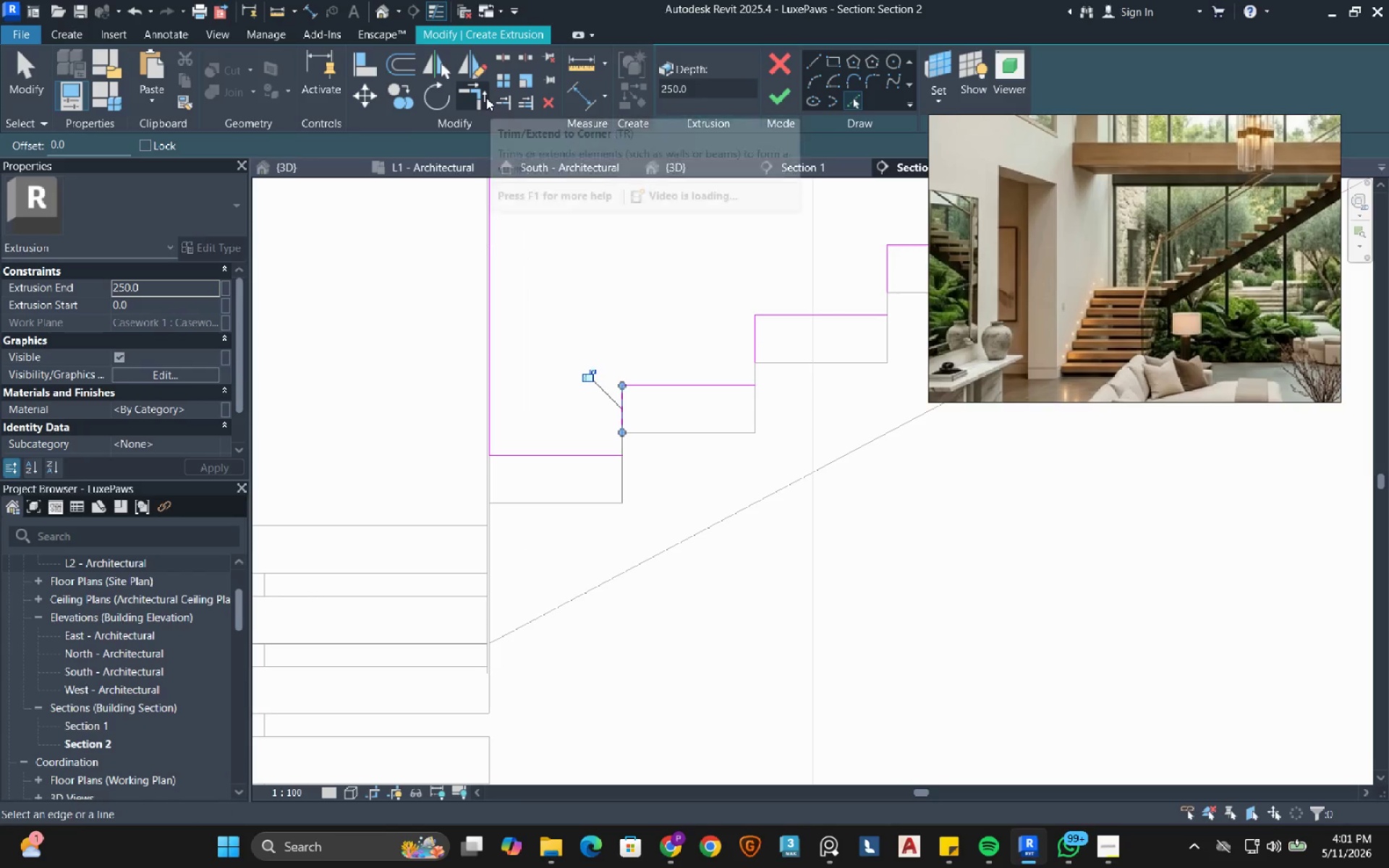 
left_click([477, 105])
 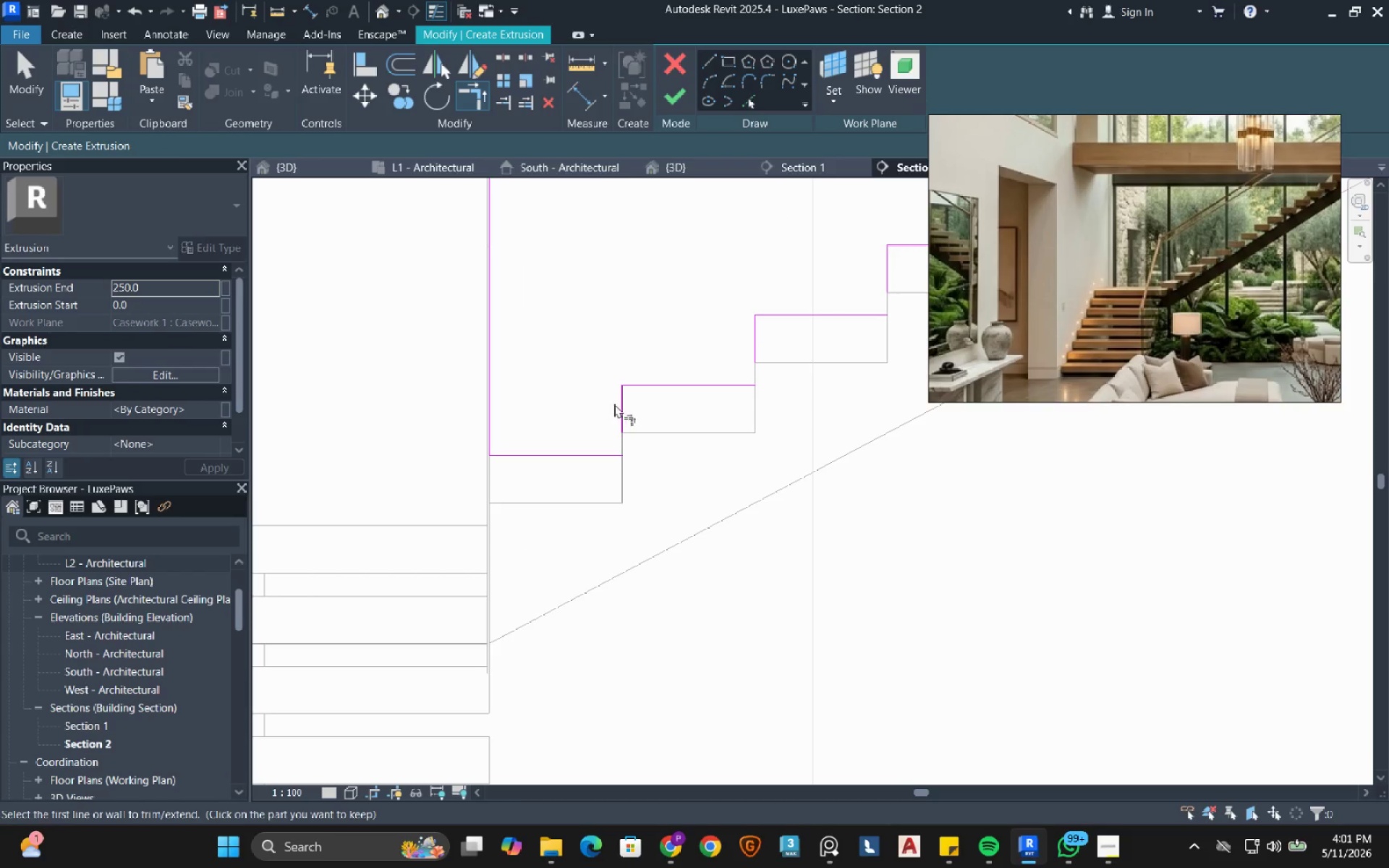 
left_click_drag(start_coordinate=[617, 404], to_coordinate=[616, 408])
 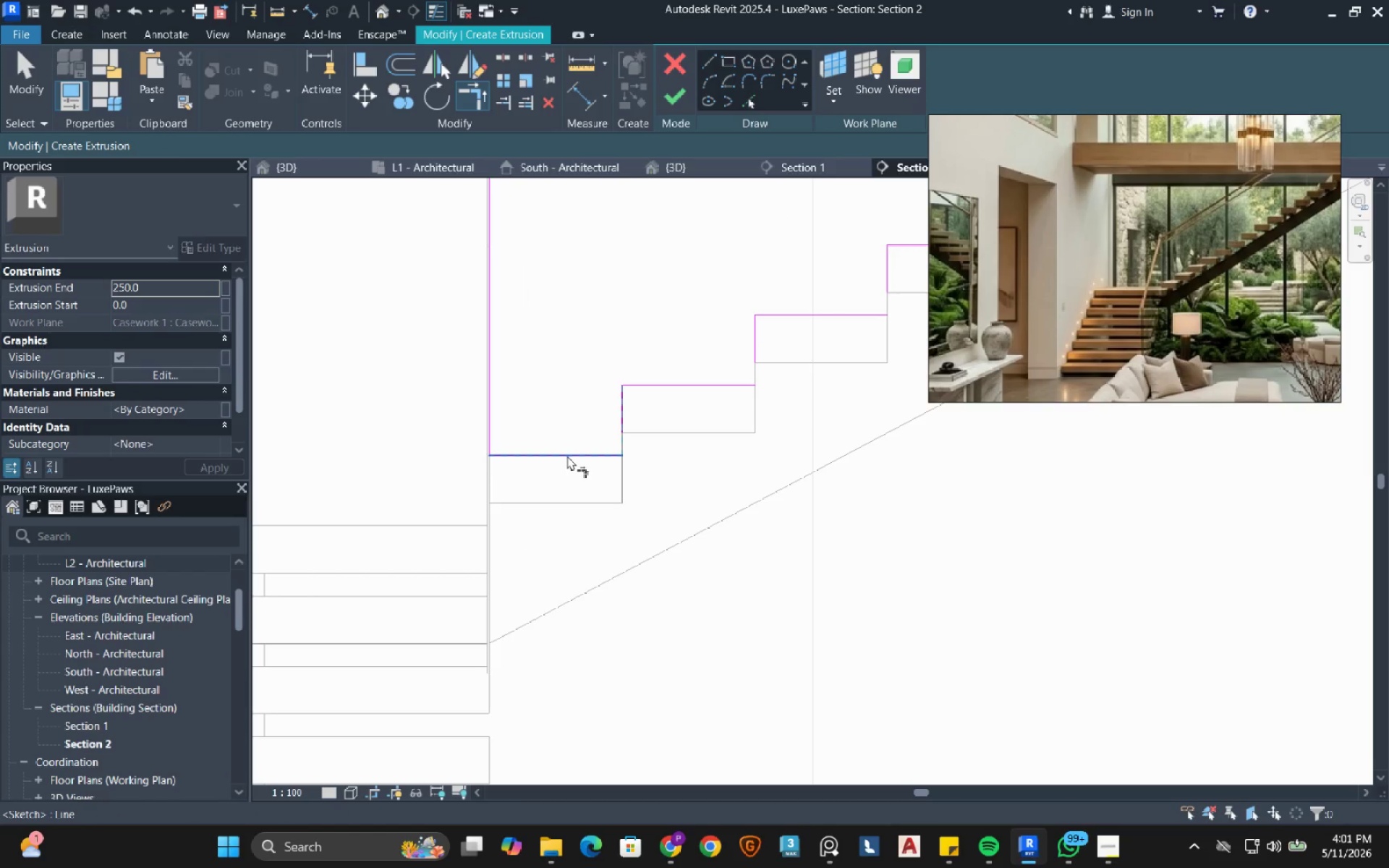 
left_click([567, 456])
 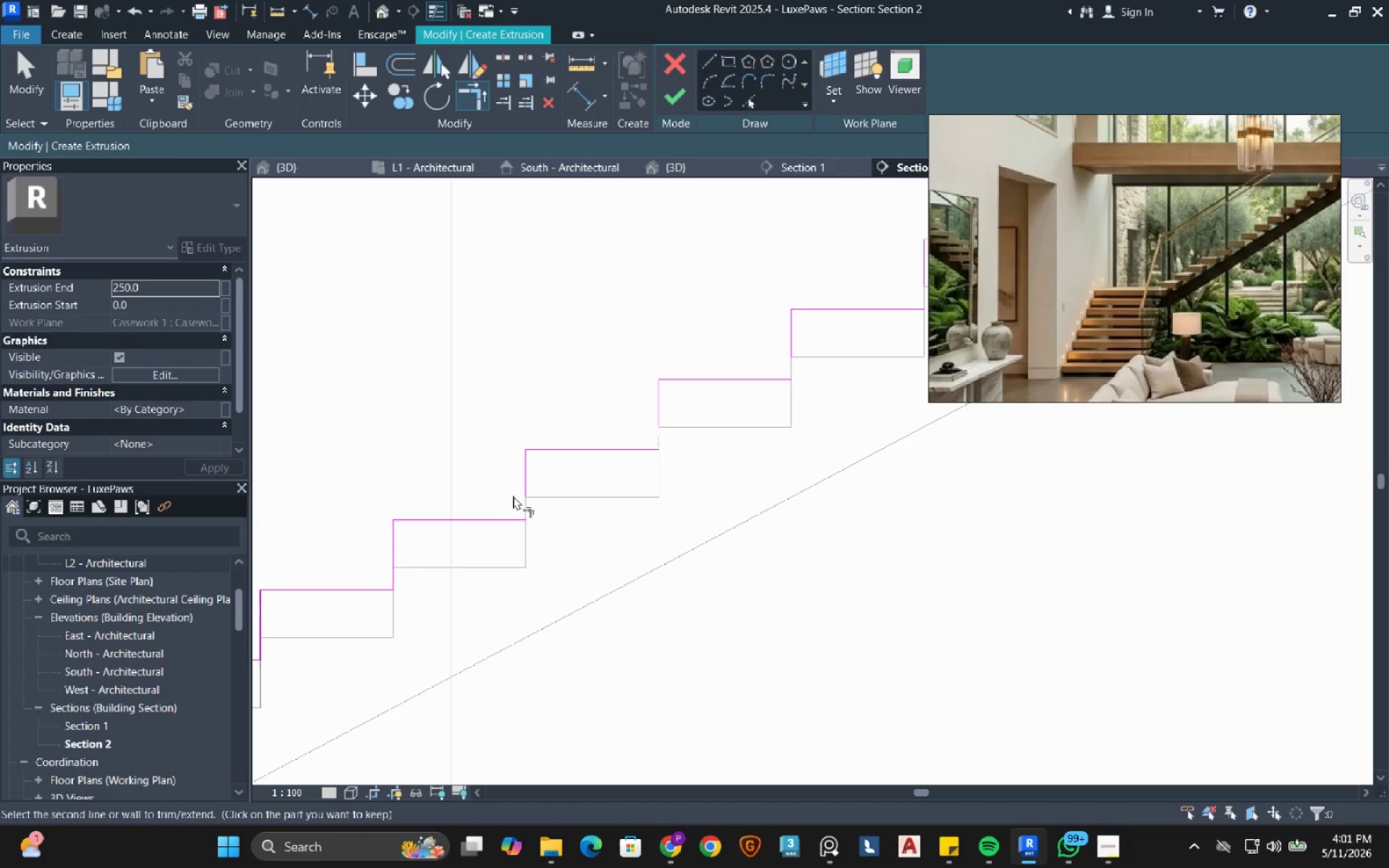 
left_click_drag(start_coordinate=[600, 451], to_coordinate=[603, 451])
 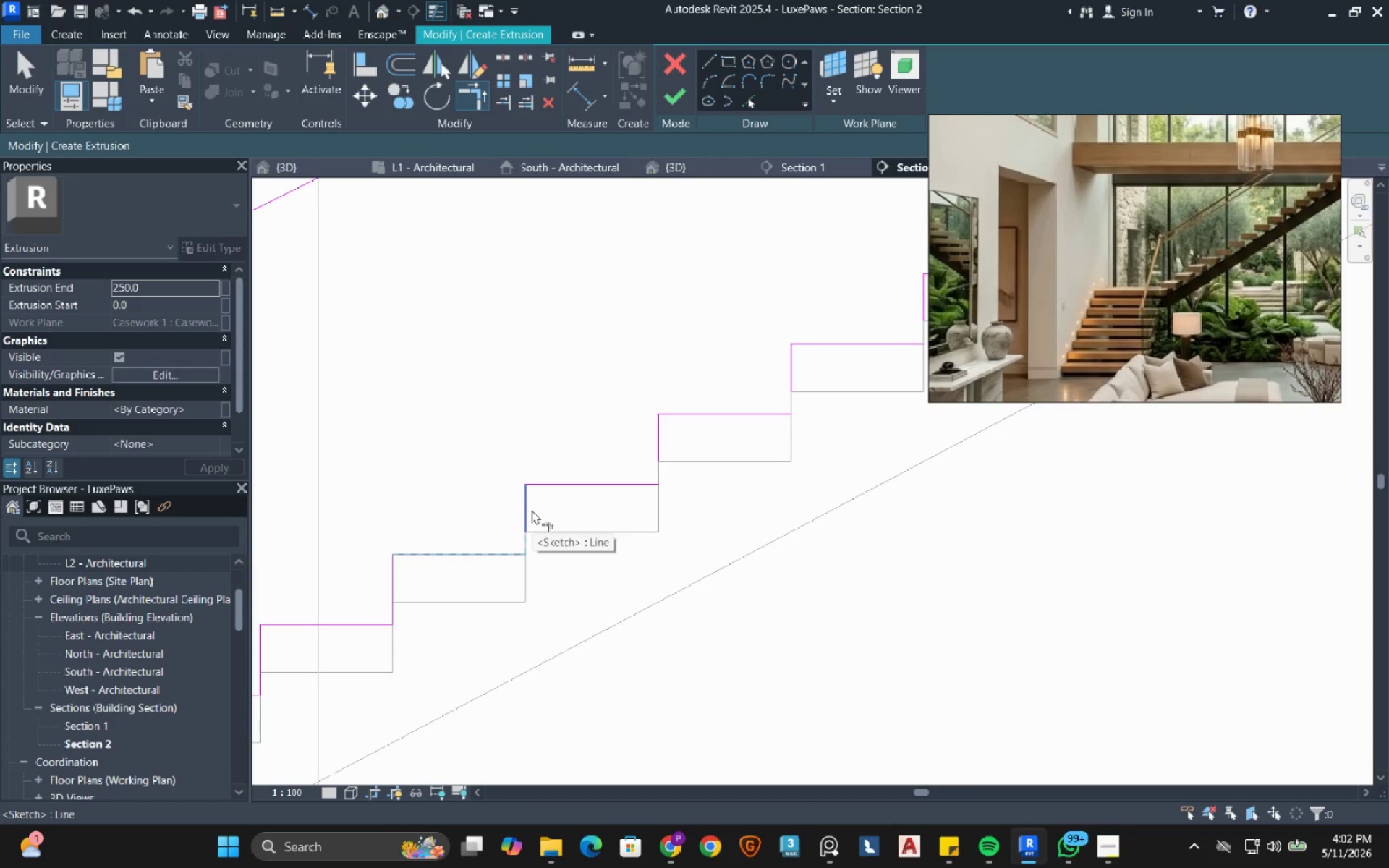 
left_click([532, 504])
 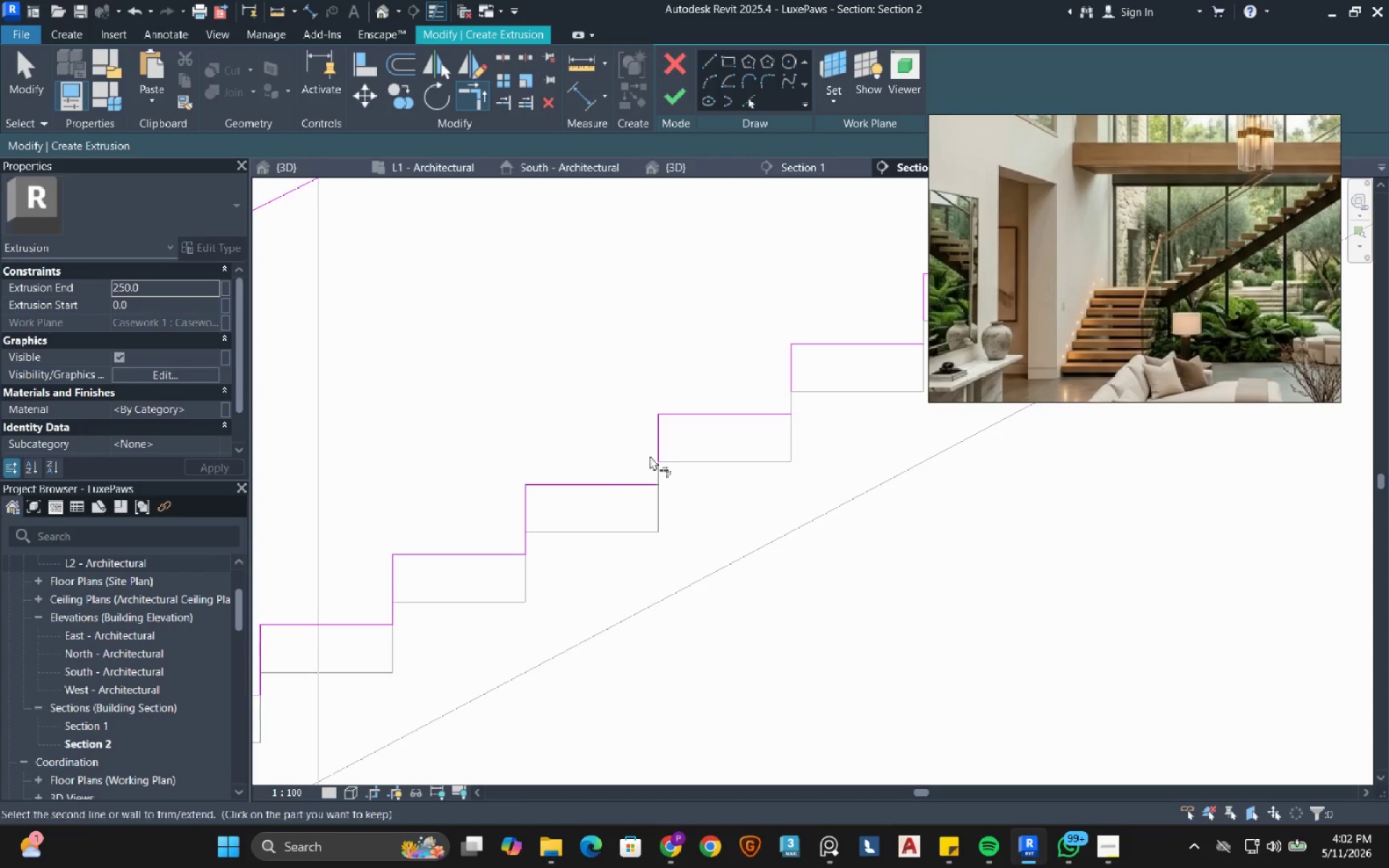 
double_click([660, 439])
 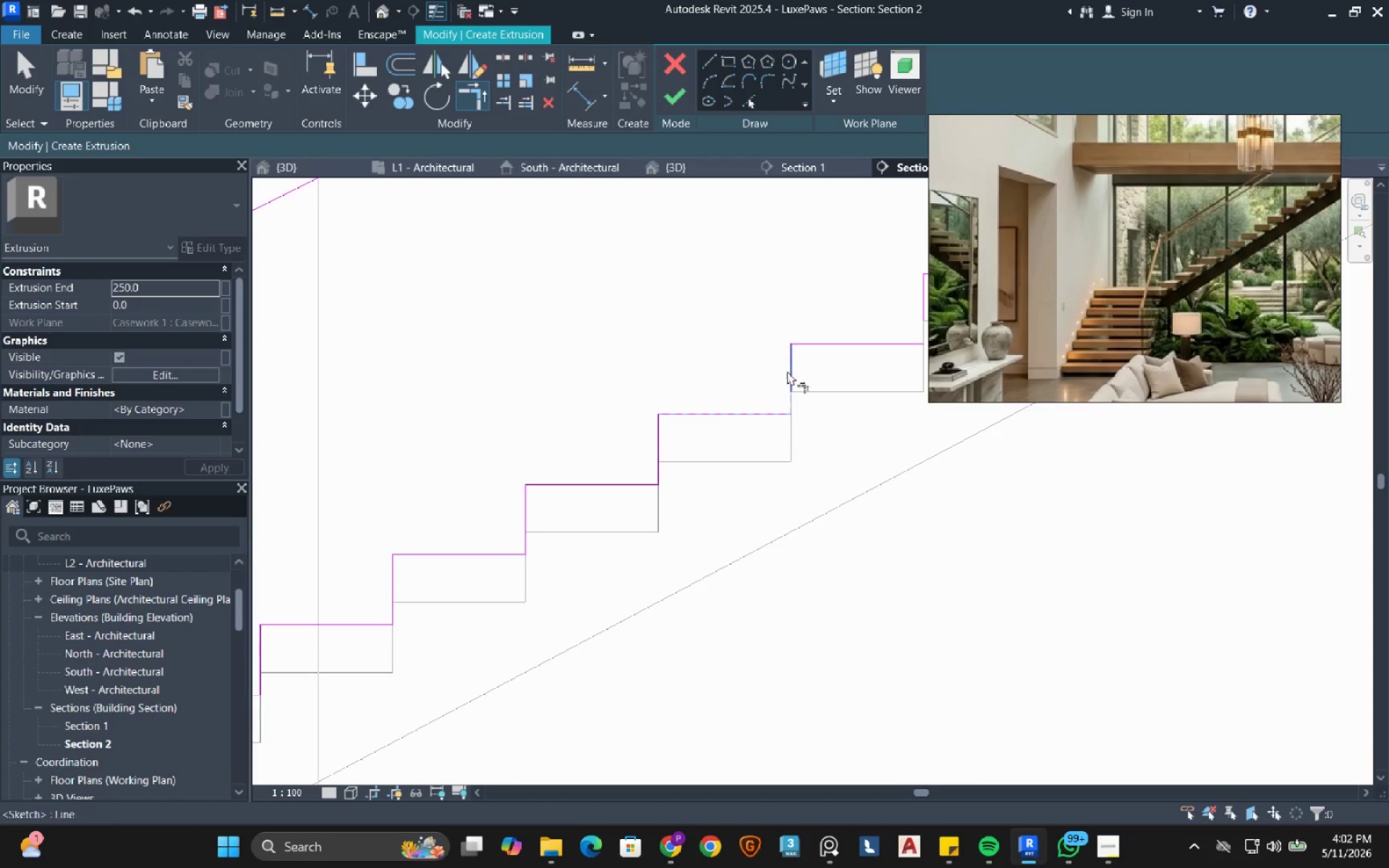 
left_click([788, 370])
 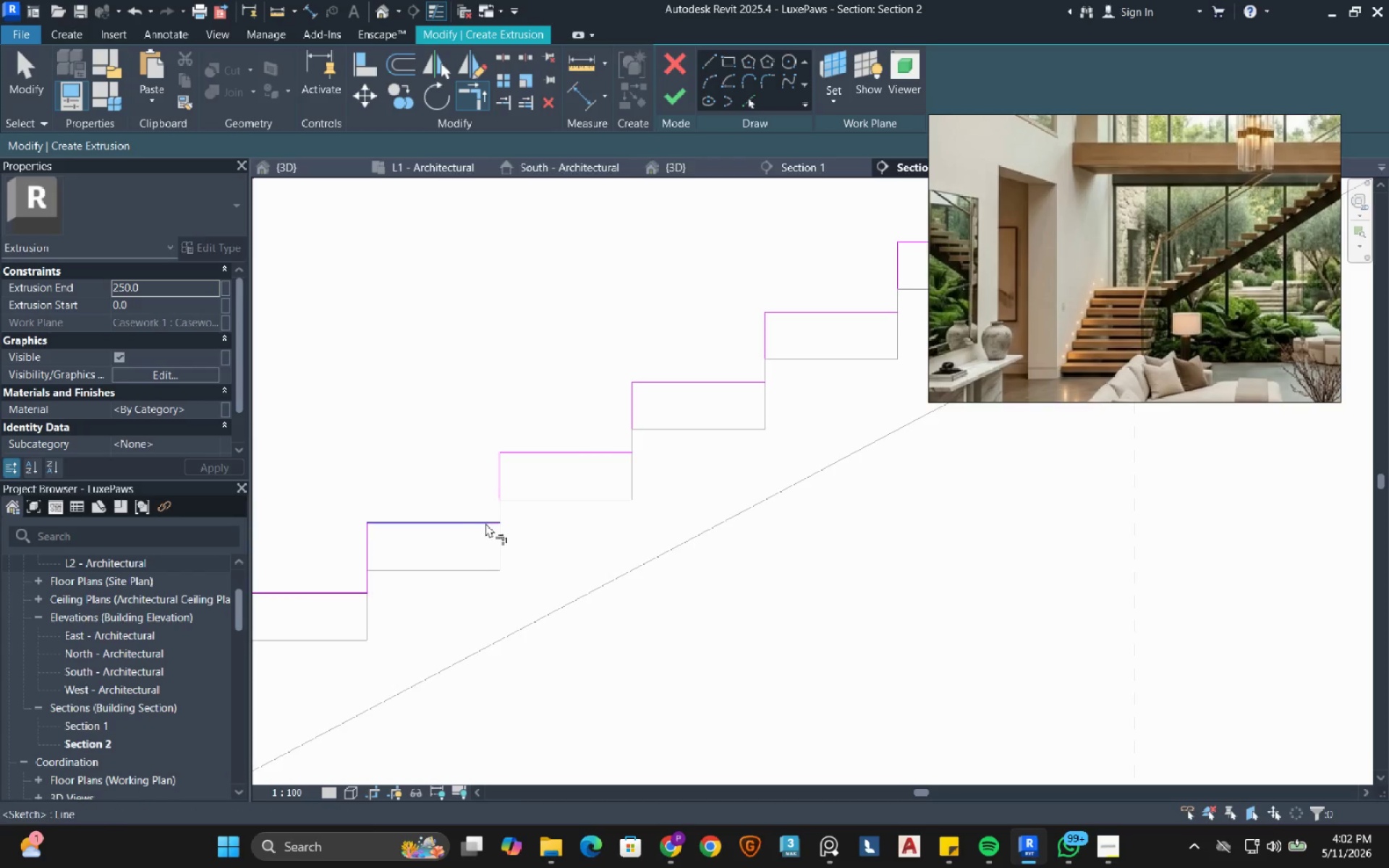 
left_click_drag(start_coordinate=[467, 522], to_coordinate=[478, 514])
 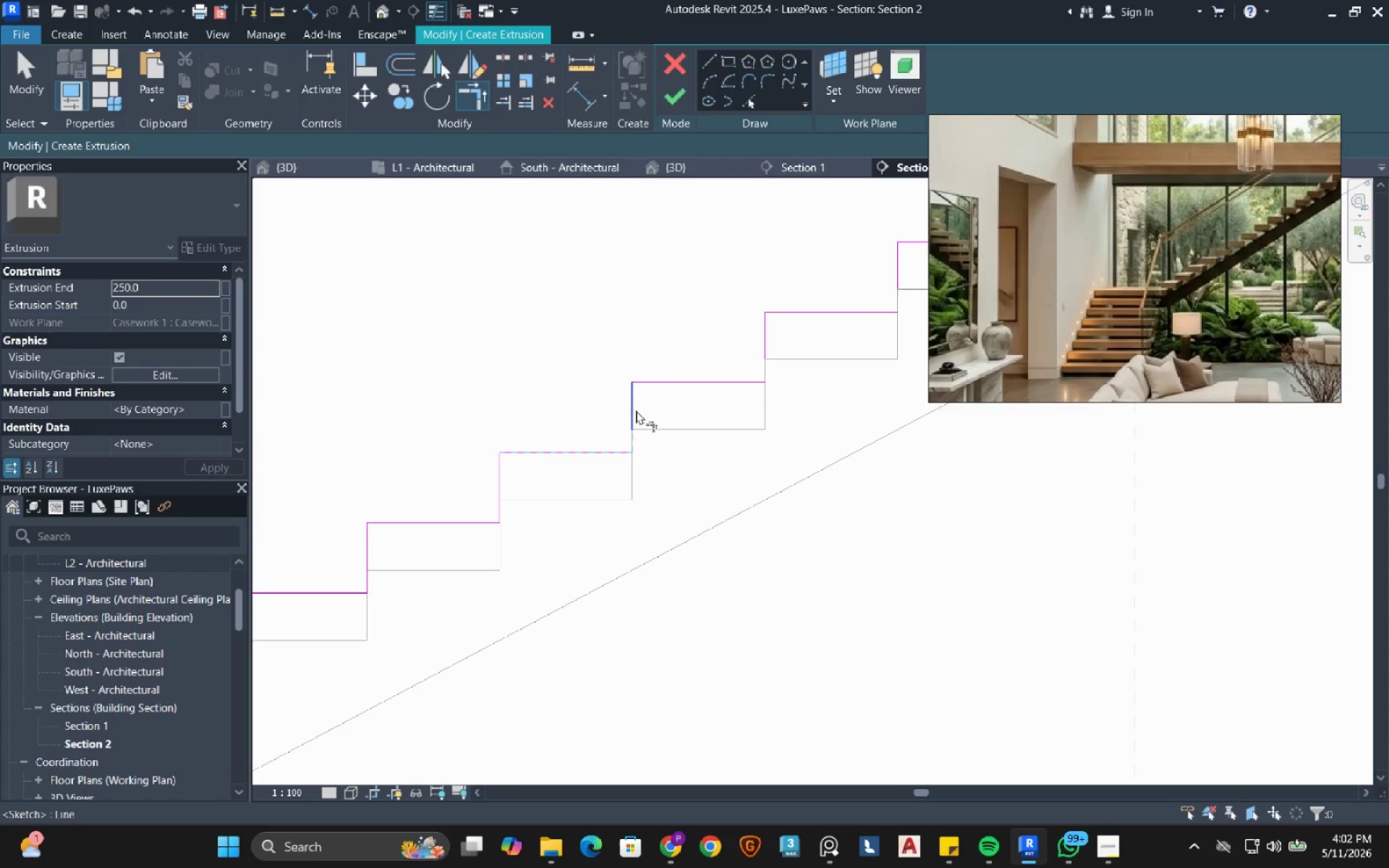 
left_click([637, 409])
 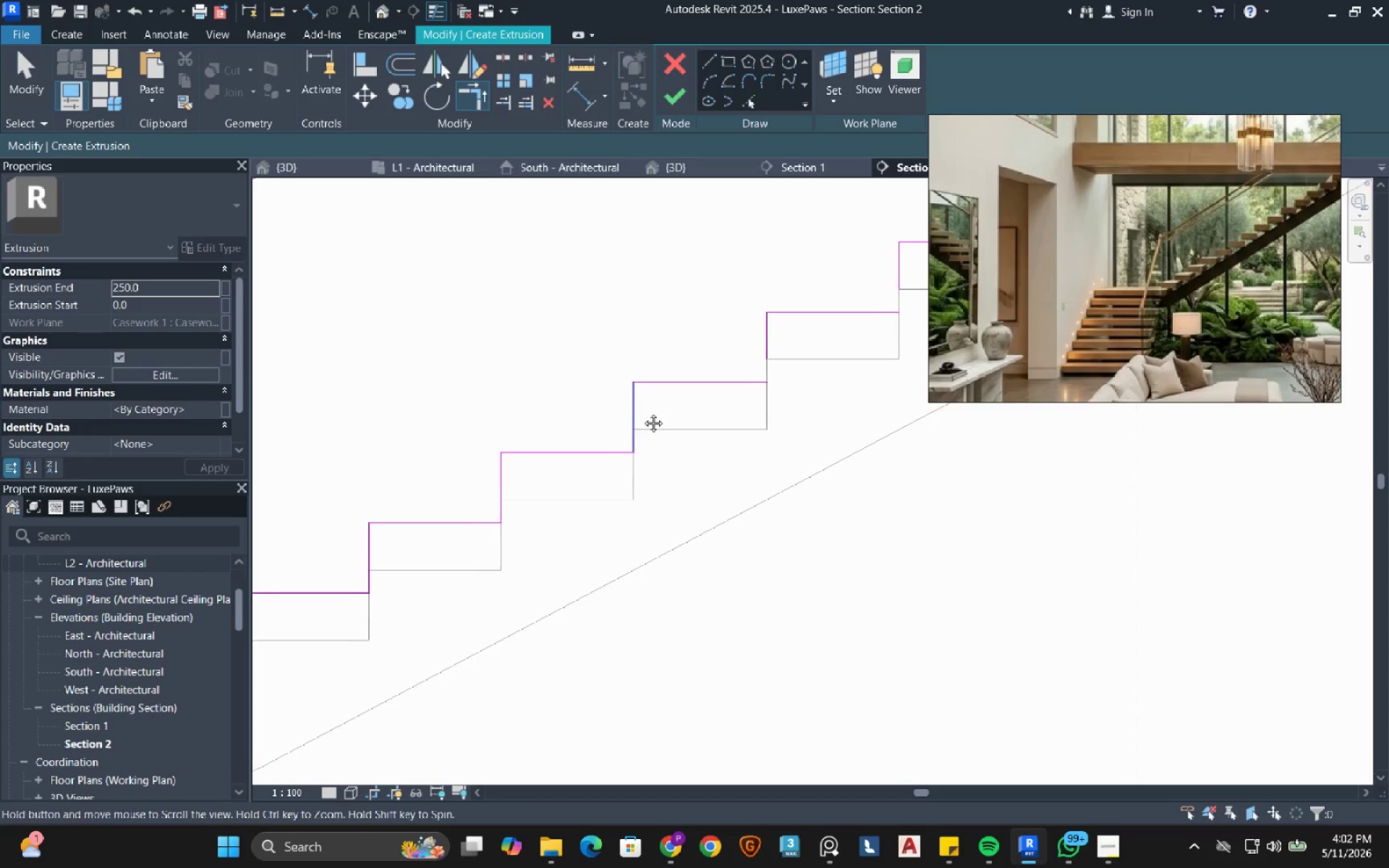 
mouse_move([627, 456])
 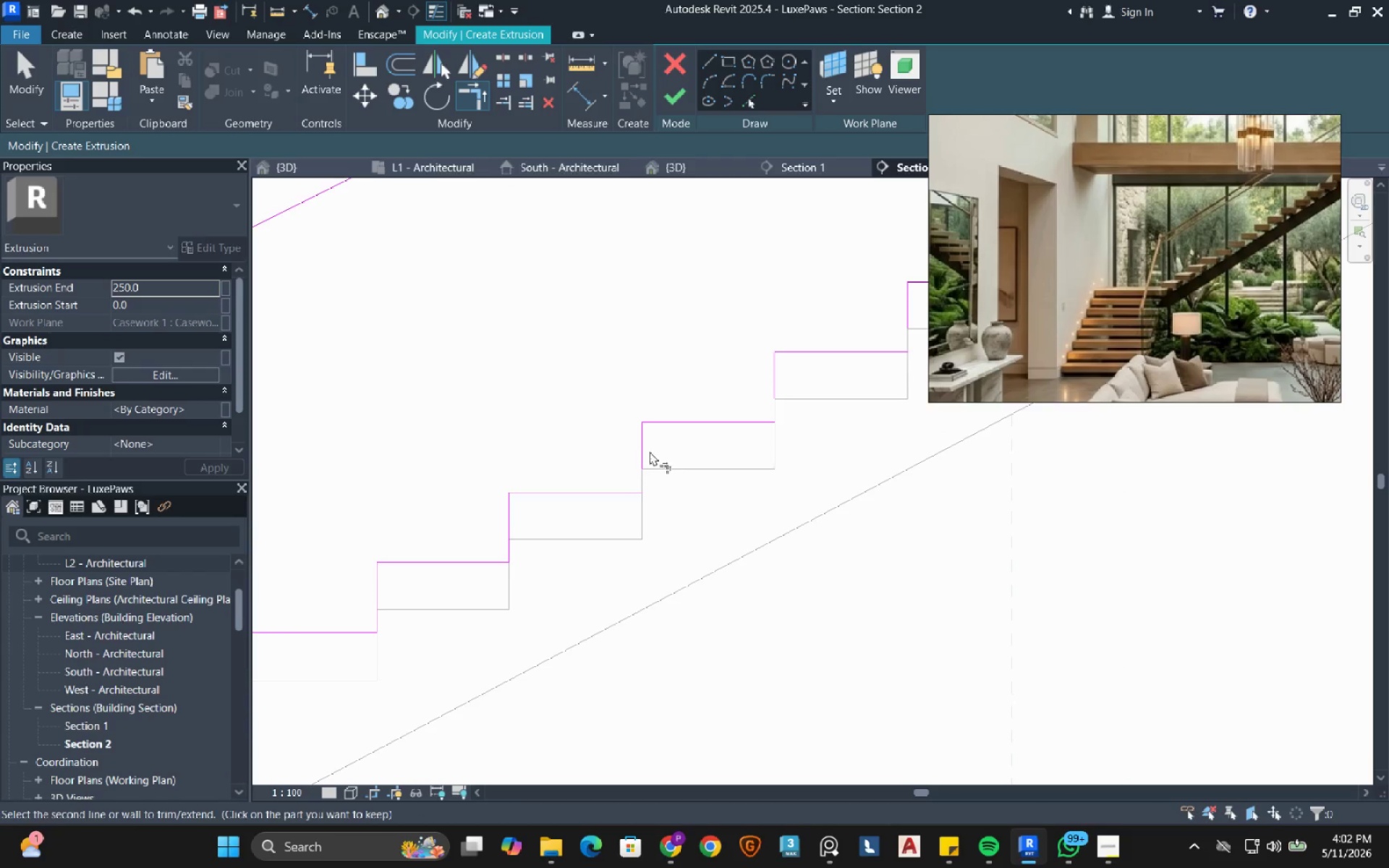 
left_click([639, 446])
 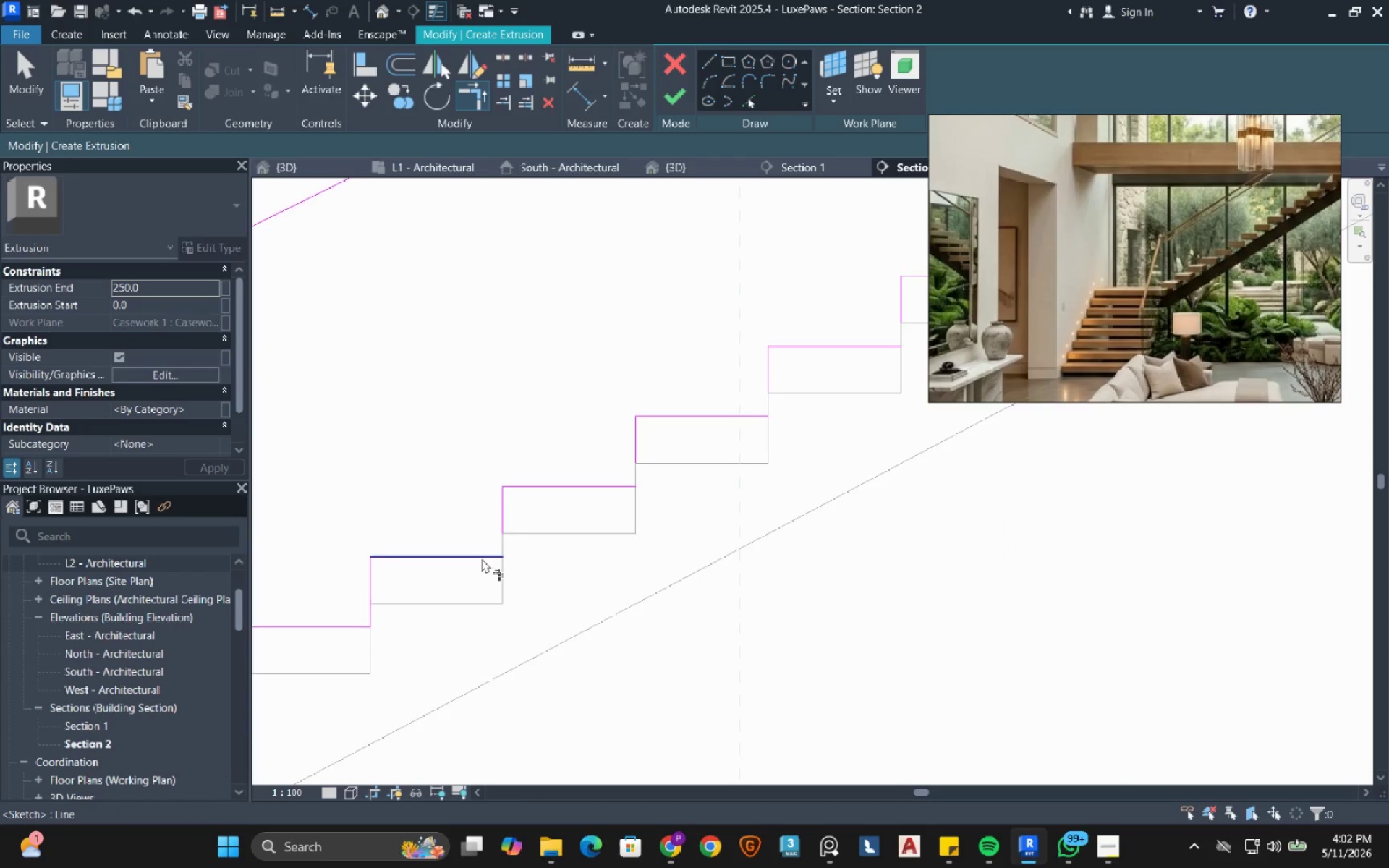 
double_click([507, 499])
 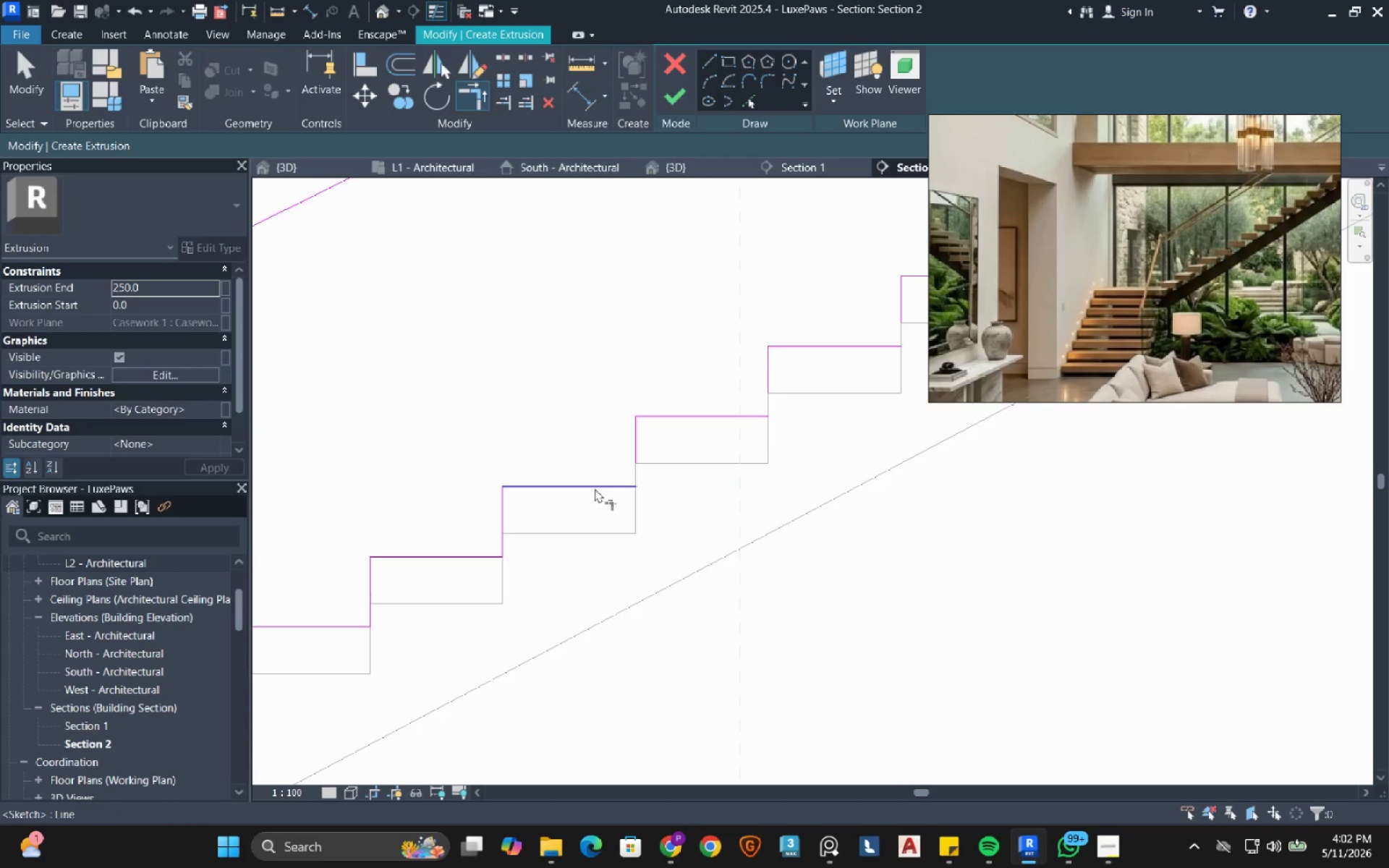 
left_click([595, 485])
 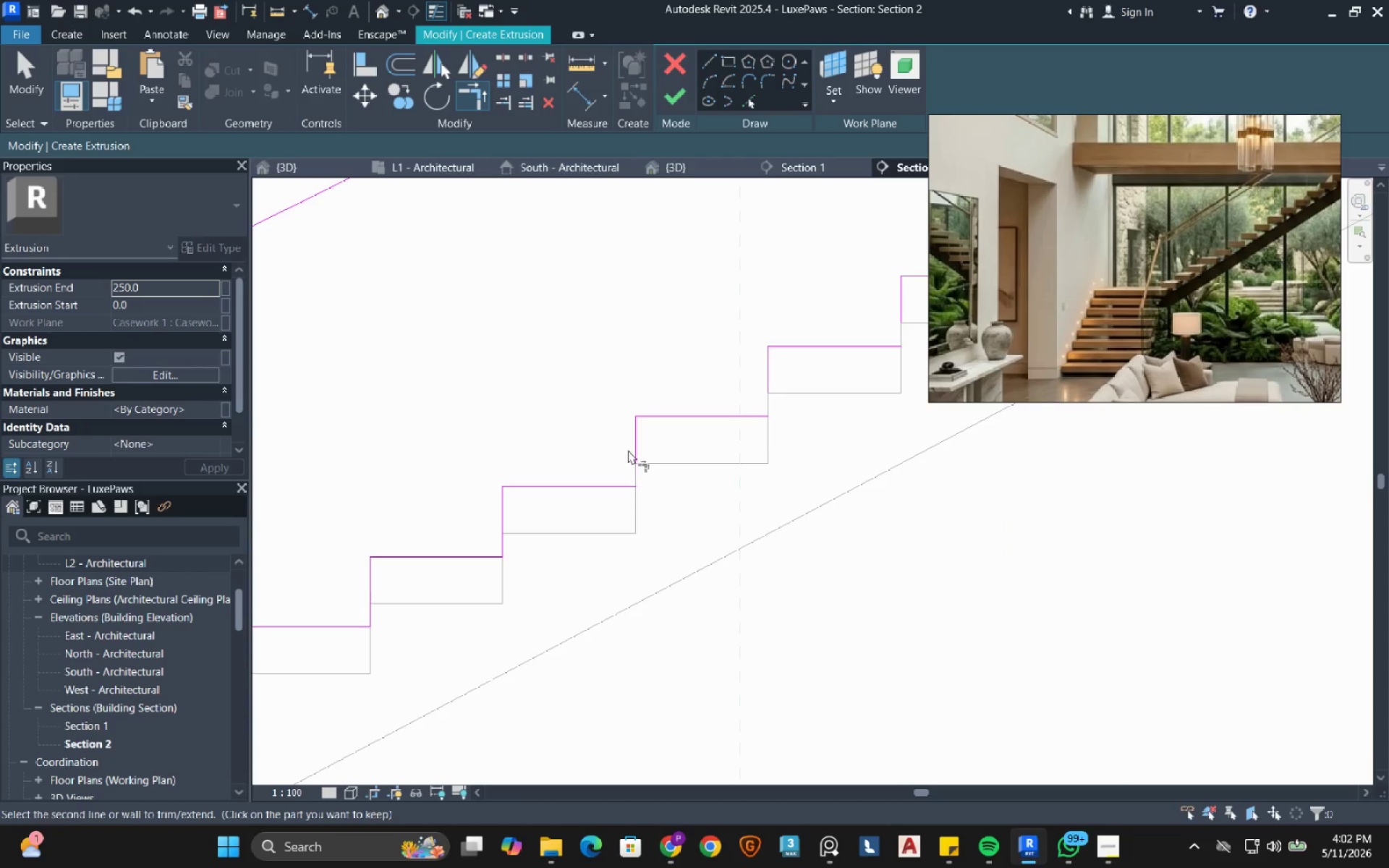 
left_click([632, 440])
 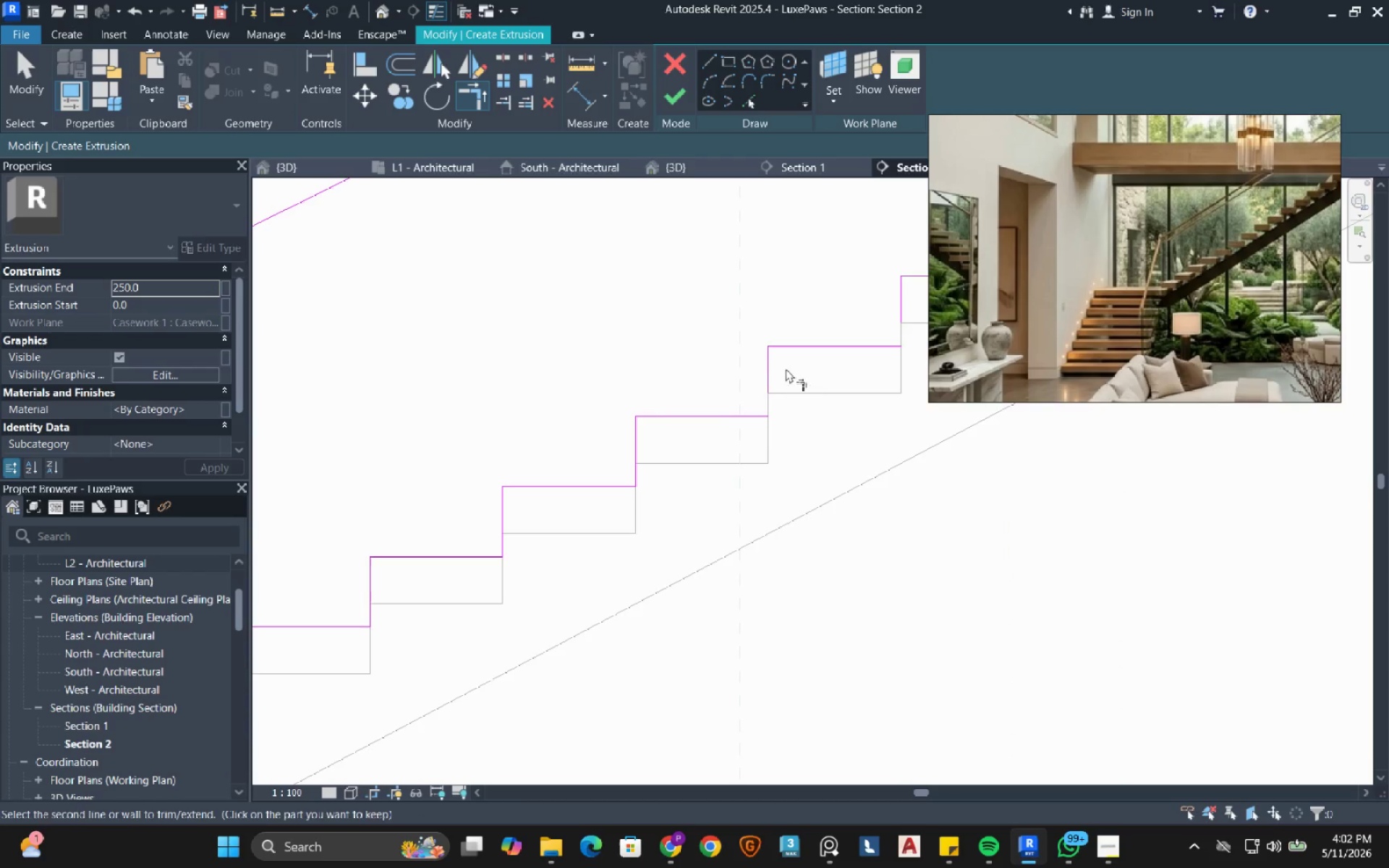 
left_click([765, 373])
 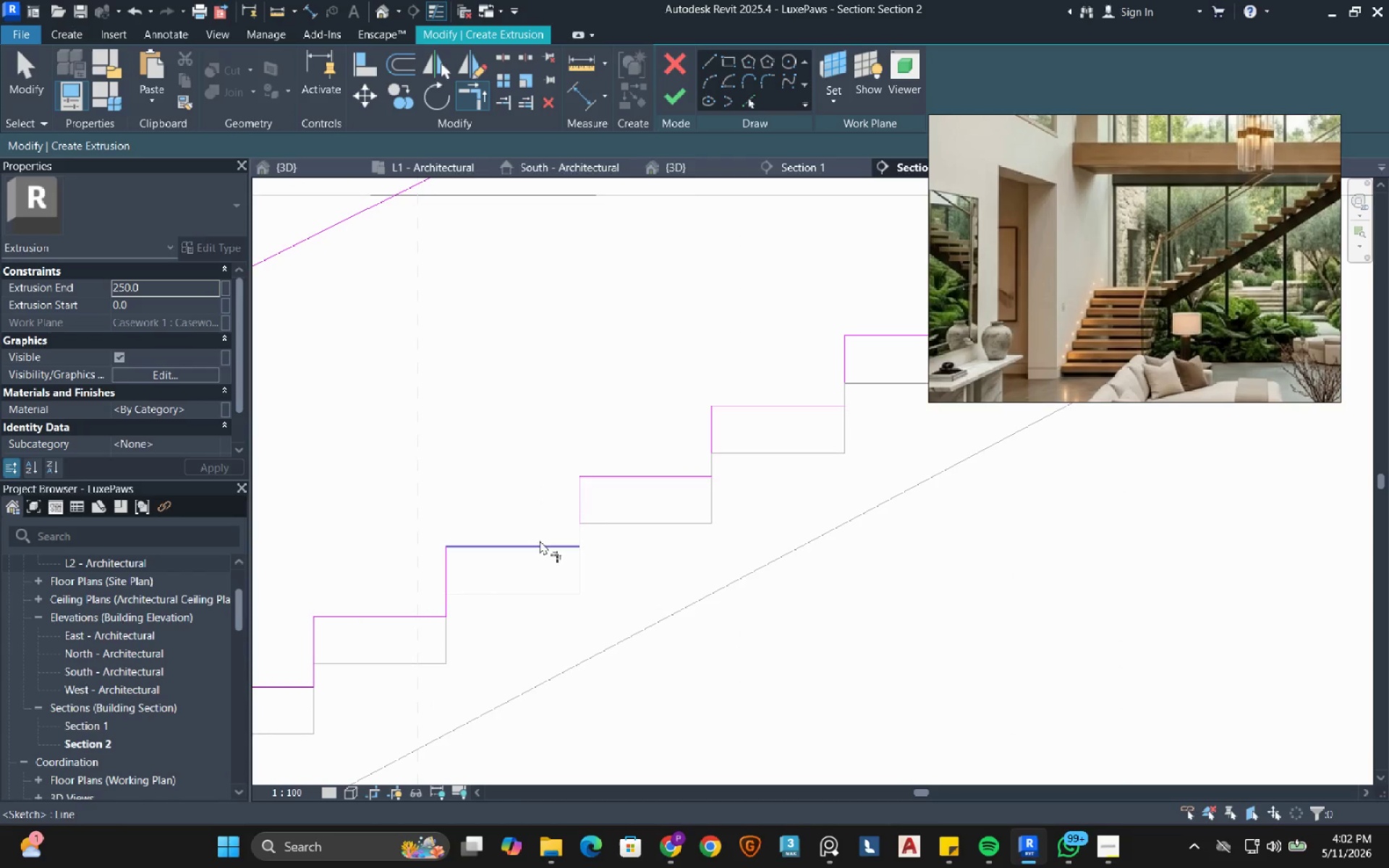 
double_click([585, 501])
 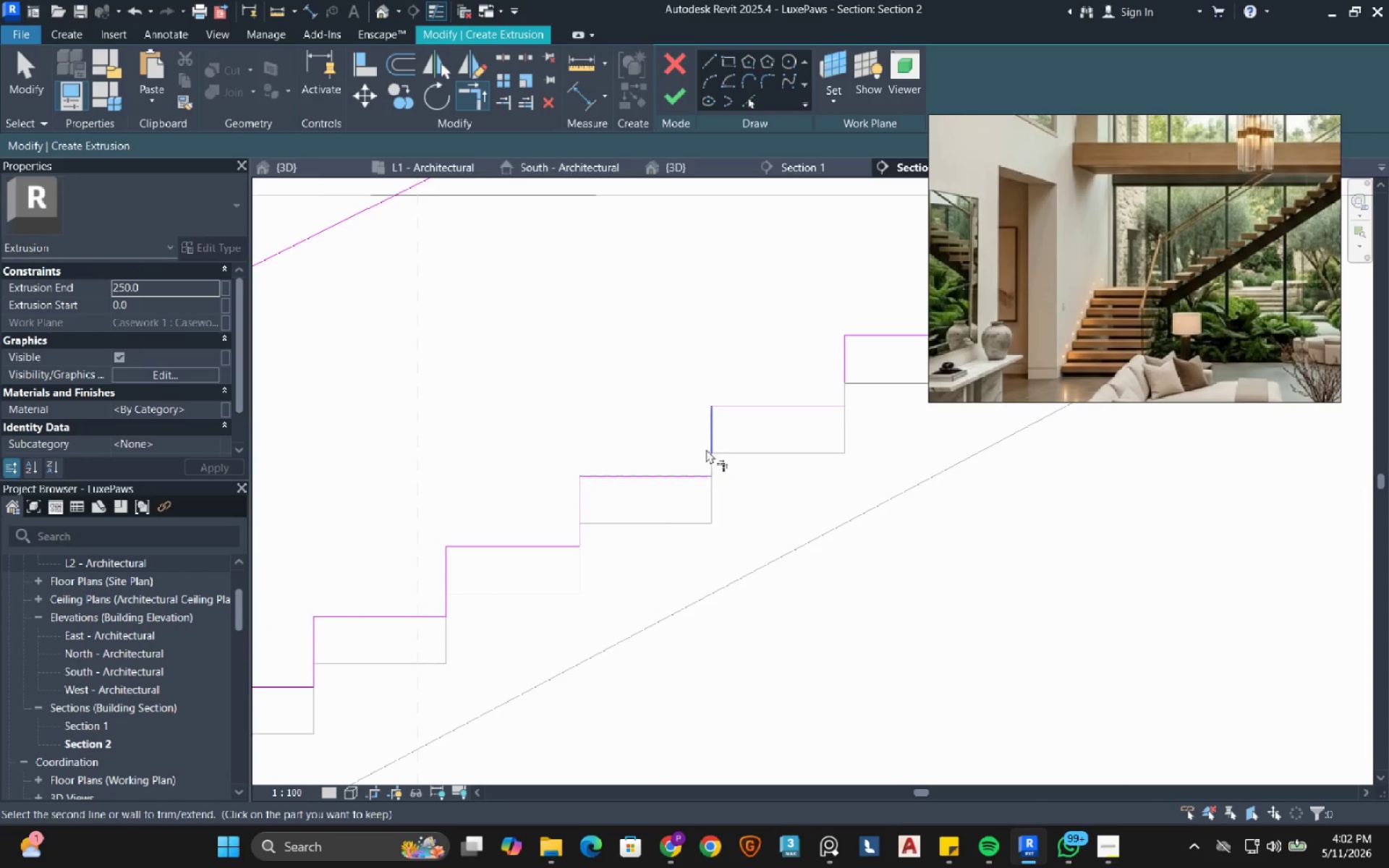 
double_click([712, 438])
 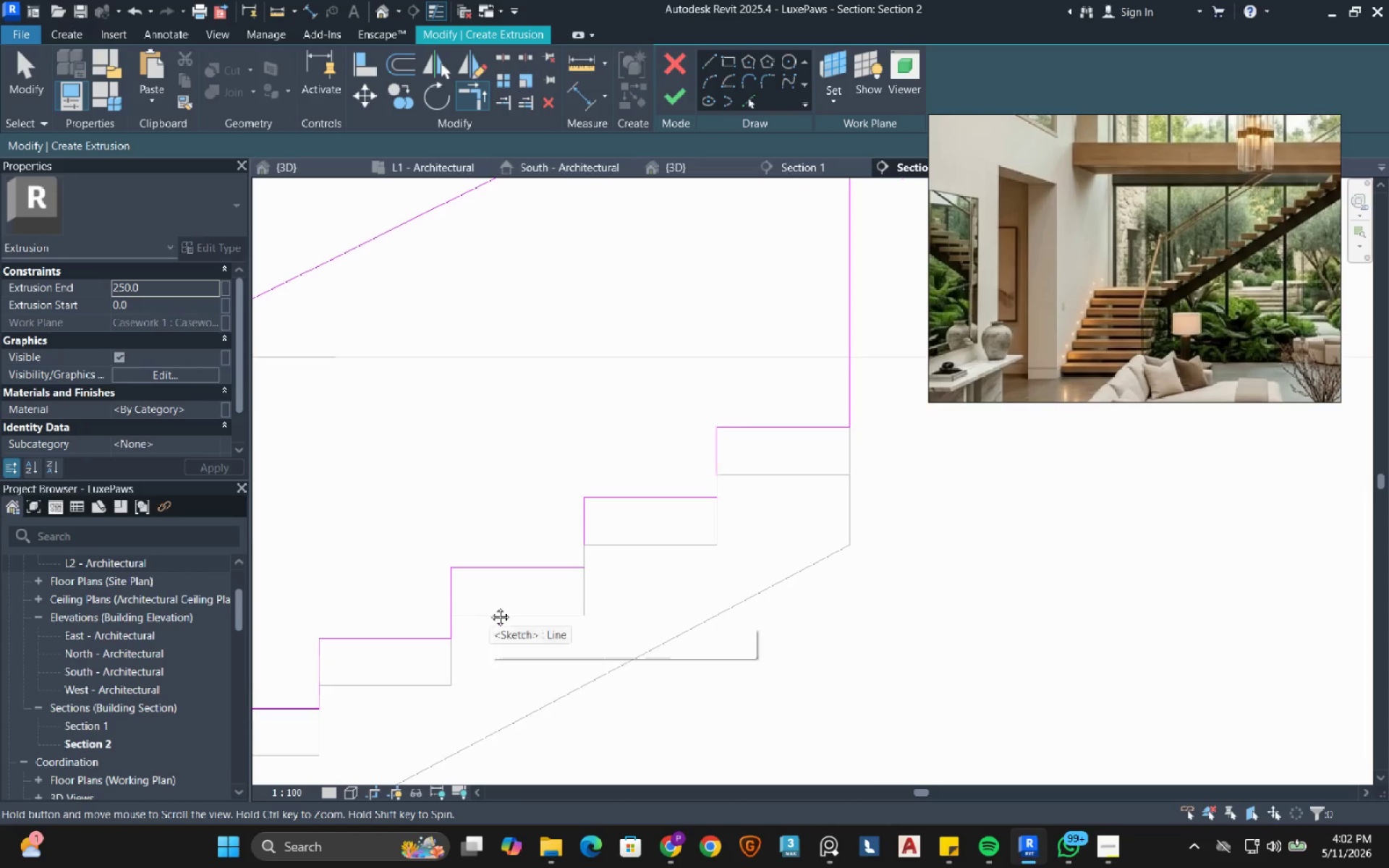 
left_click([569, 569])
 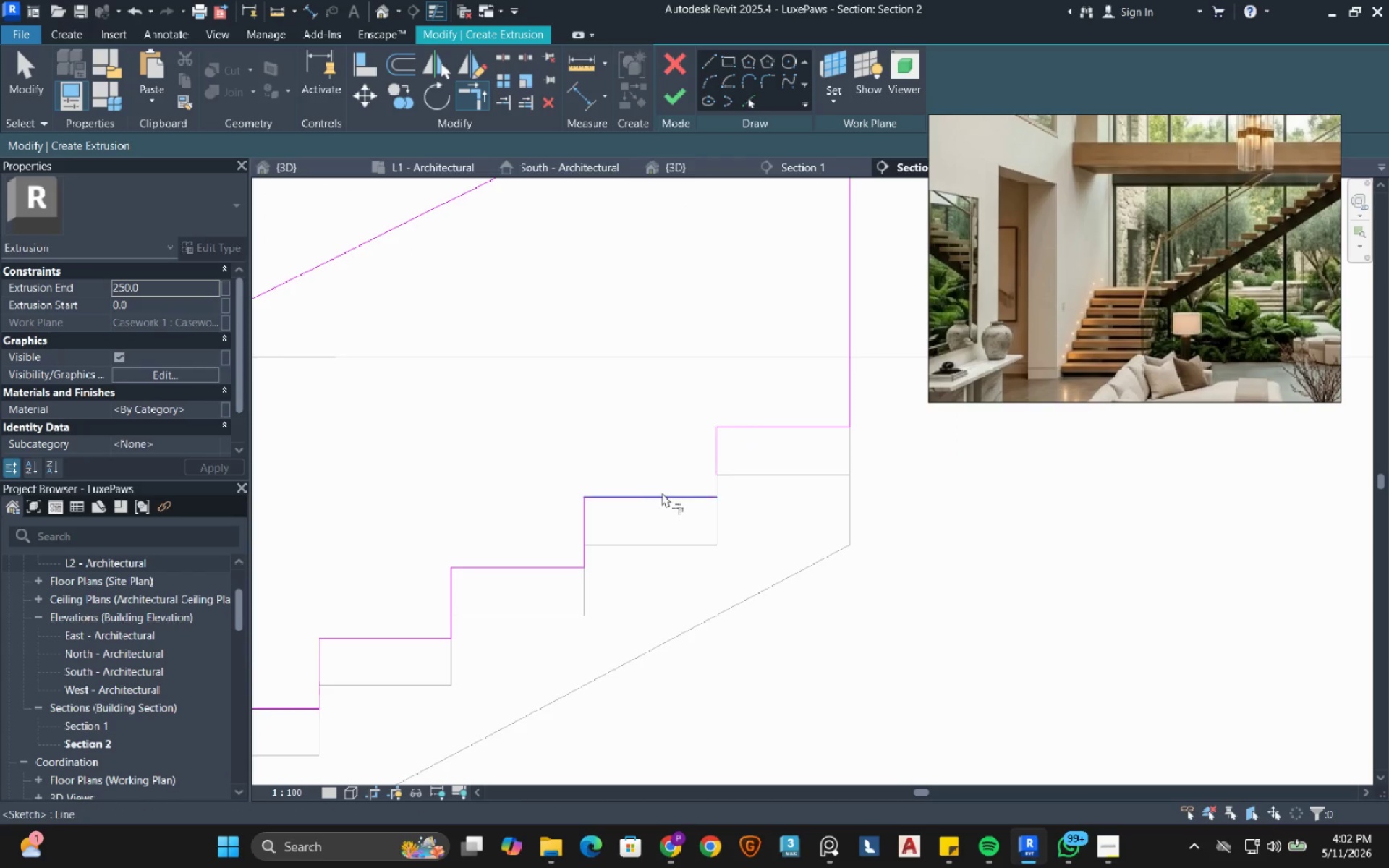 
double_click([666, 490])
 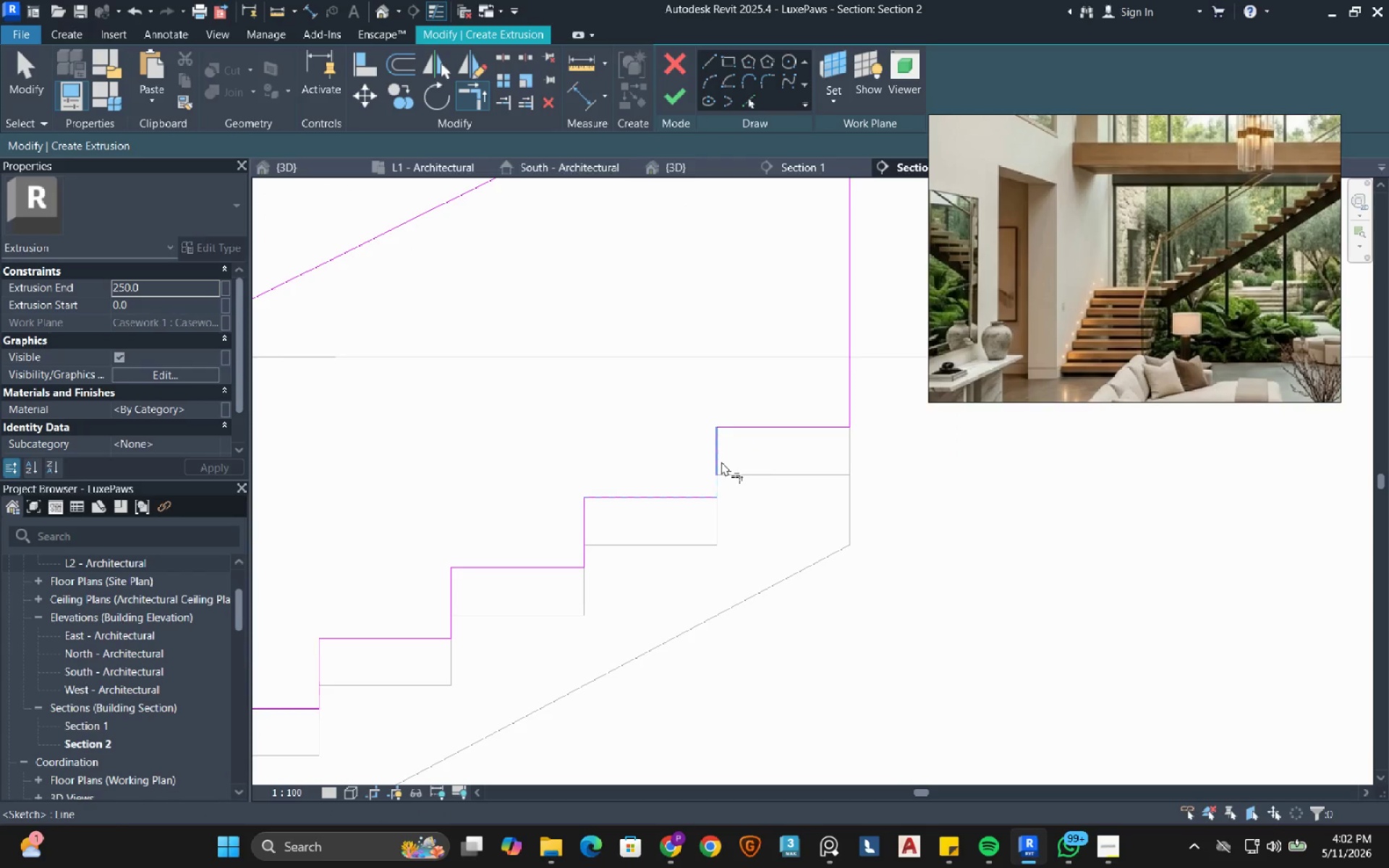 
left_click([721, 461])
 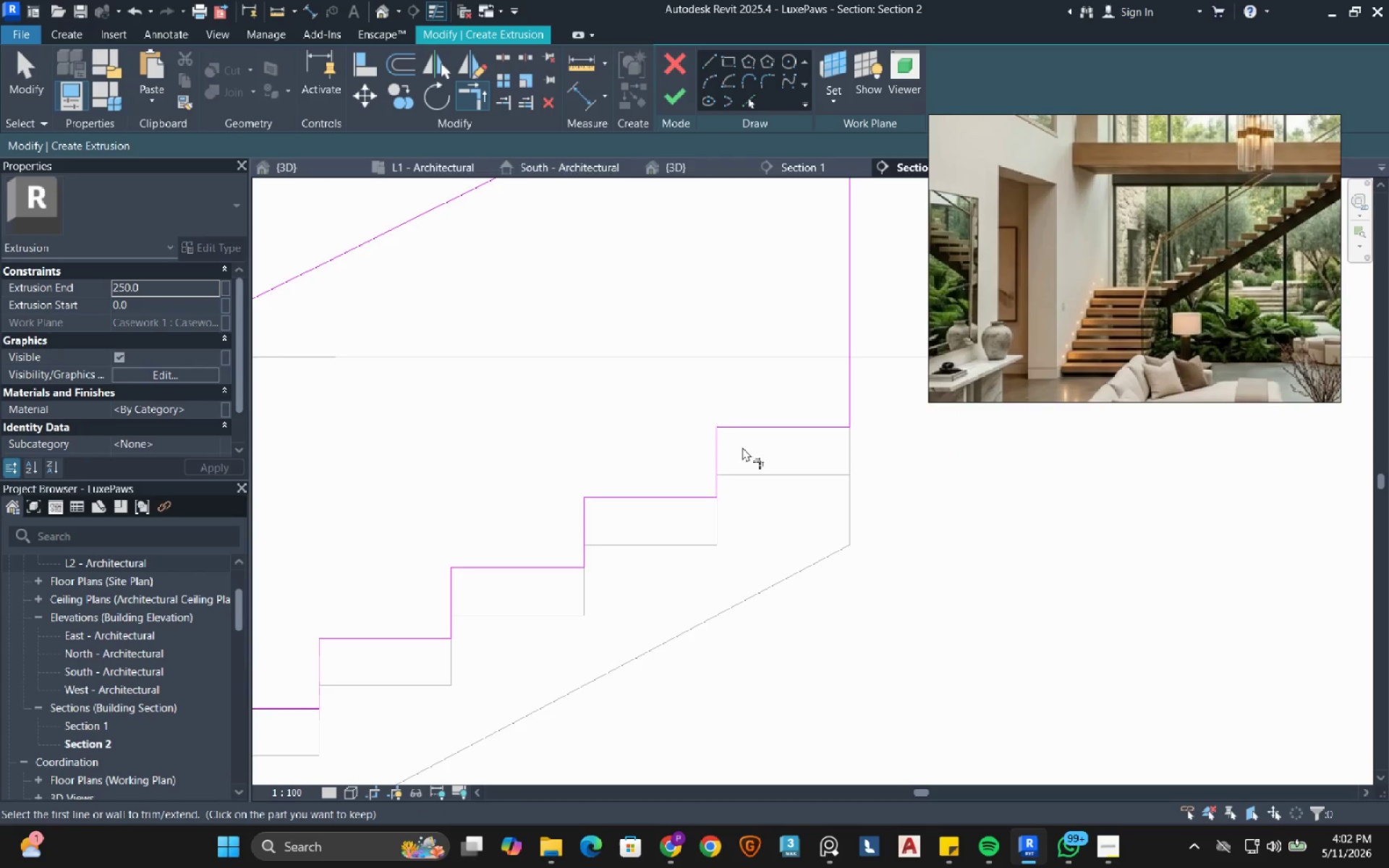 
wait(9.61)
 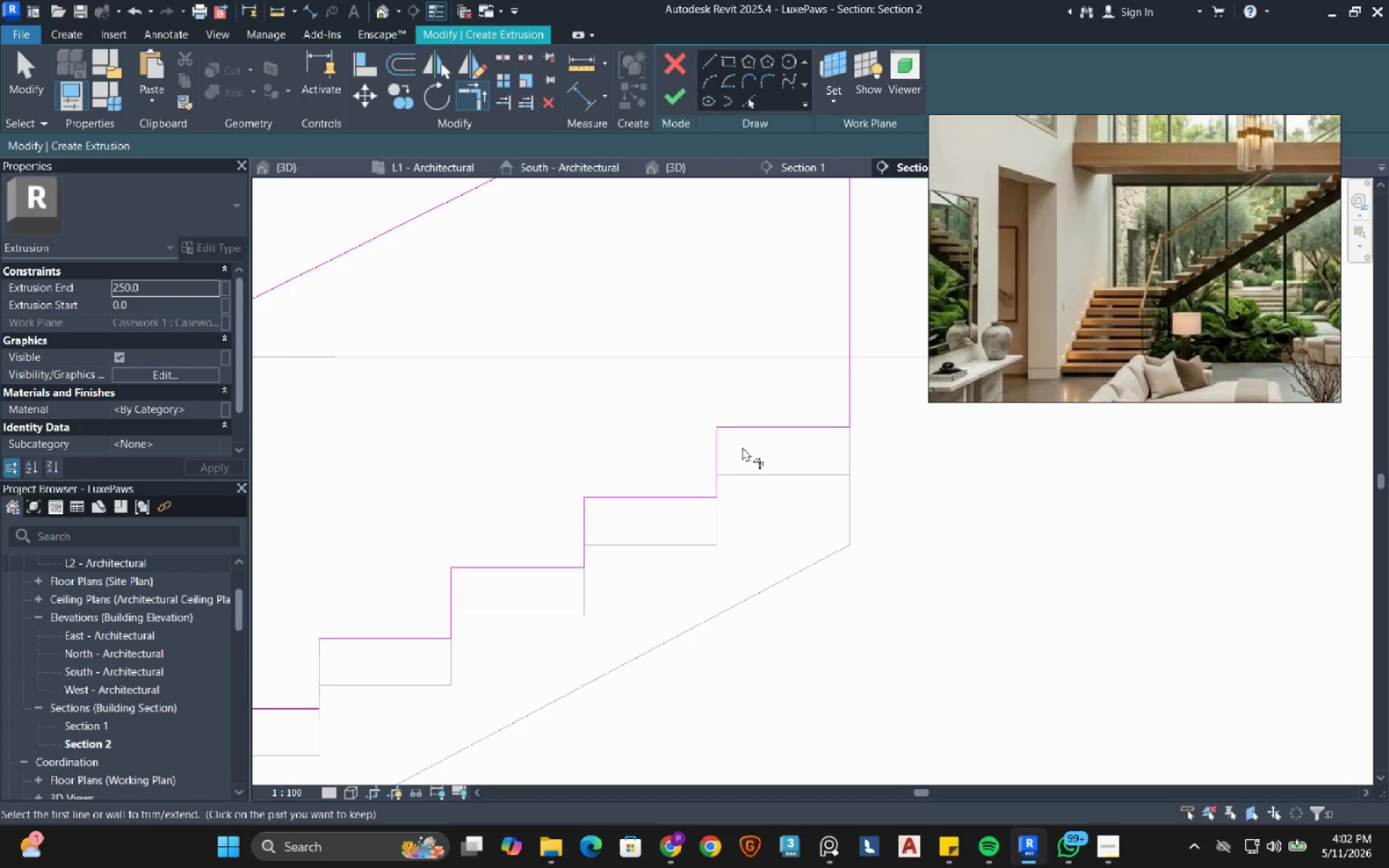 
left_click([671, 98])
 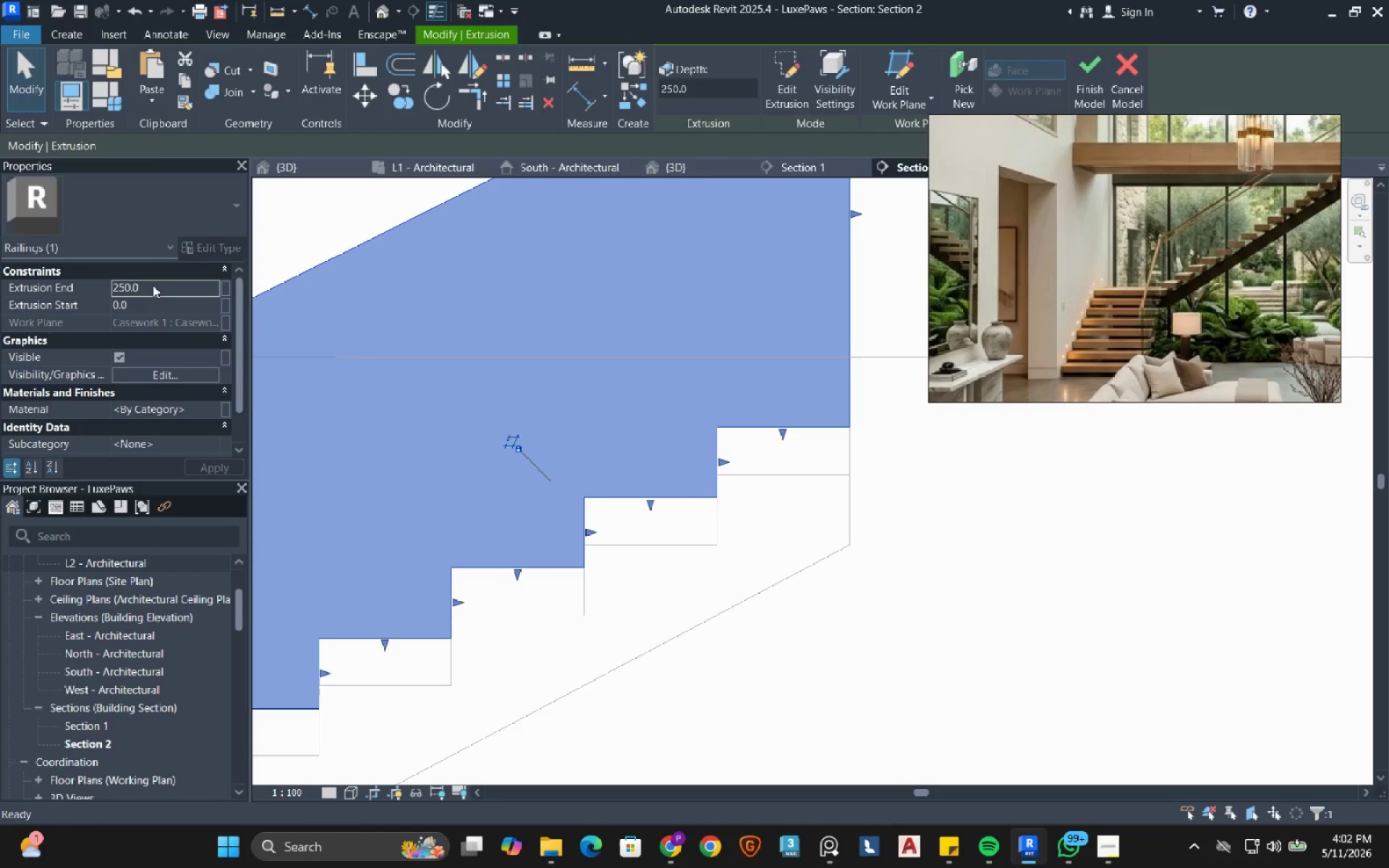 
left_click([153, 289])
 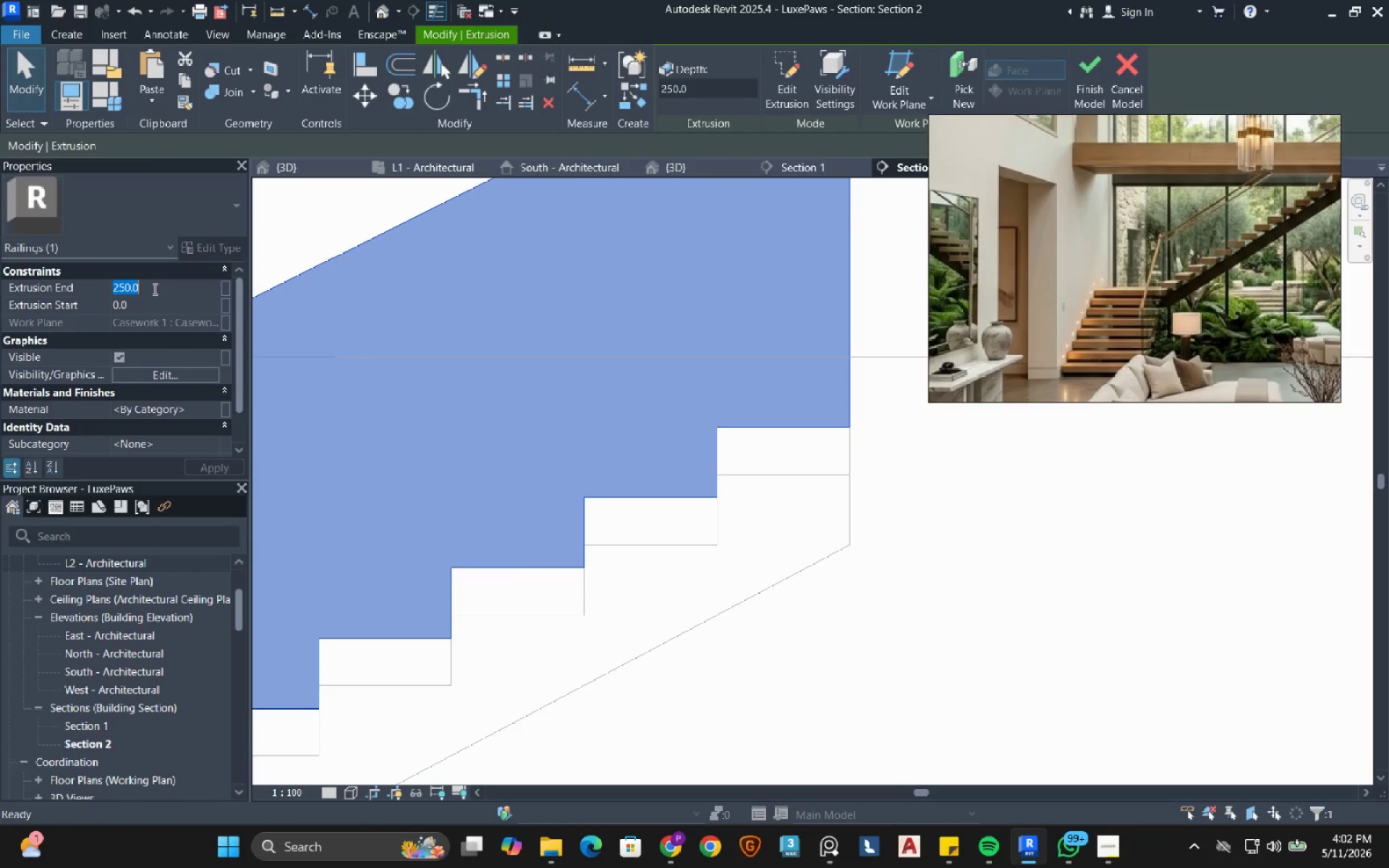 
key(NumpadSubtract)
 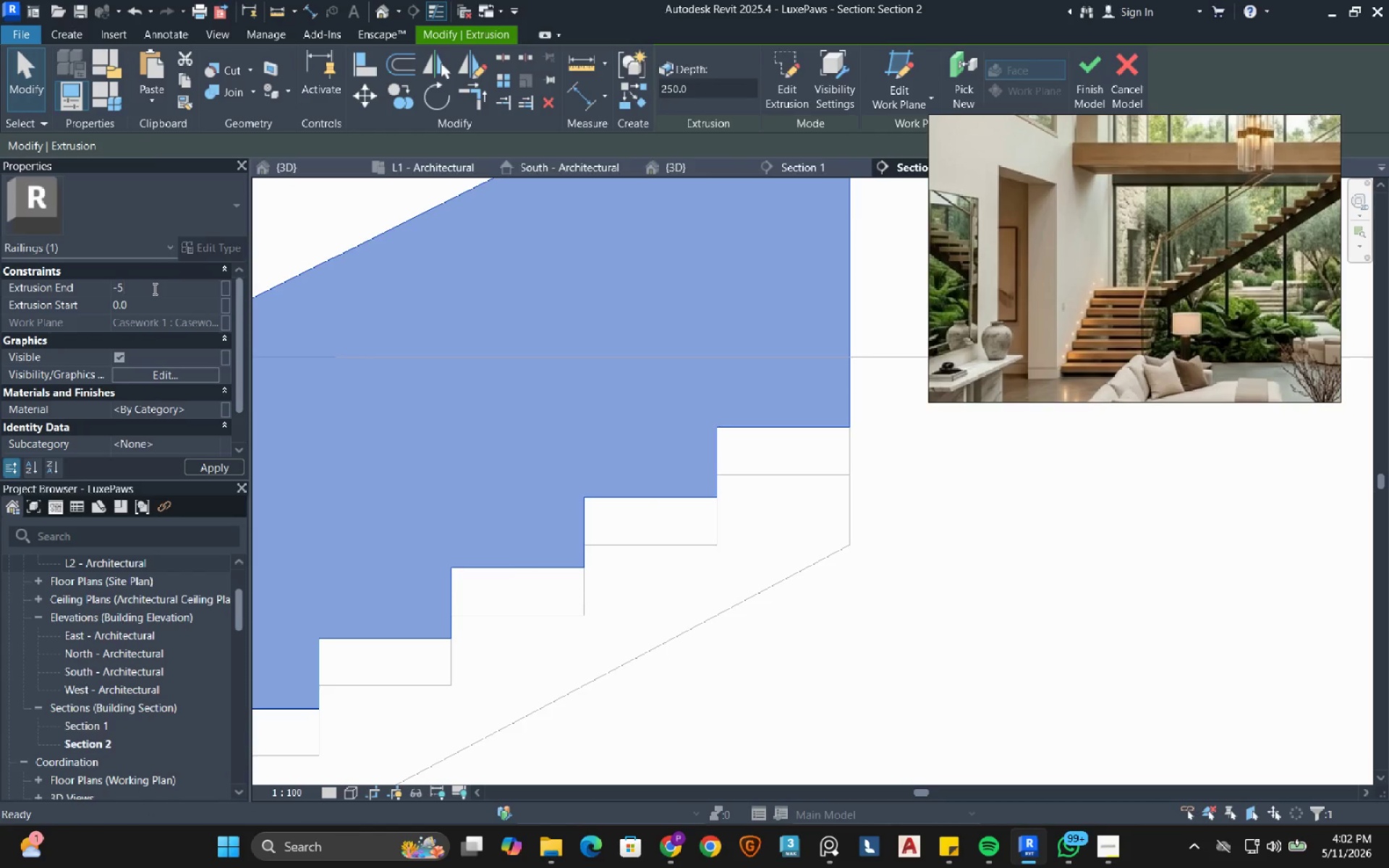 
key(Numpad5)
 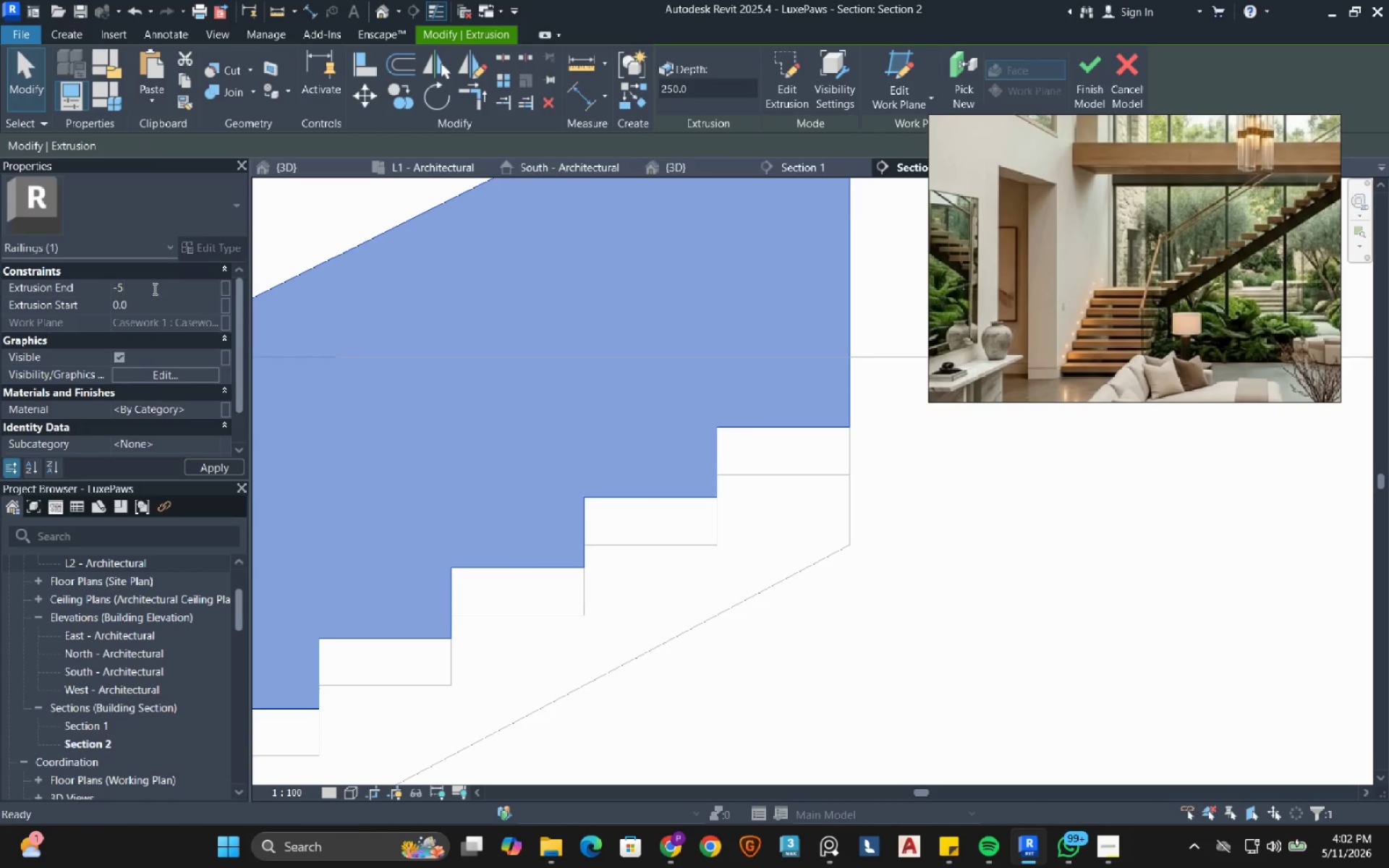 
key(NumpadEnter)
 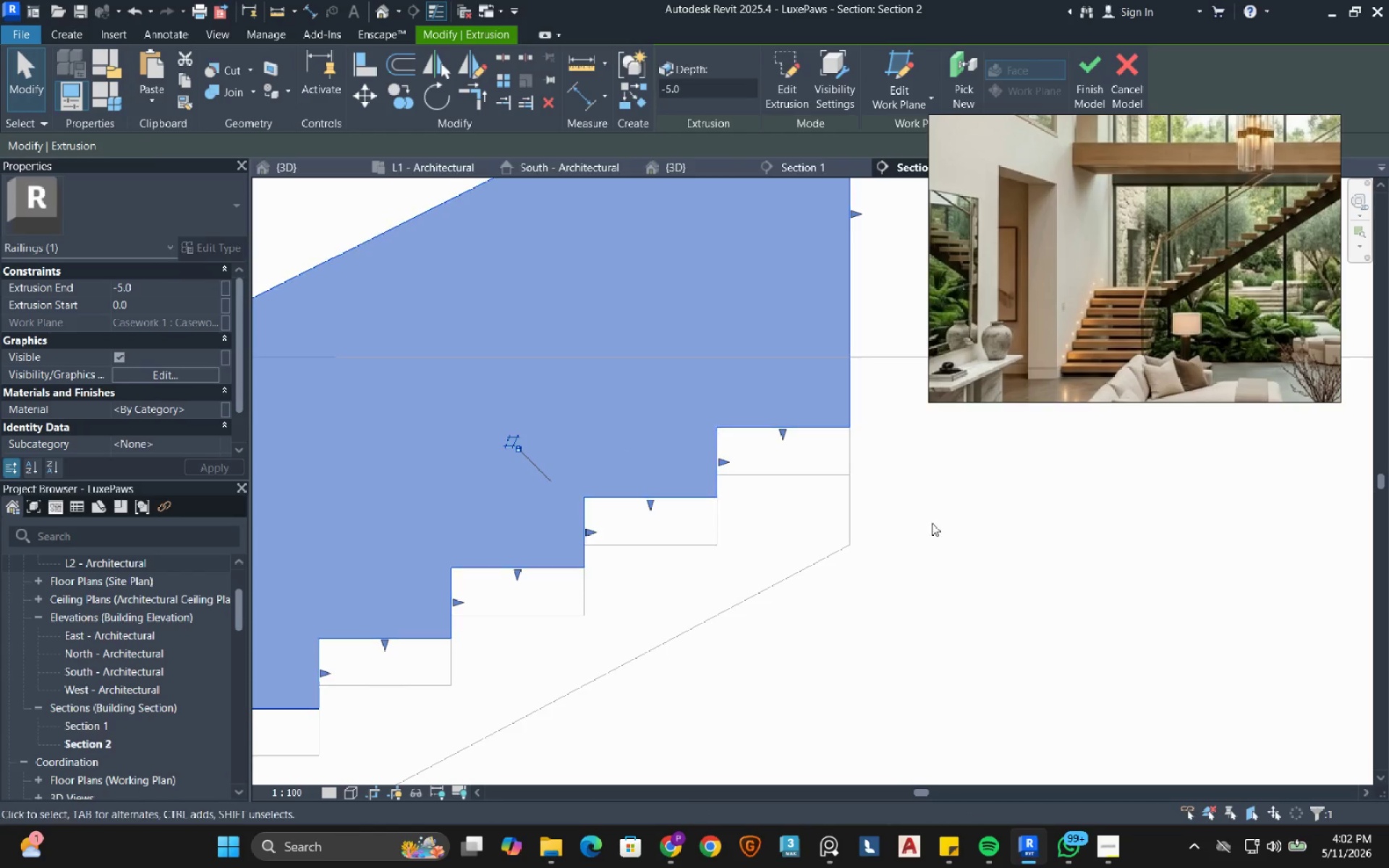 
left_click([940, 523])
 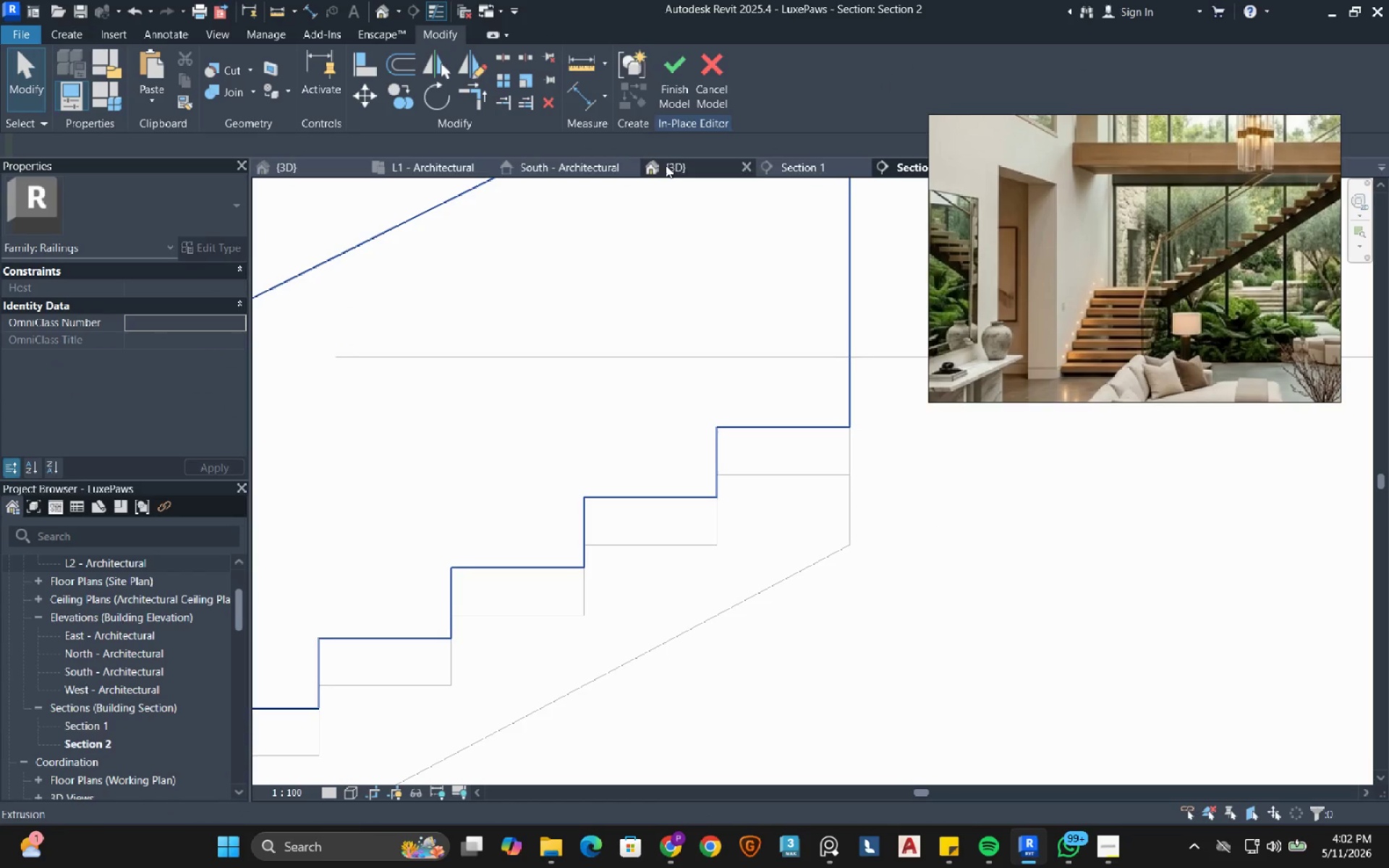 
left_click([666, 165])
 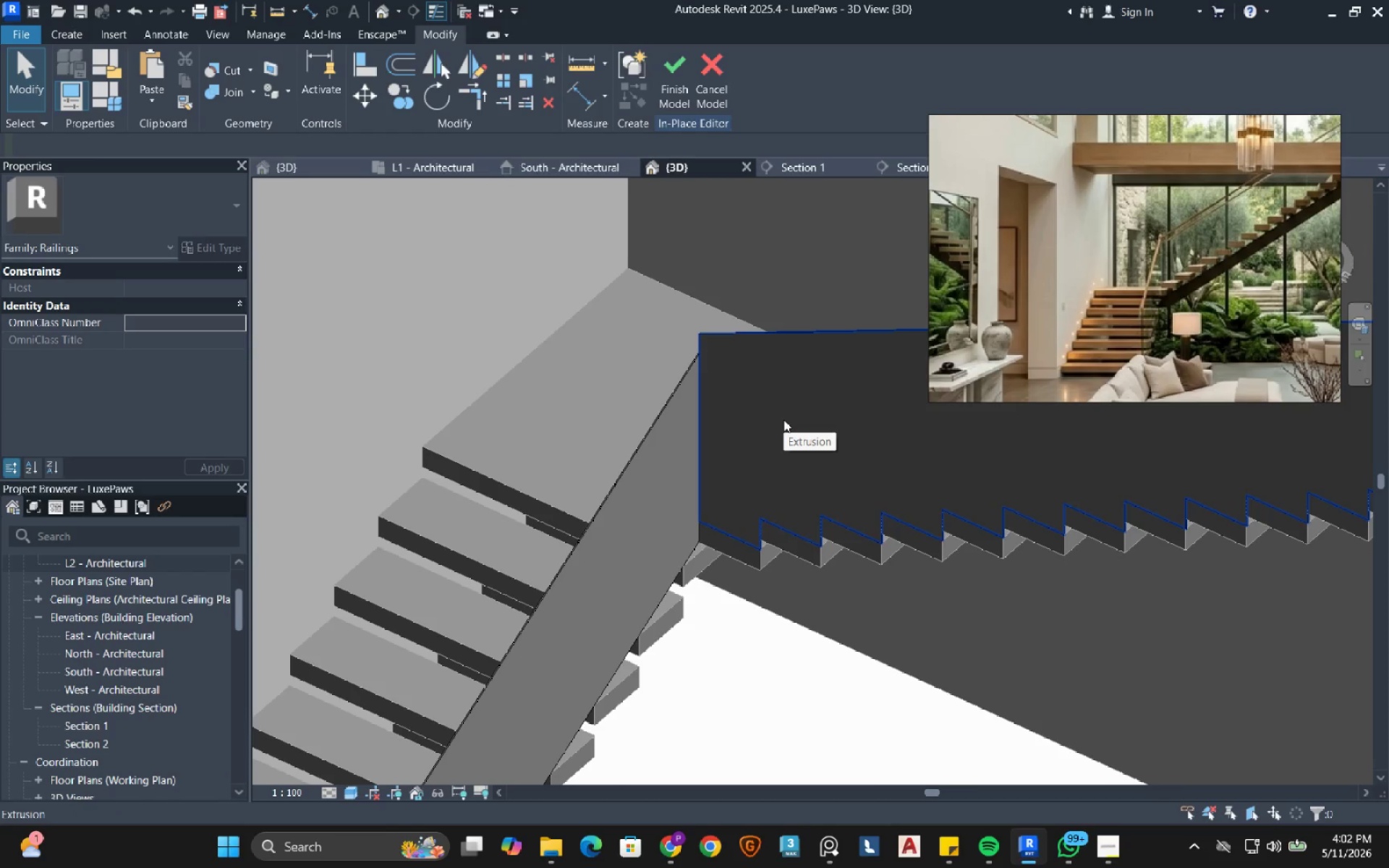 
wait(7.95)
 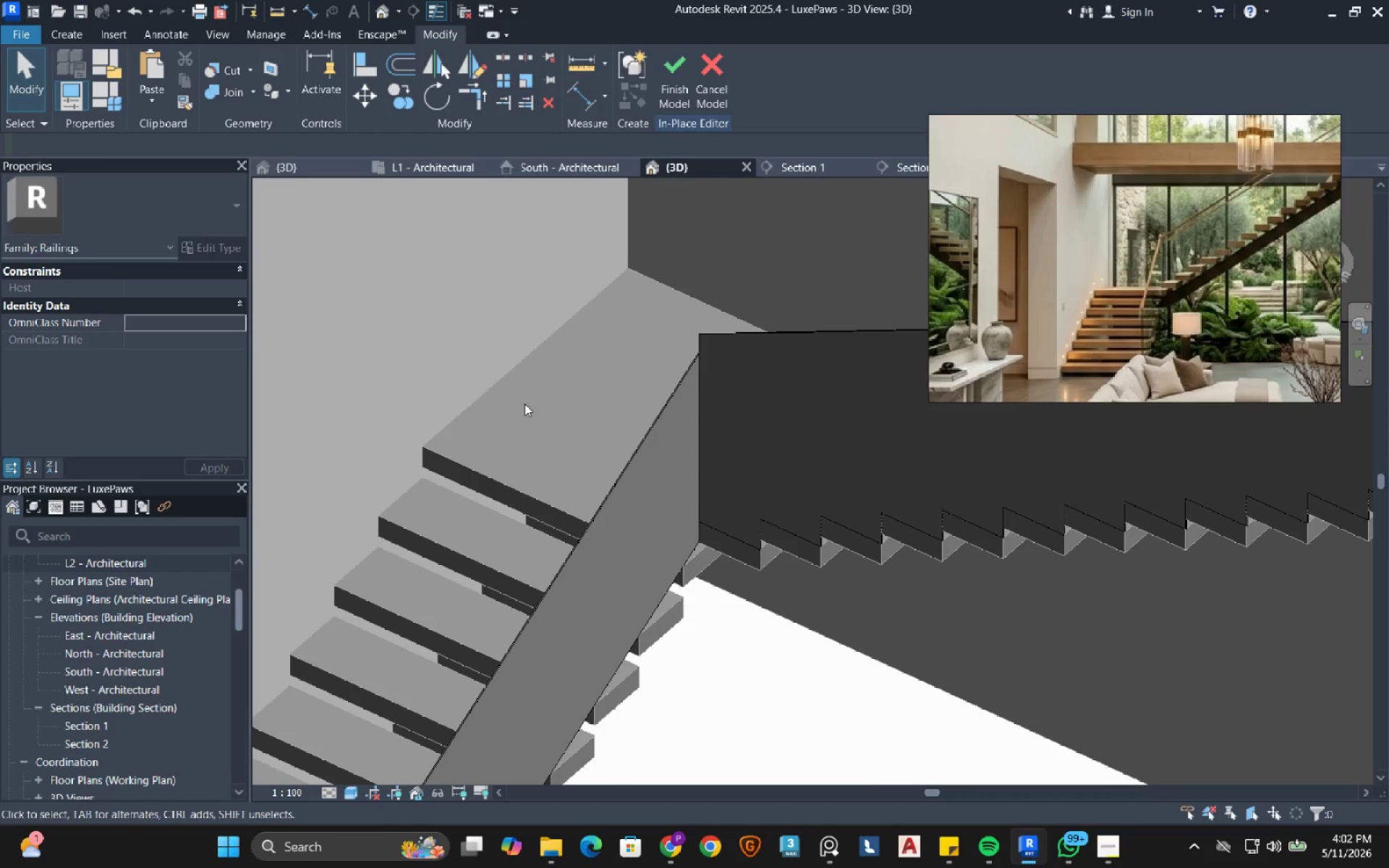 
left_click([783, 420])
 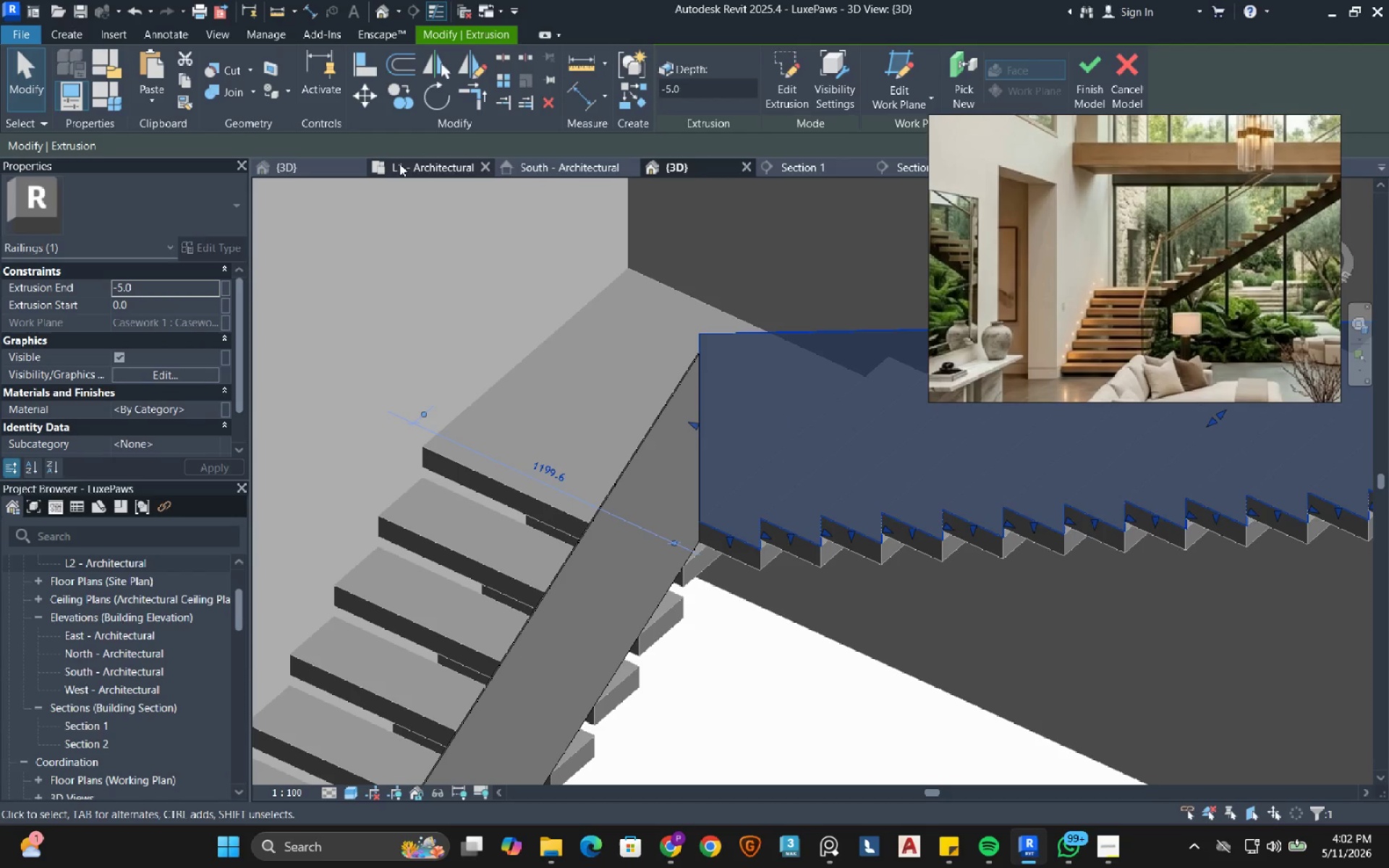 
left_click([399, 163])
 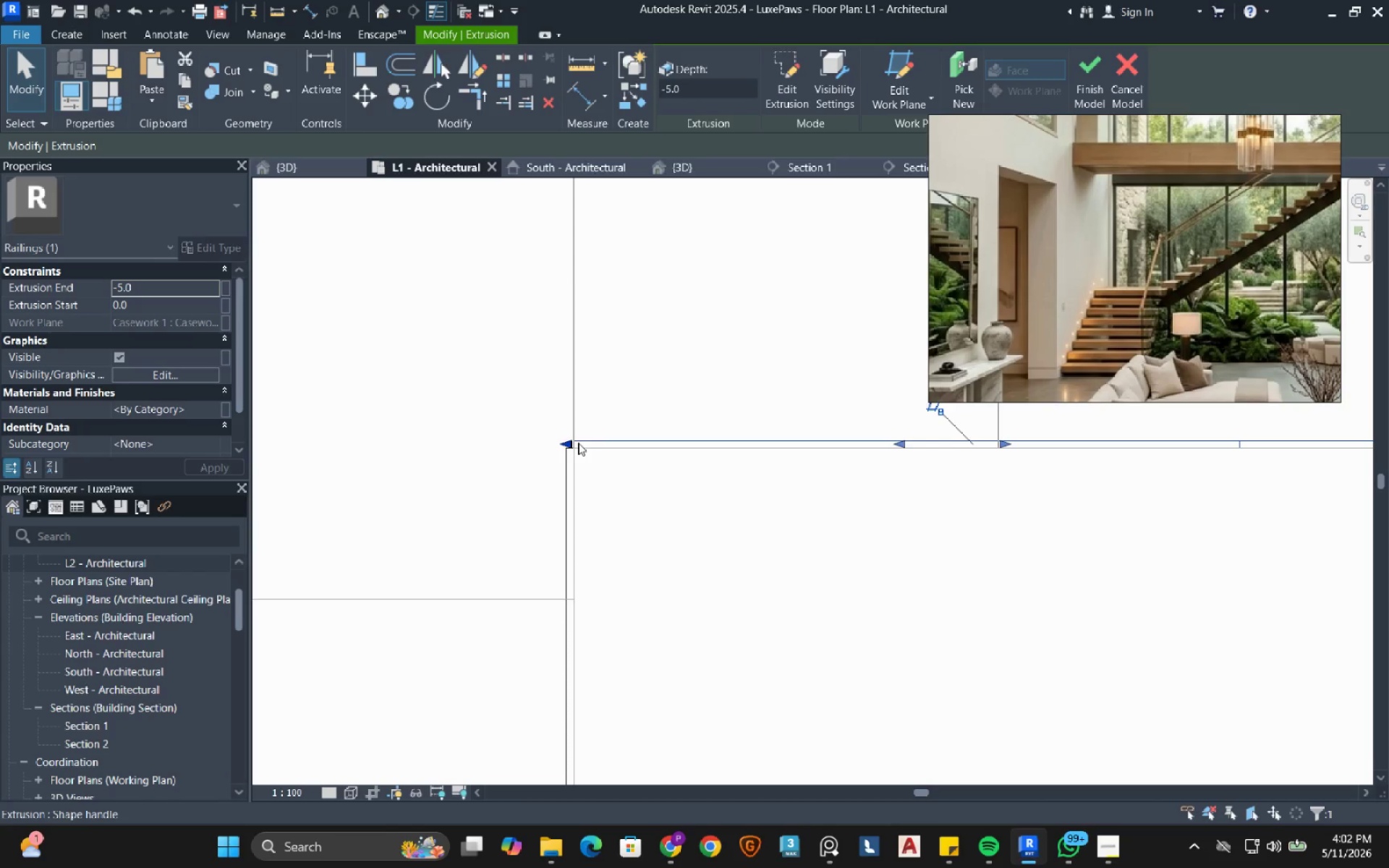 
wait(5.09)
 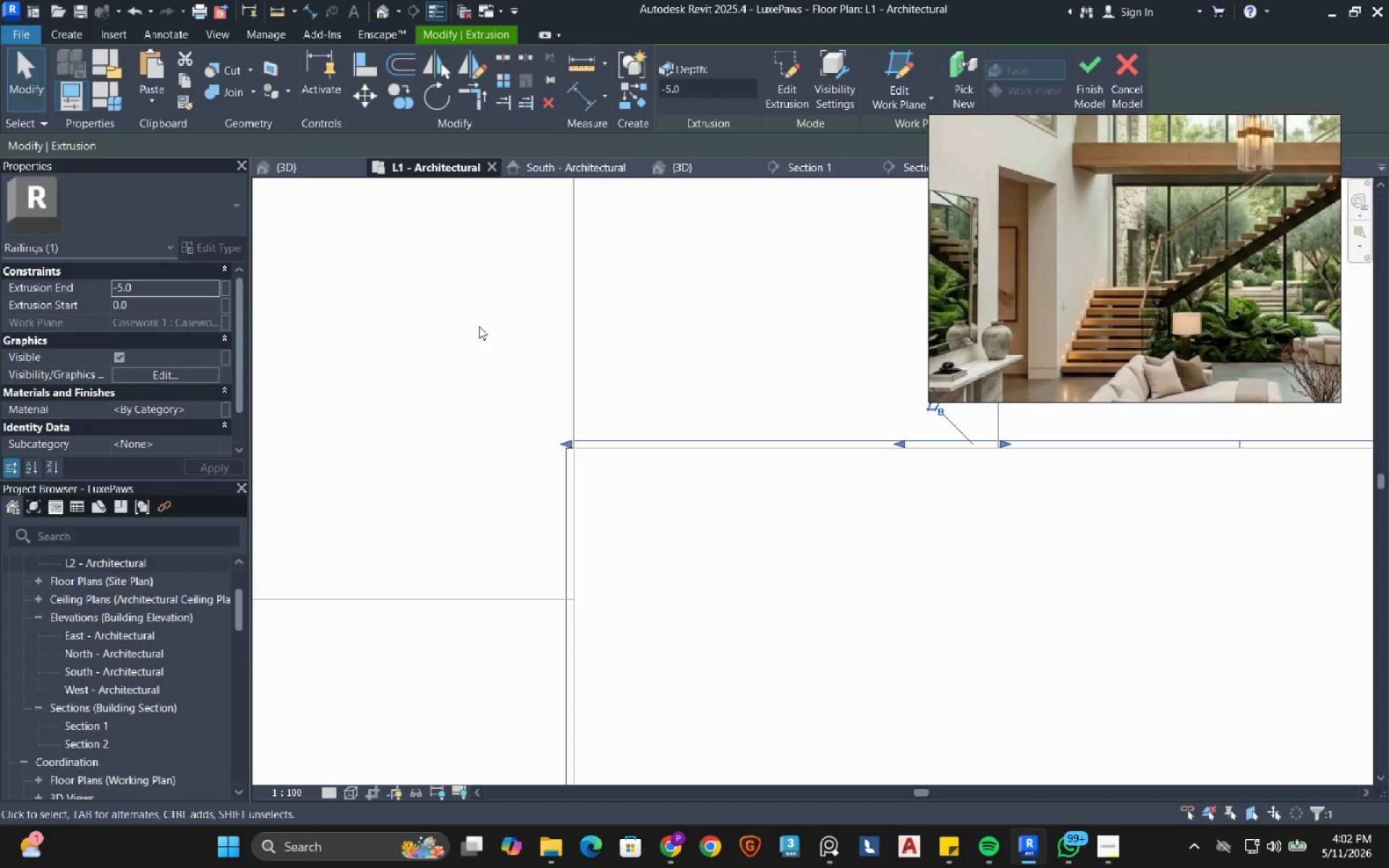 
left_click([477, 72])
 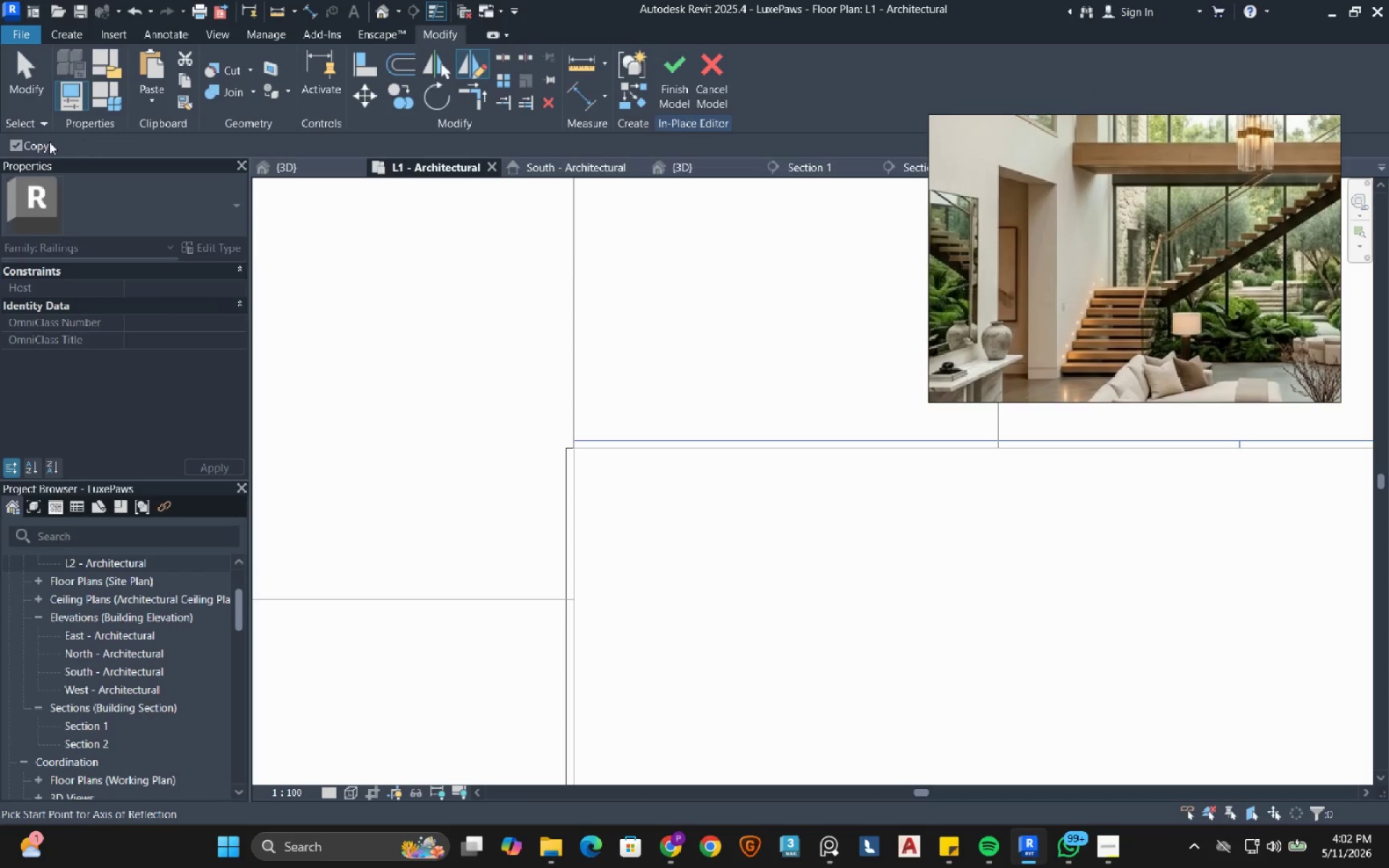 
left_click([27, 140])
 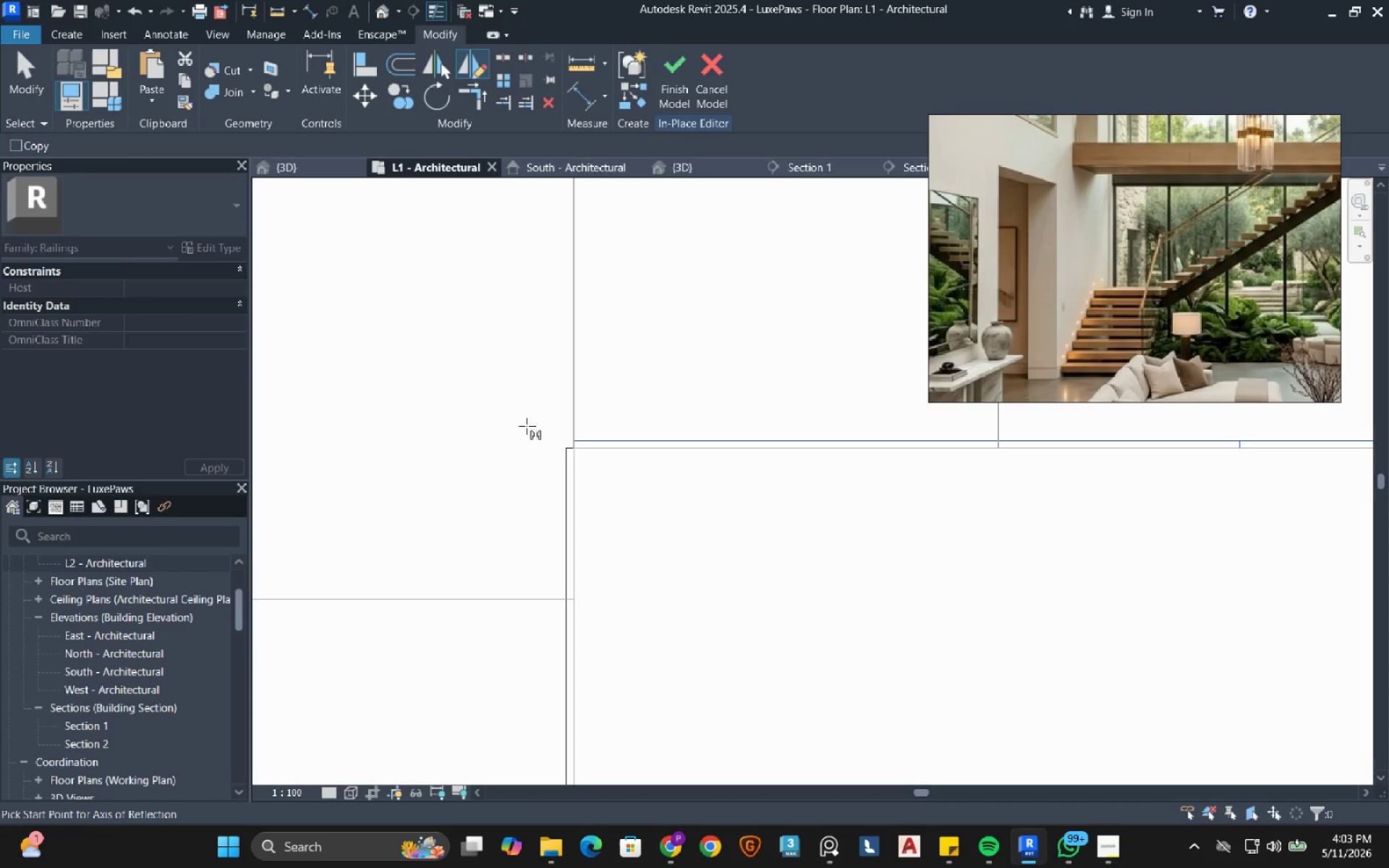 
scroll: coordinate [537, 435], scroll_direction: up, amount: 3.0
 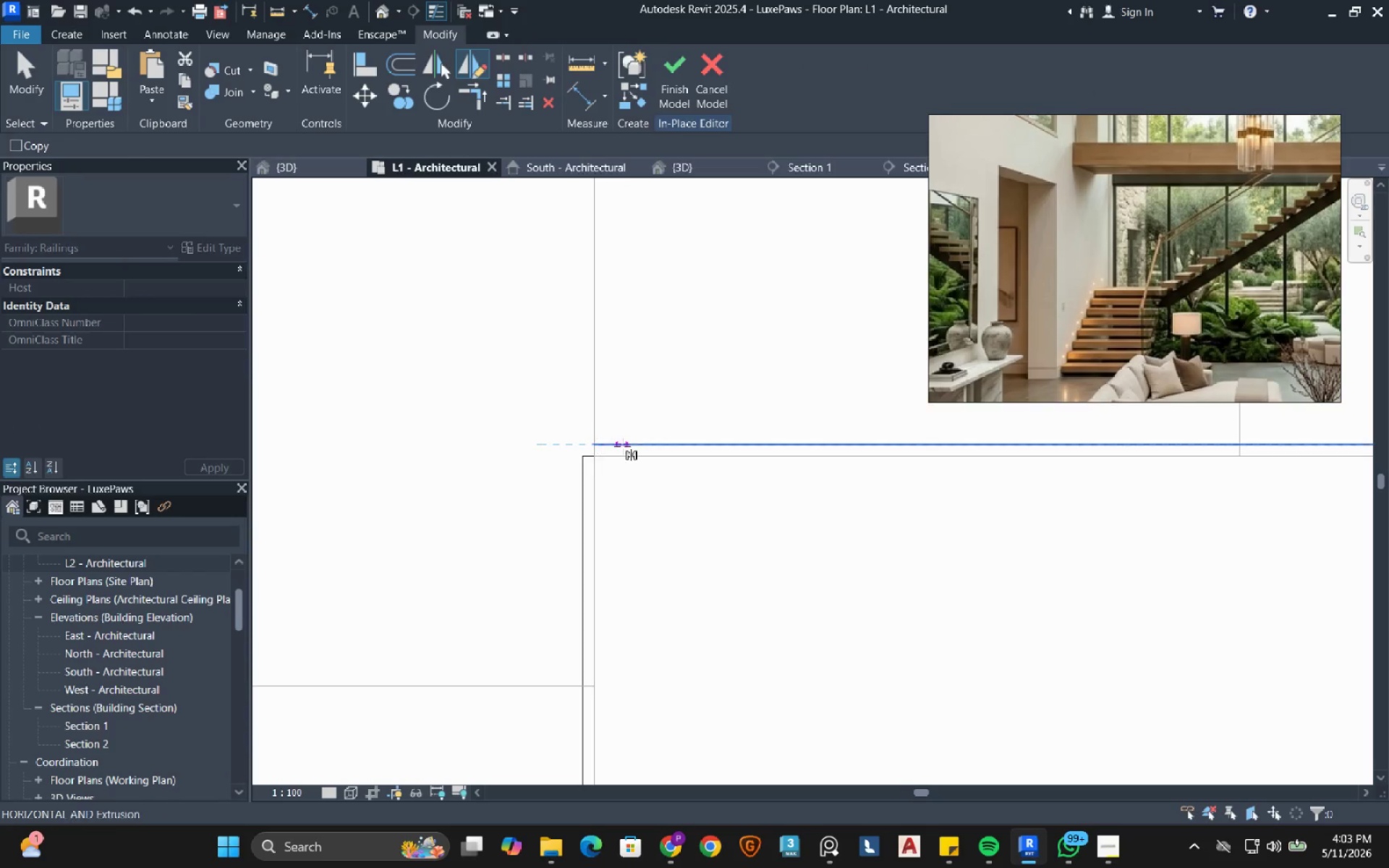 
double_click([622, 446])
 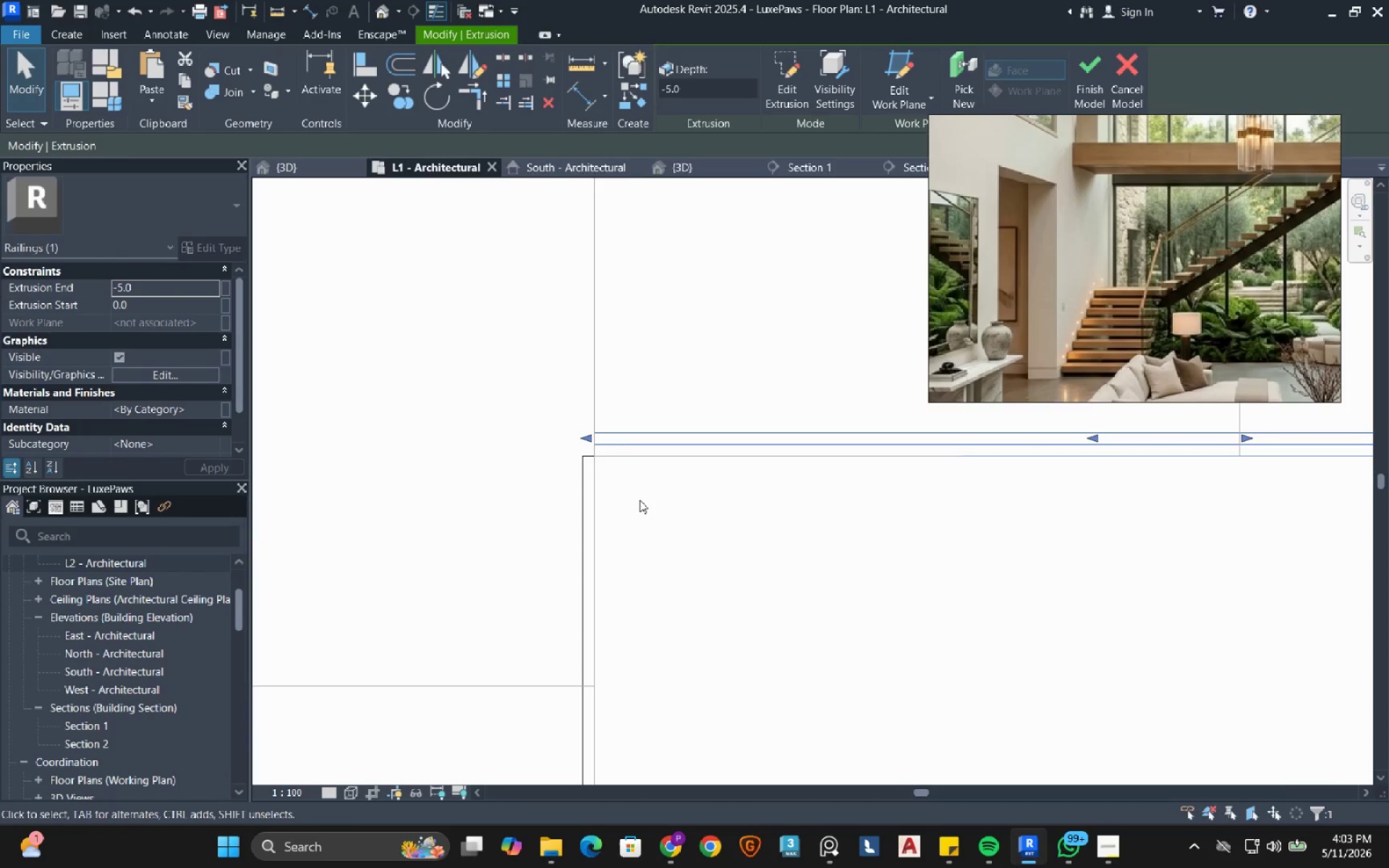 
left_click([640, 500])
 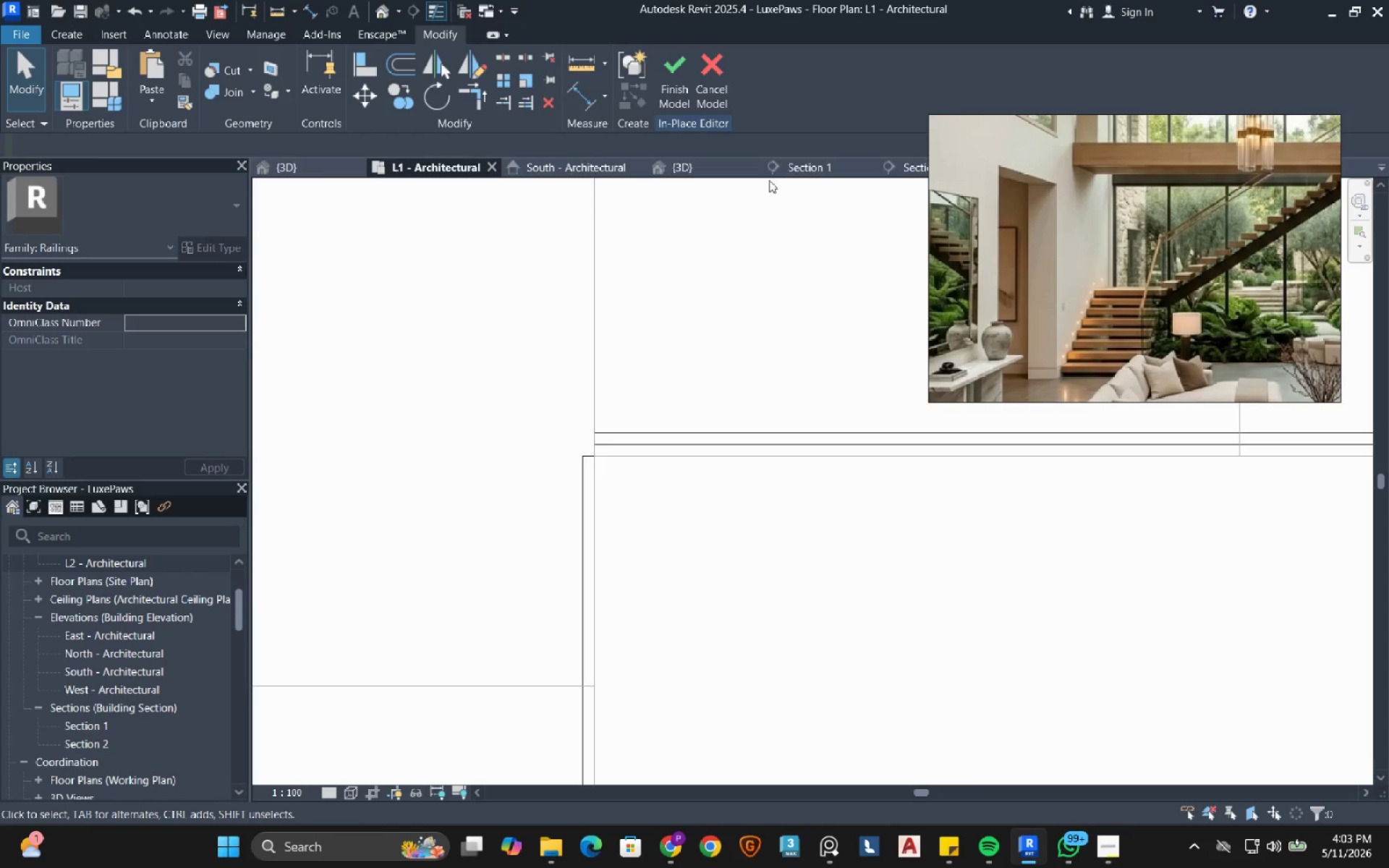 
left_click([783, 170])
 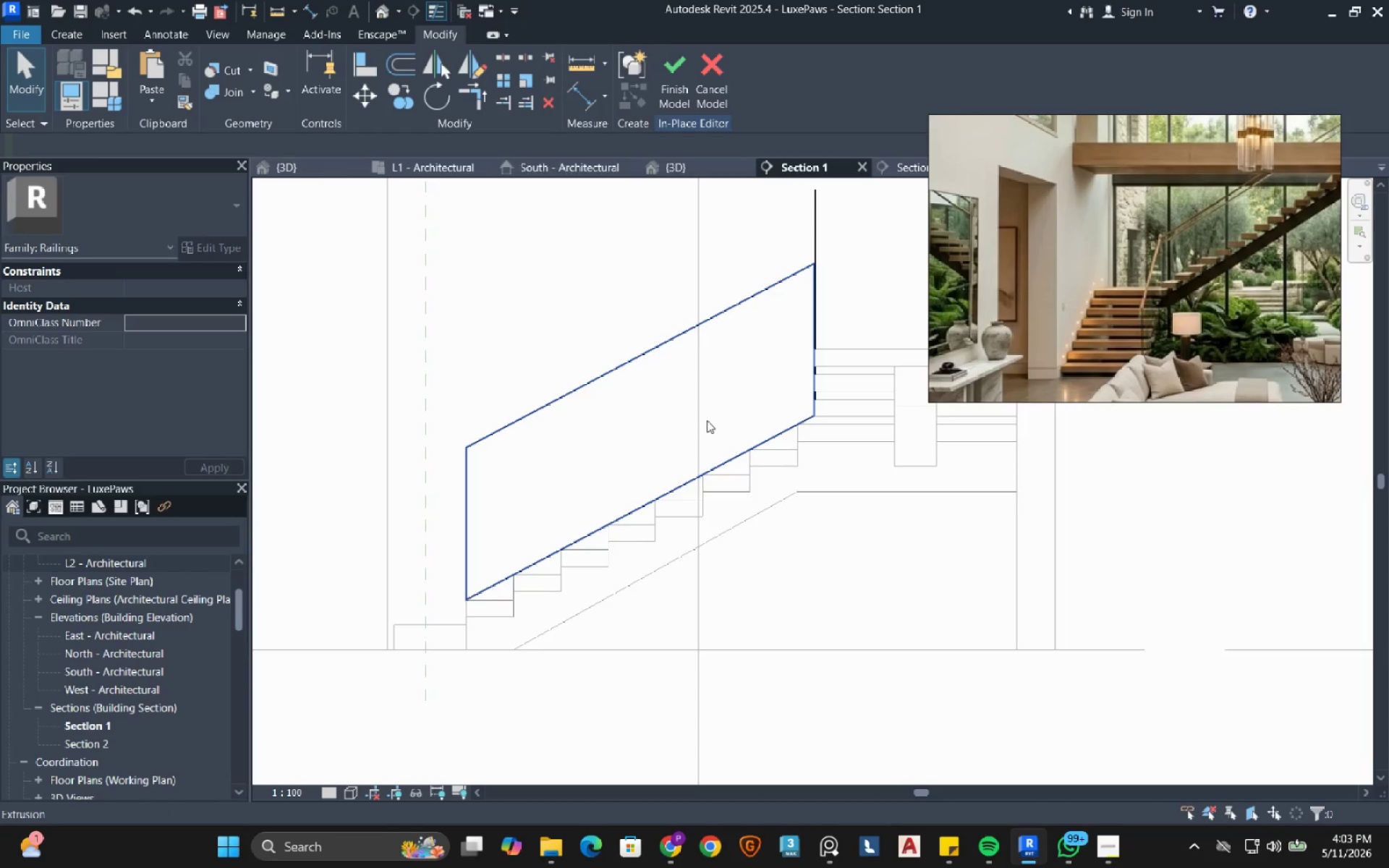 
left_click([707, 420])
 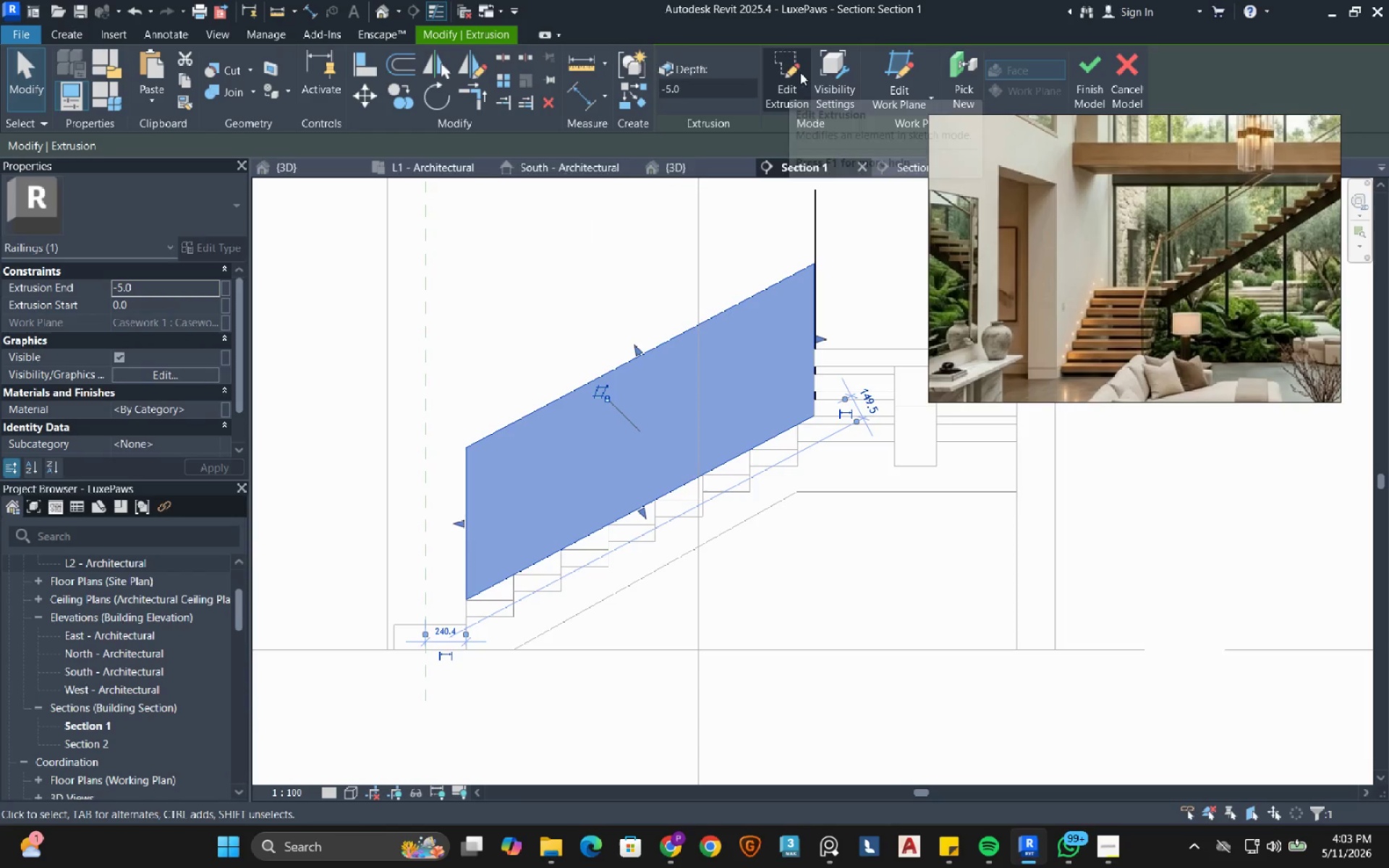 
left_click([800, 72])
 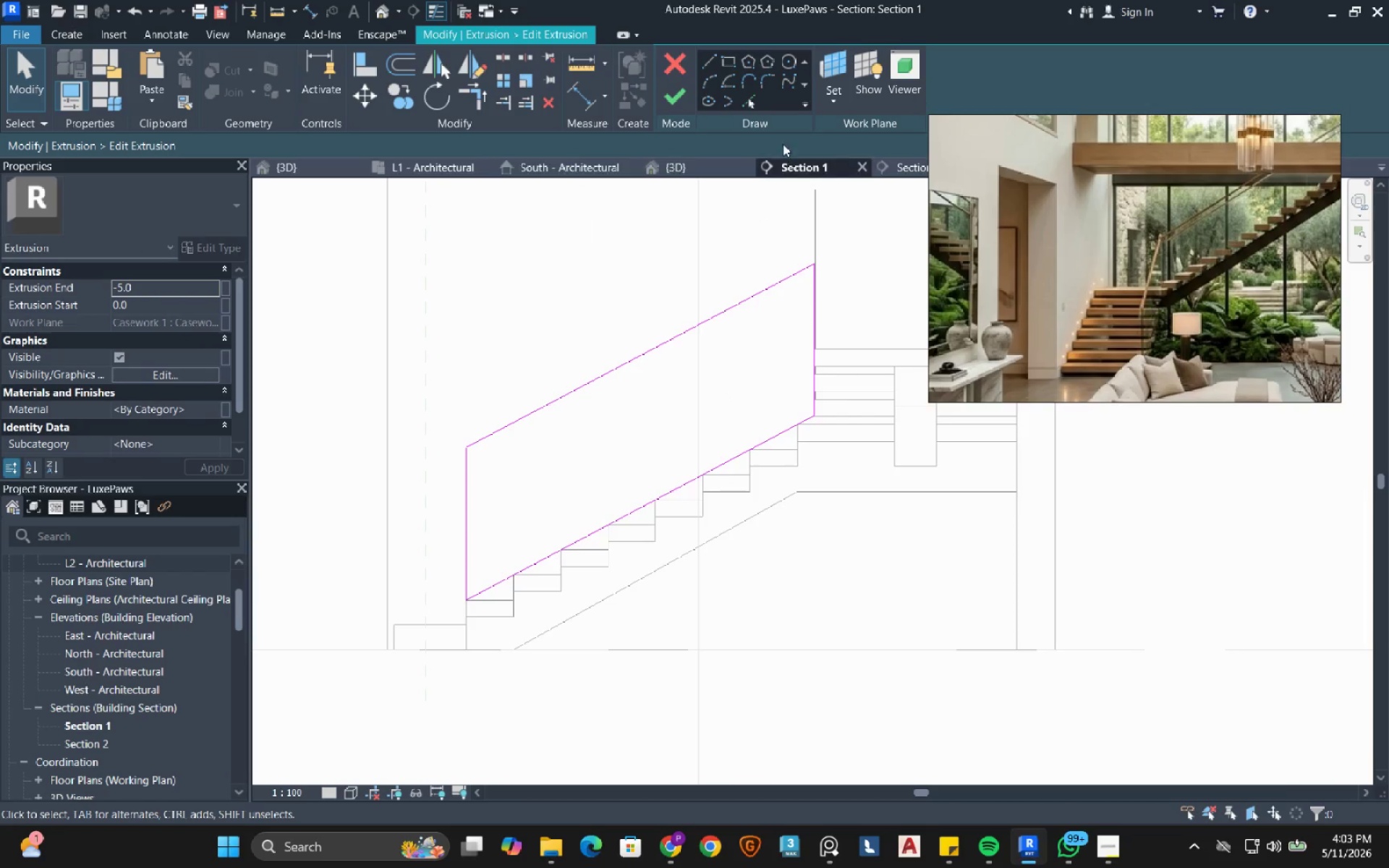 
left_click([748, 104])
 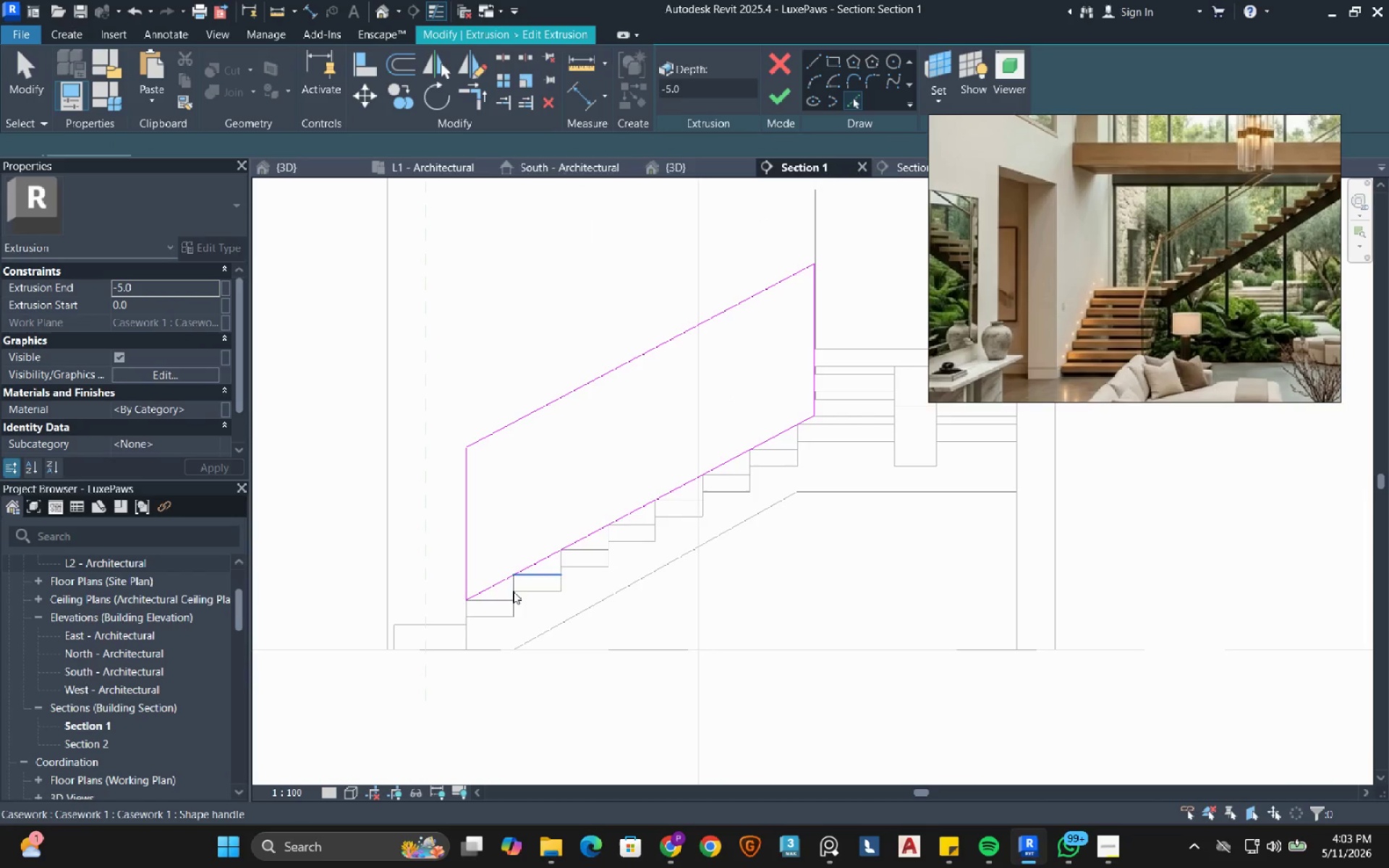 
scroll: coordinate [494, 609], scroll_direction: up, amount: 3.0
 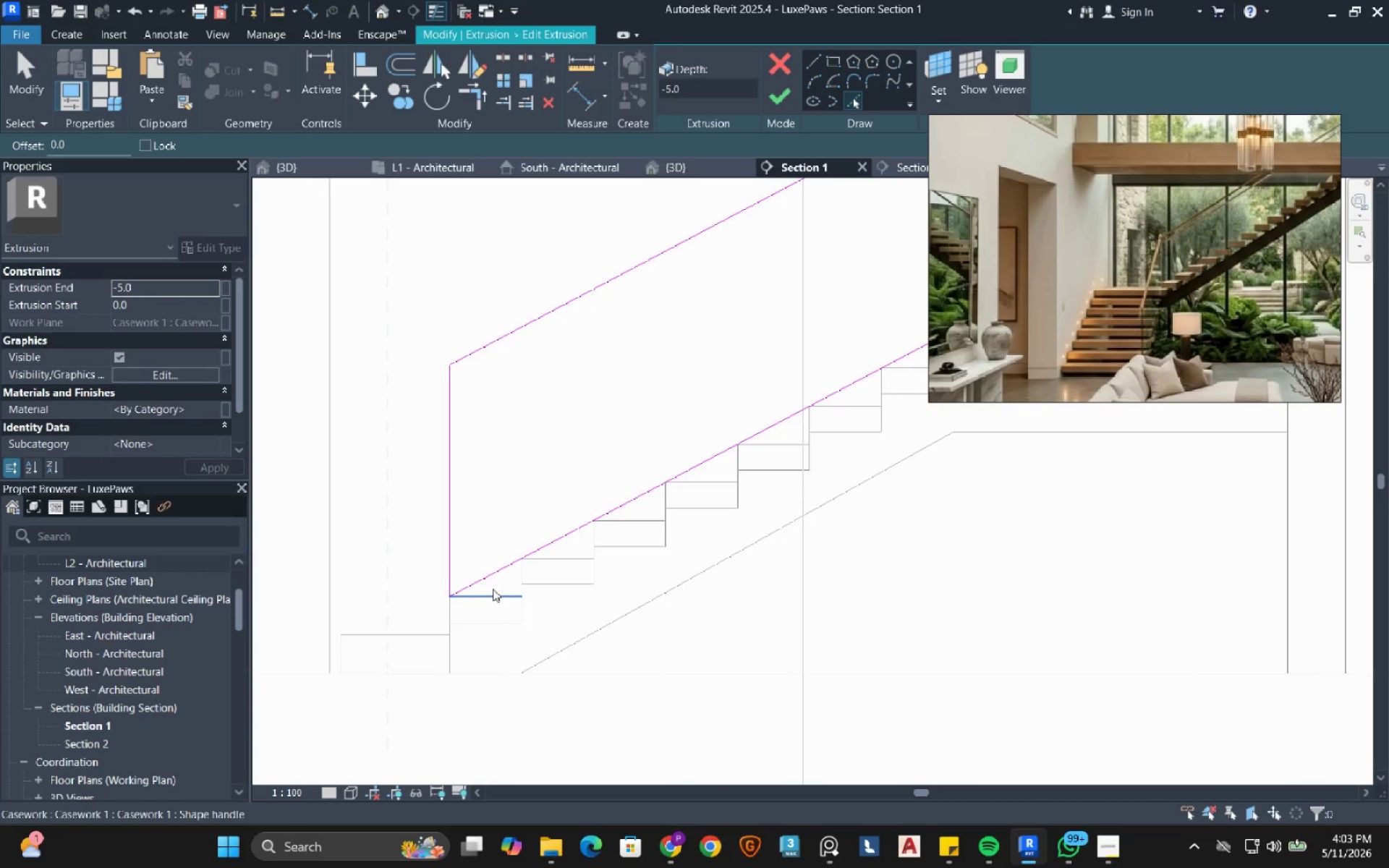 
left_click([493, 589])
 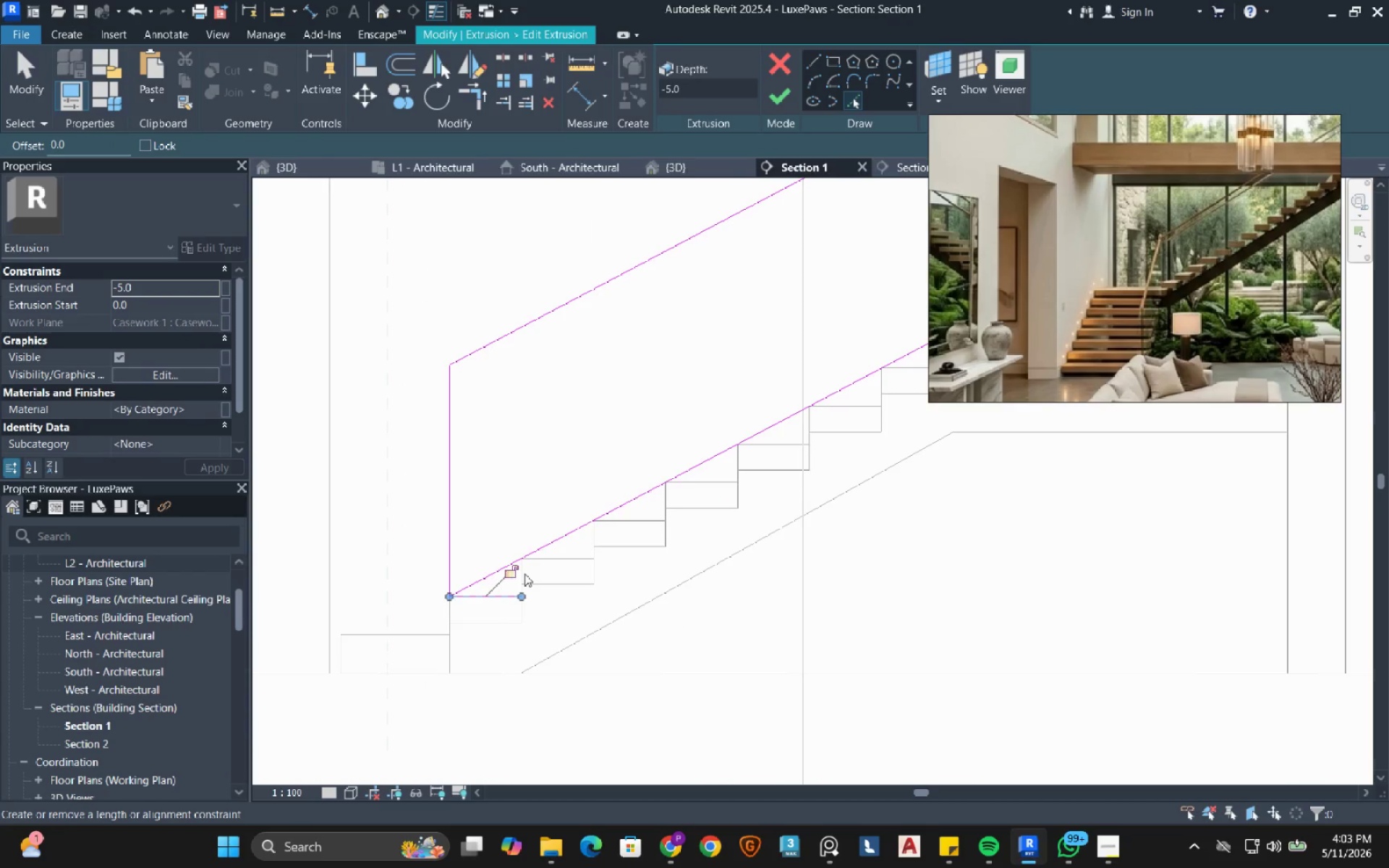 
scroll: coordinate [524, 574], scroll_direction: up, amount: 3.0
 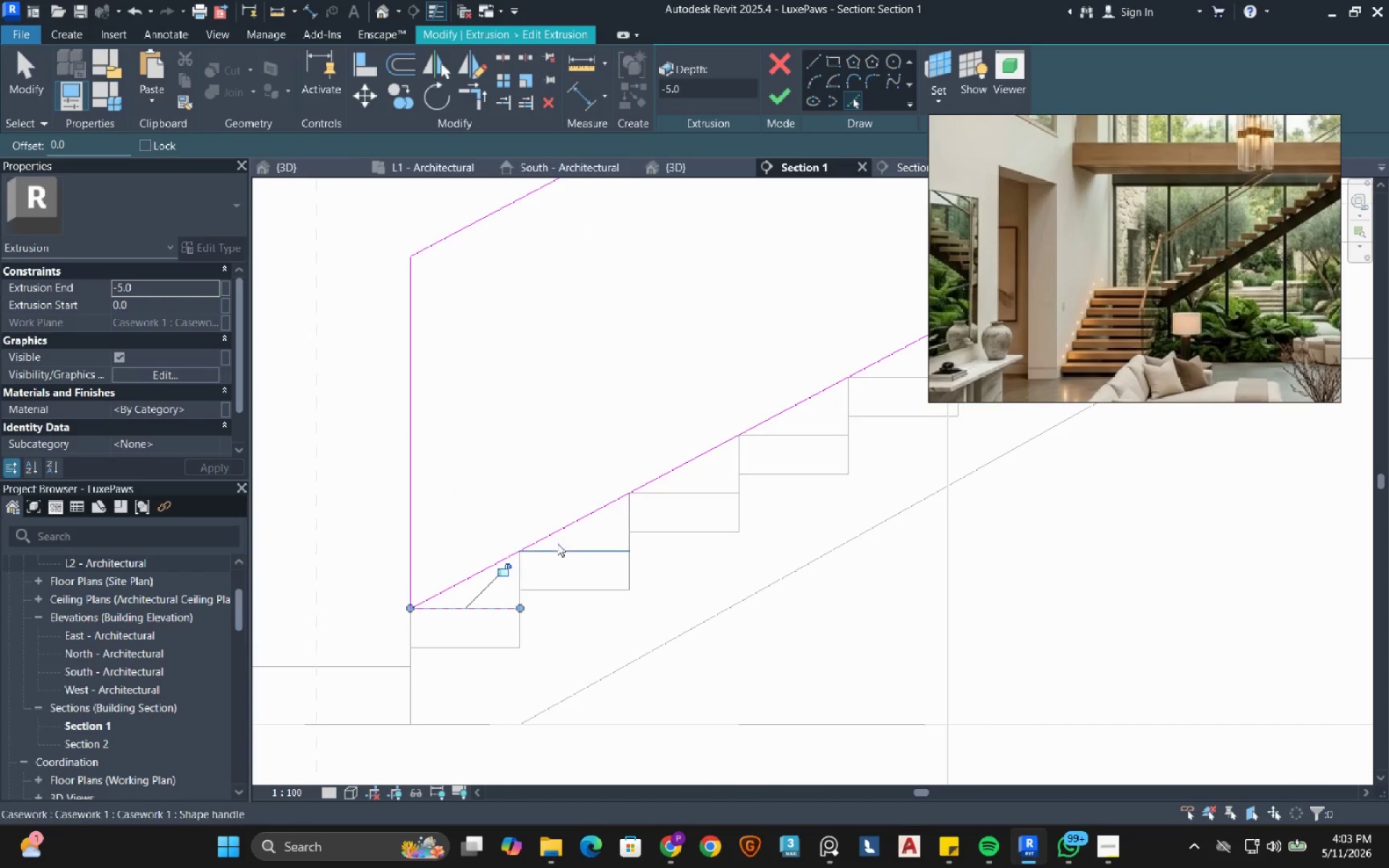 
mouse_move([559, 541])
 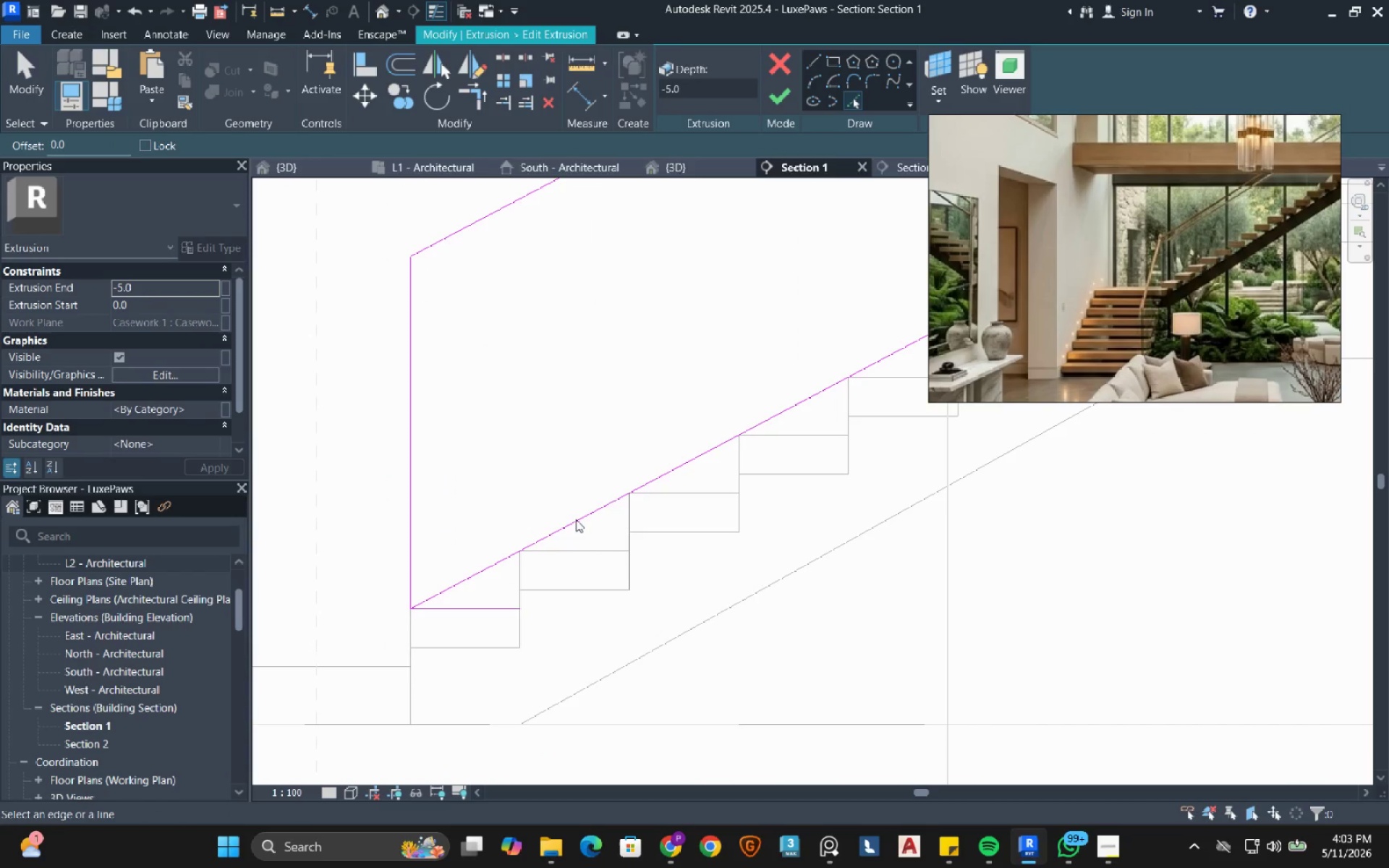 
key(Escape)
 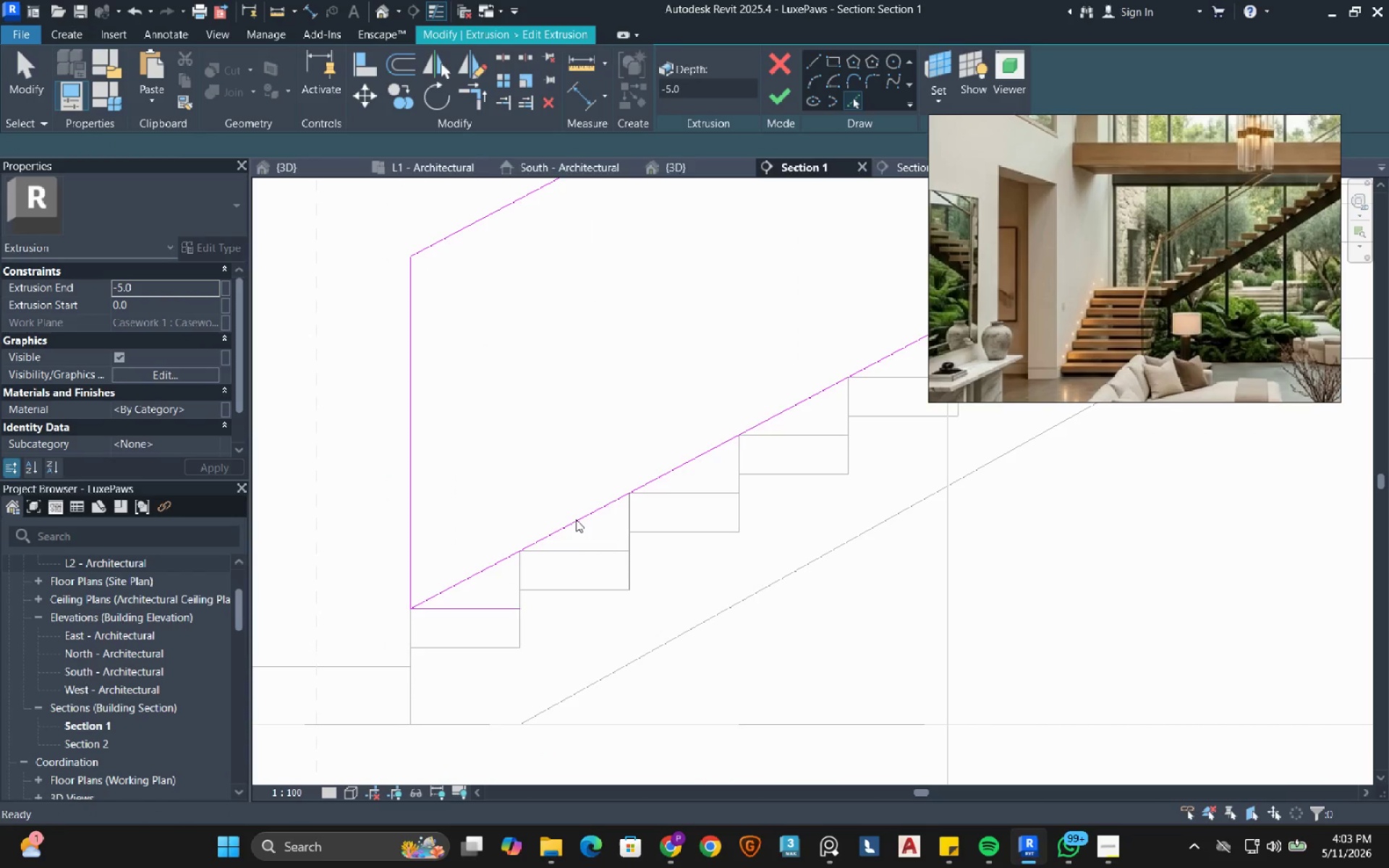 
hold_key(key=Escape, duration=21.33)
 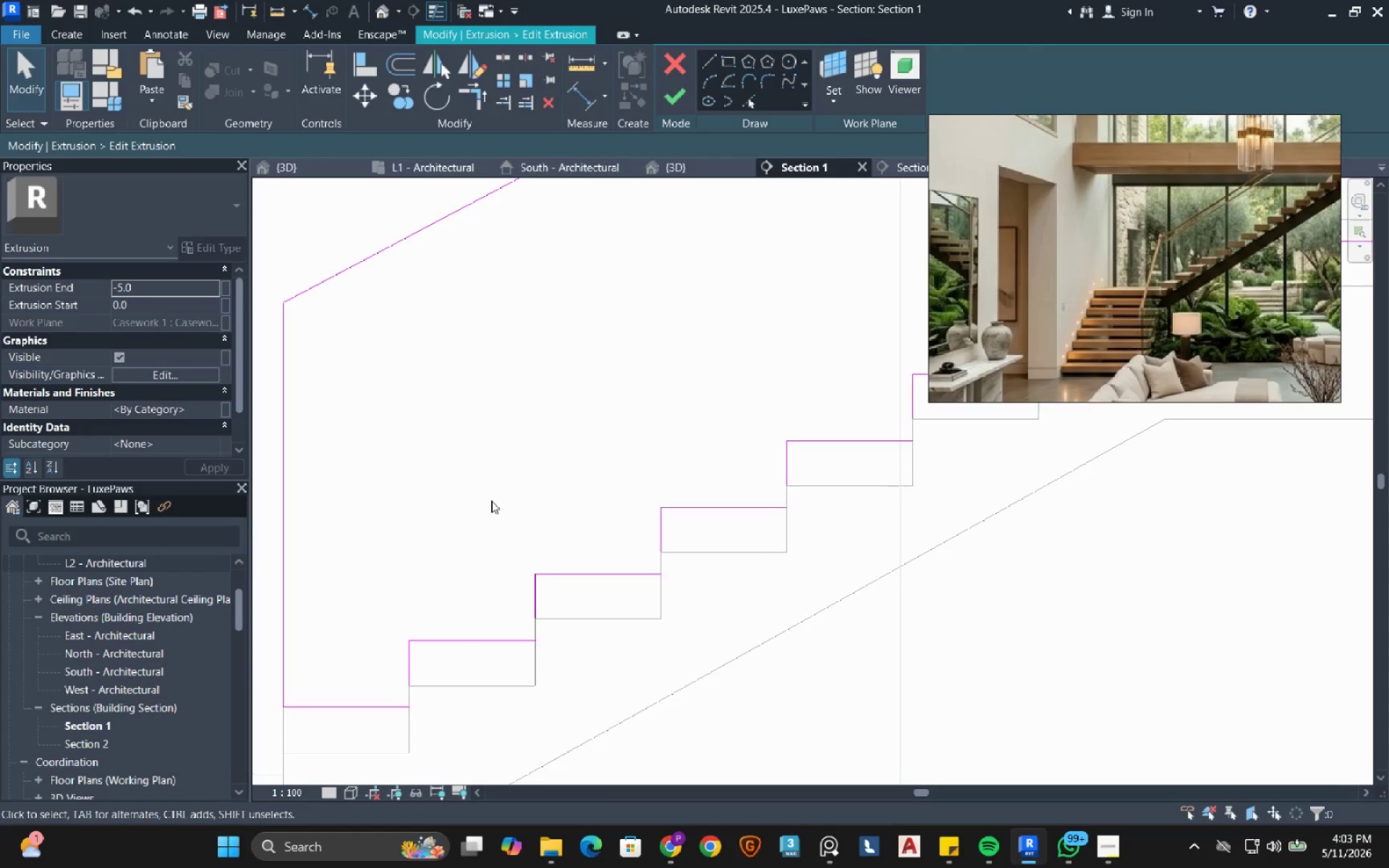 
left_click([583, 511])
 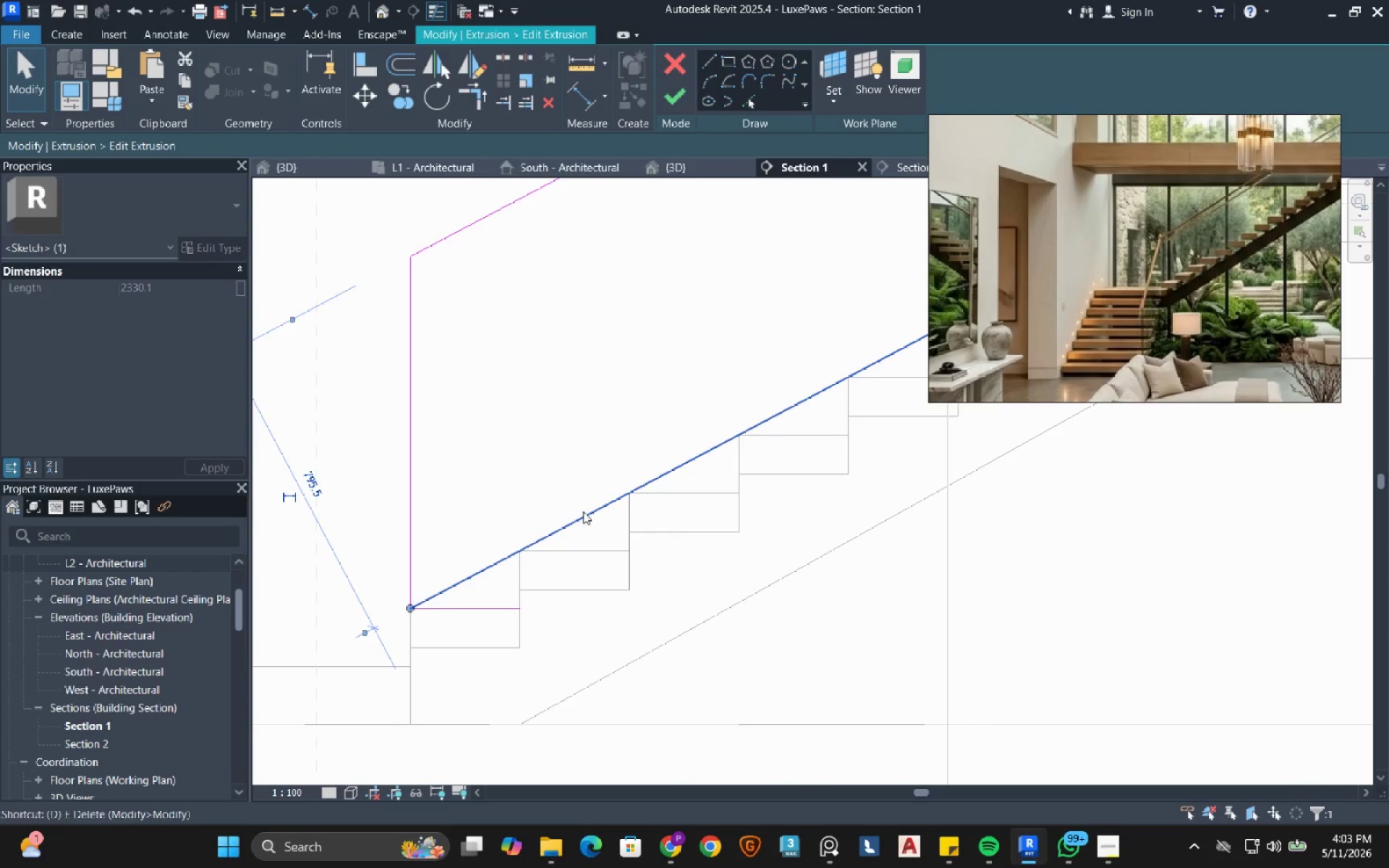 
type(de)
 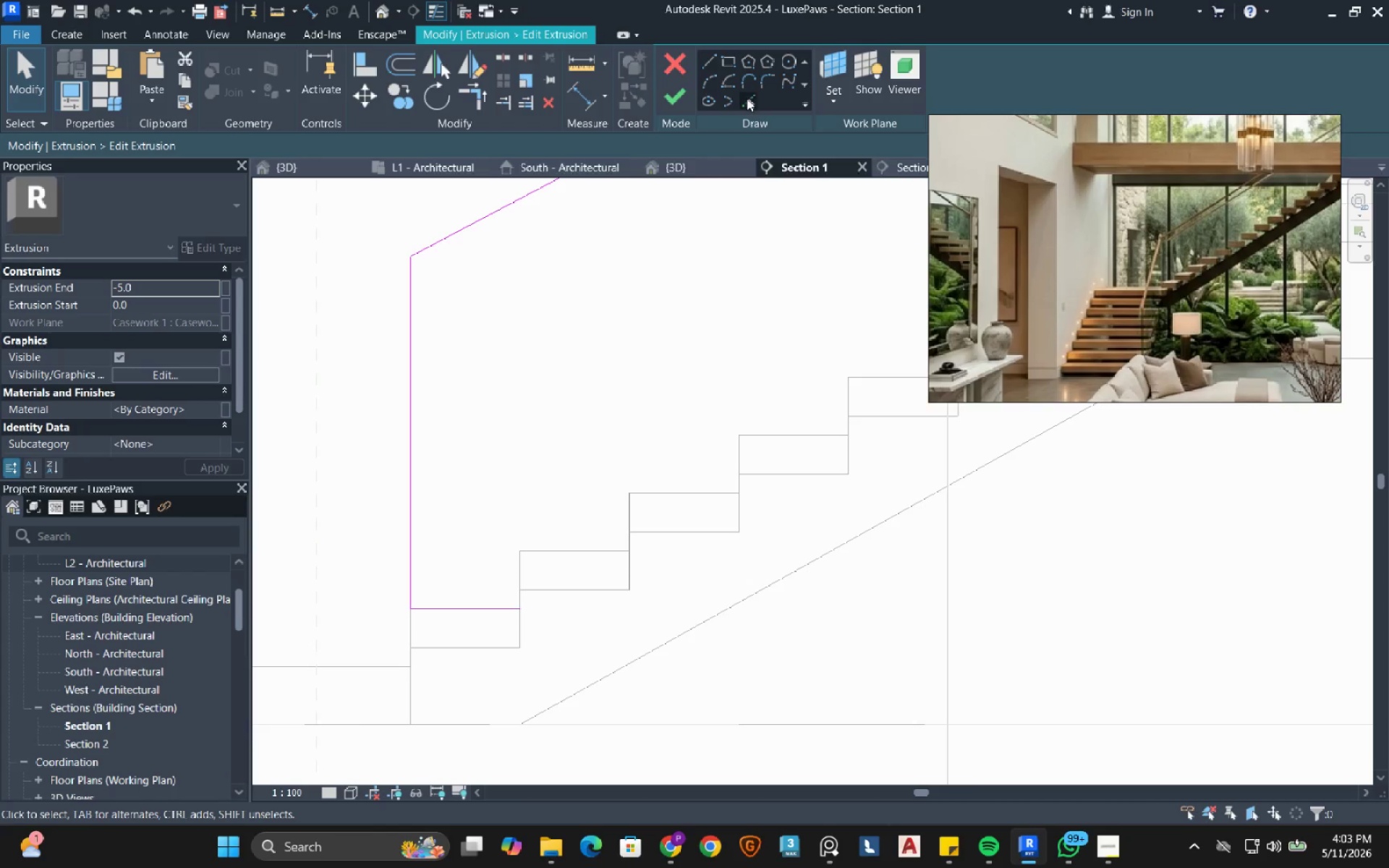 
left_click([747, 98])
 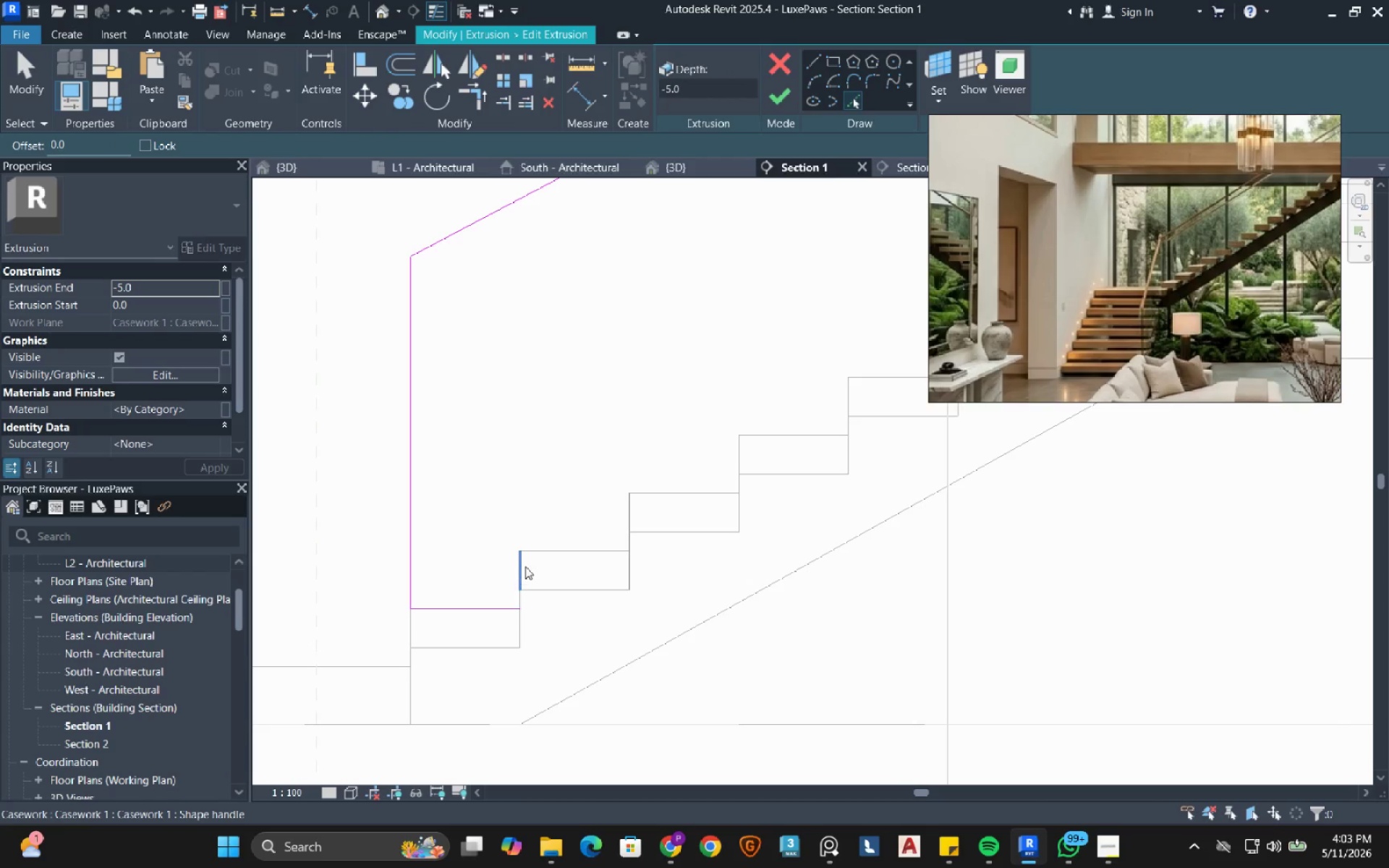 
left_click([525, 566])
 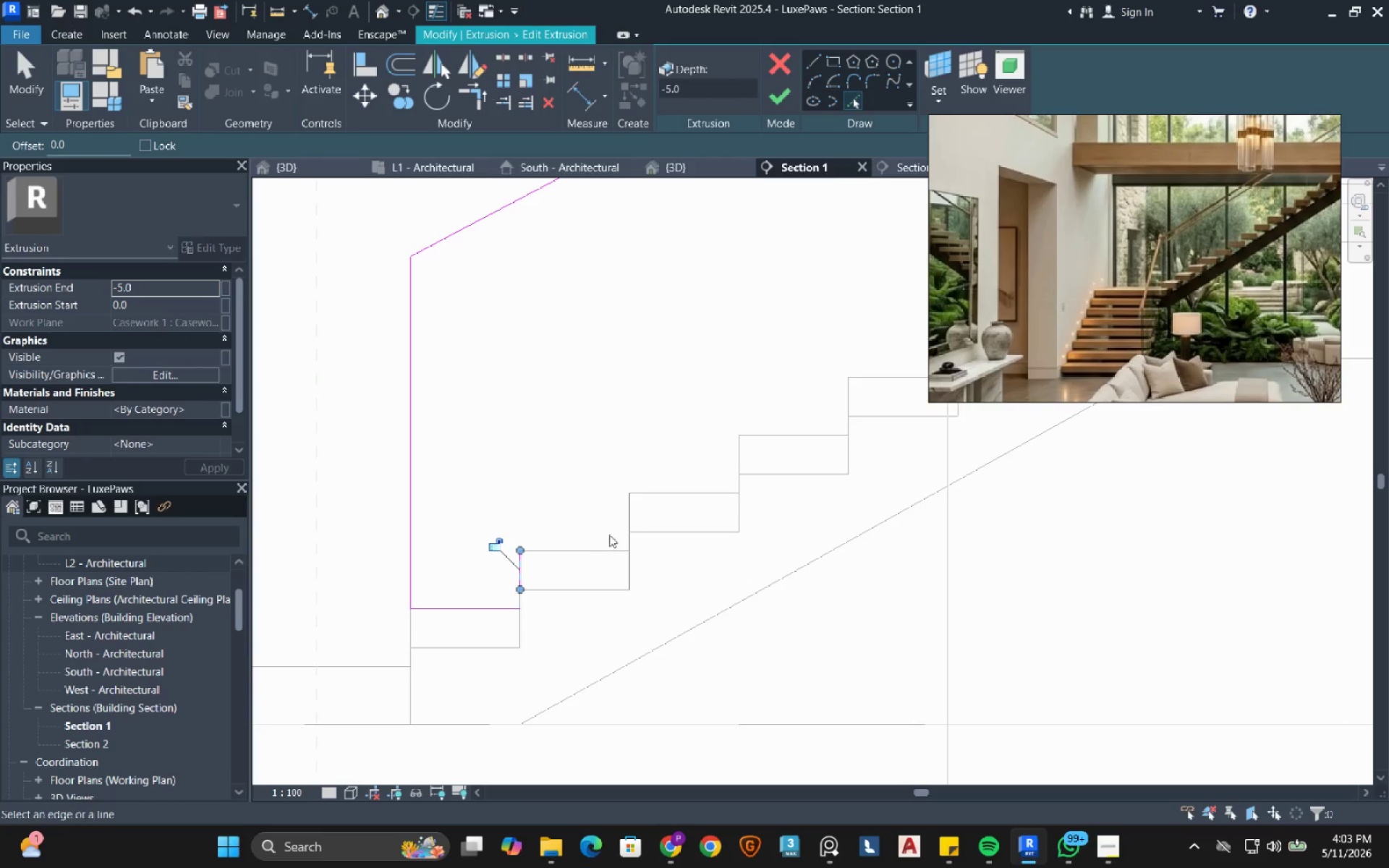 
left_click([586, 550])
 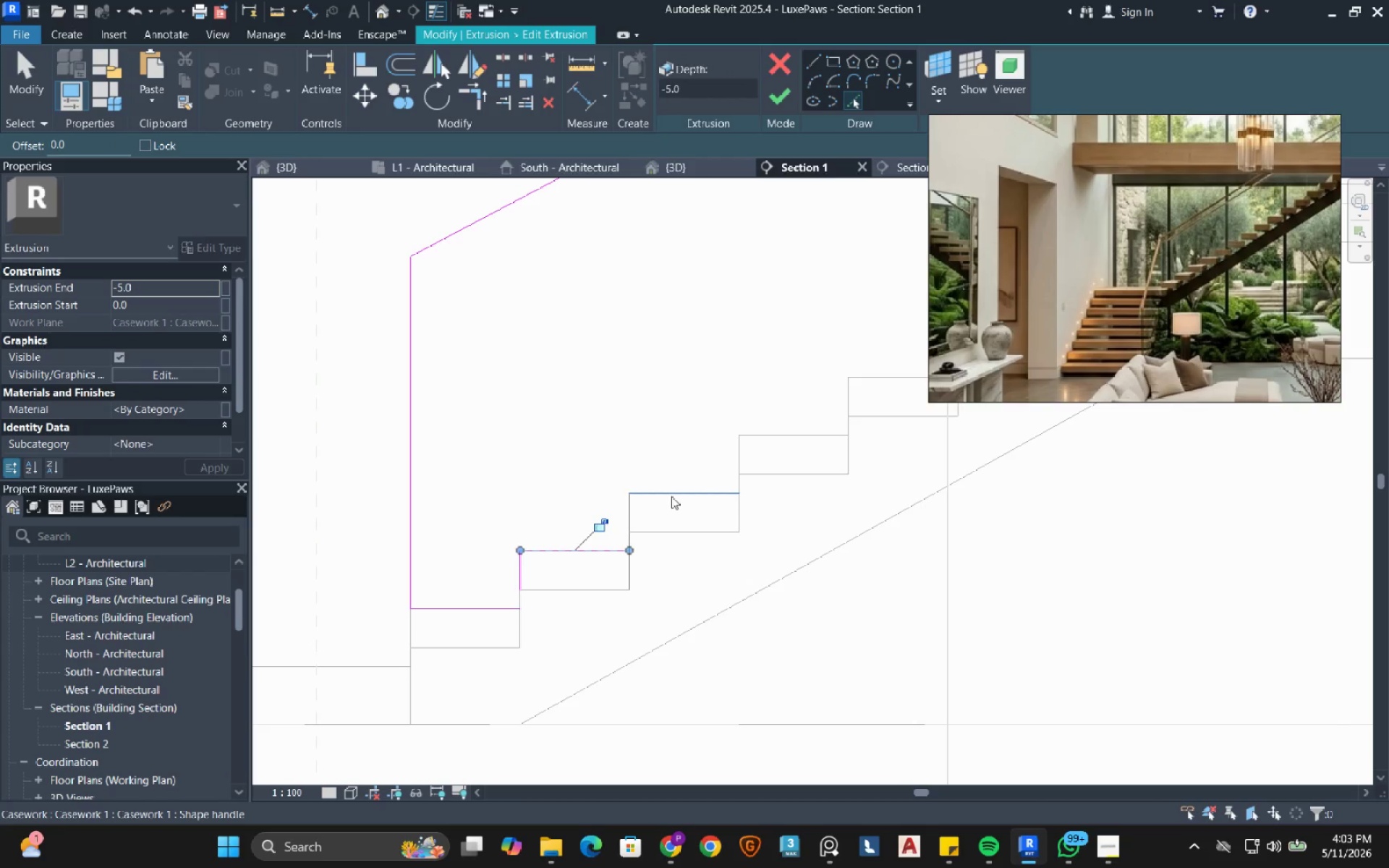 
left_click([671, 496])
 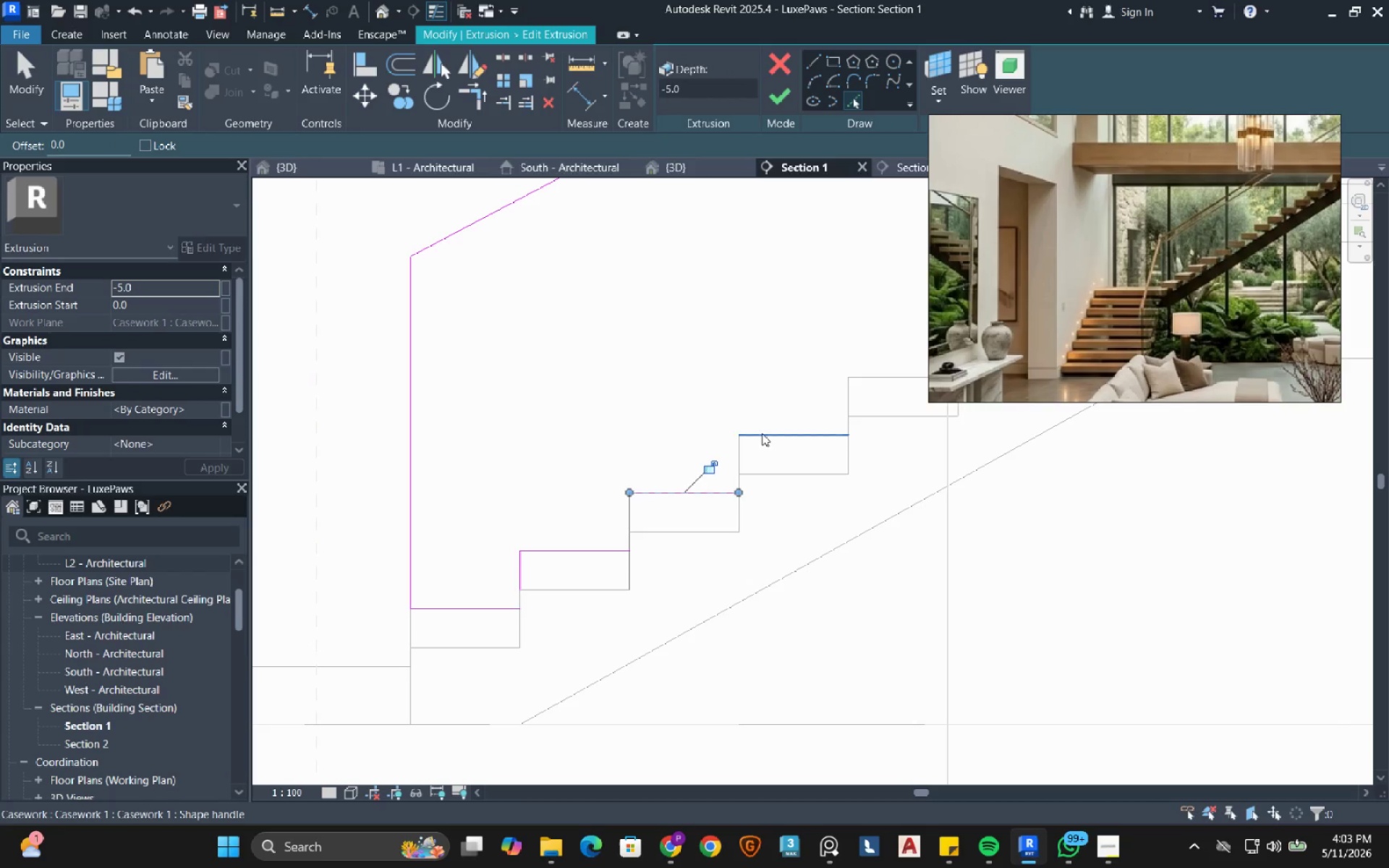 
left_click([762, 433])
 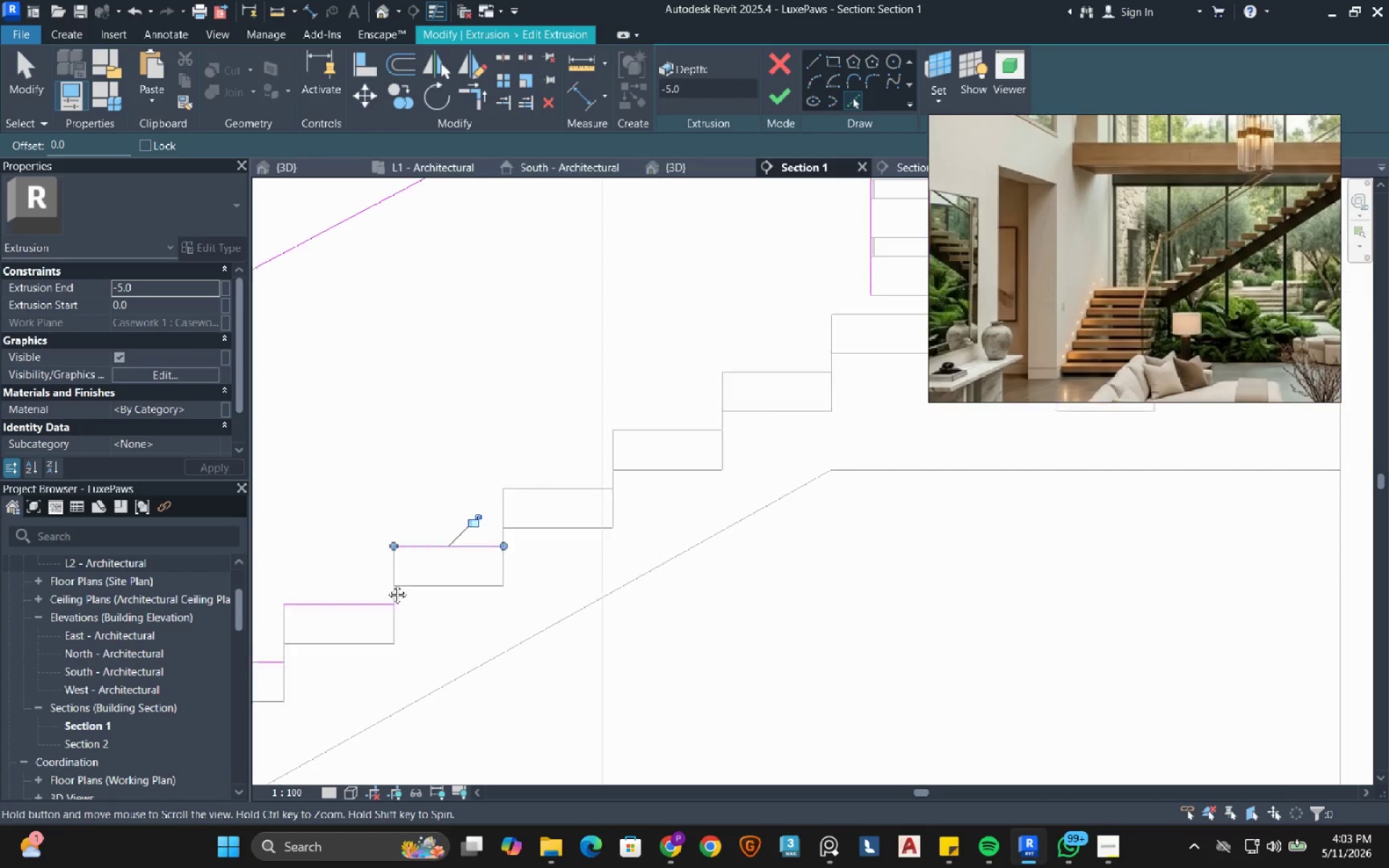 
scroll: coordinate [352, 608], scroll_direction: up, amount: 1.0
 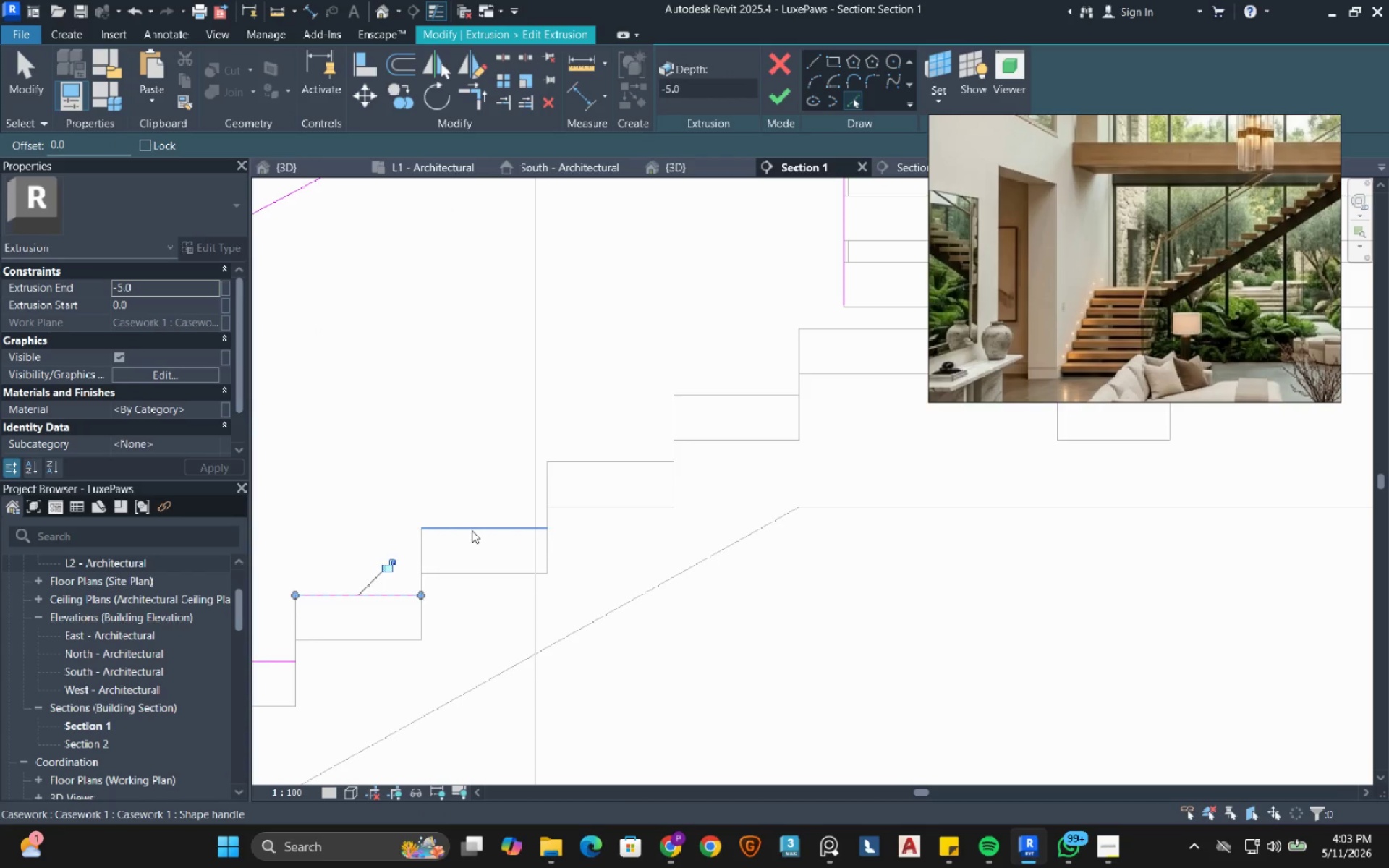 
left_click([472, 530])
 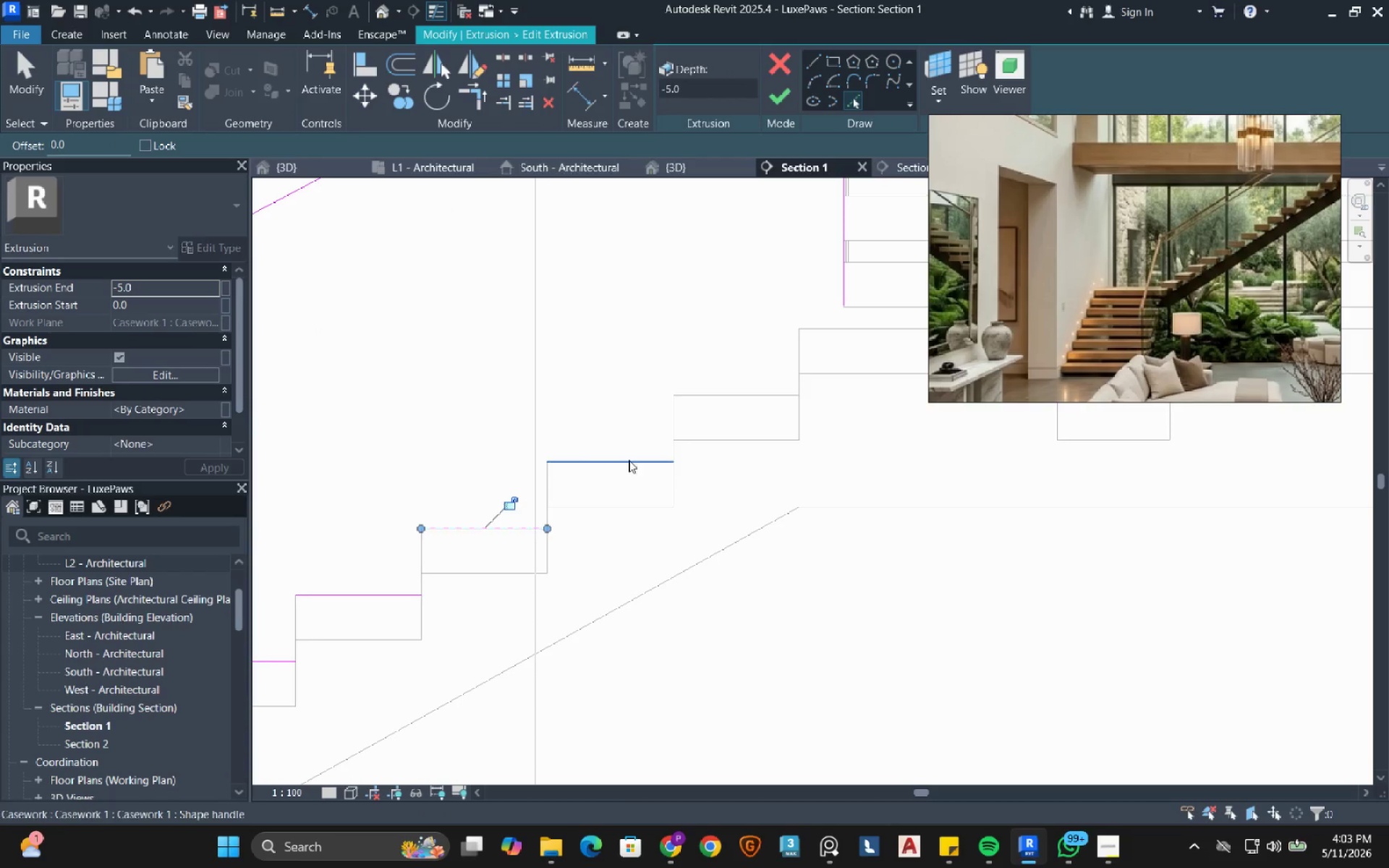 
left_click([629, 460])
 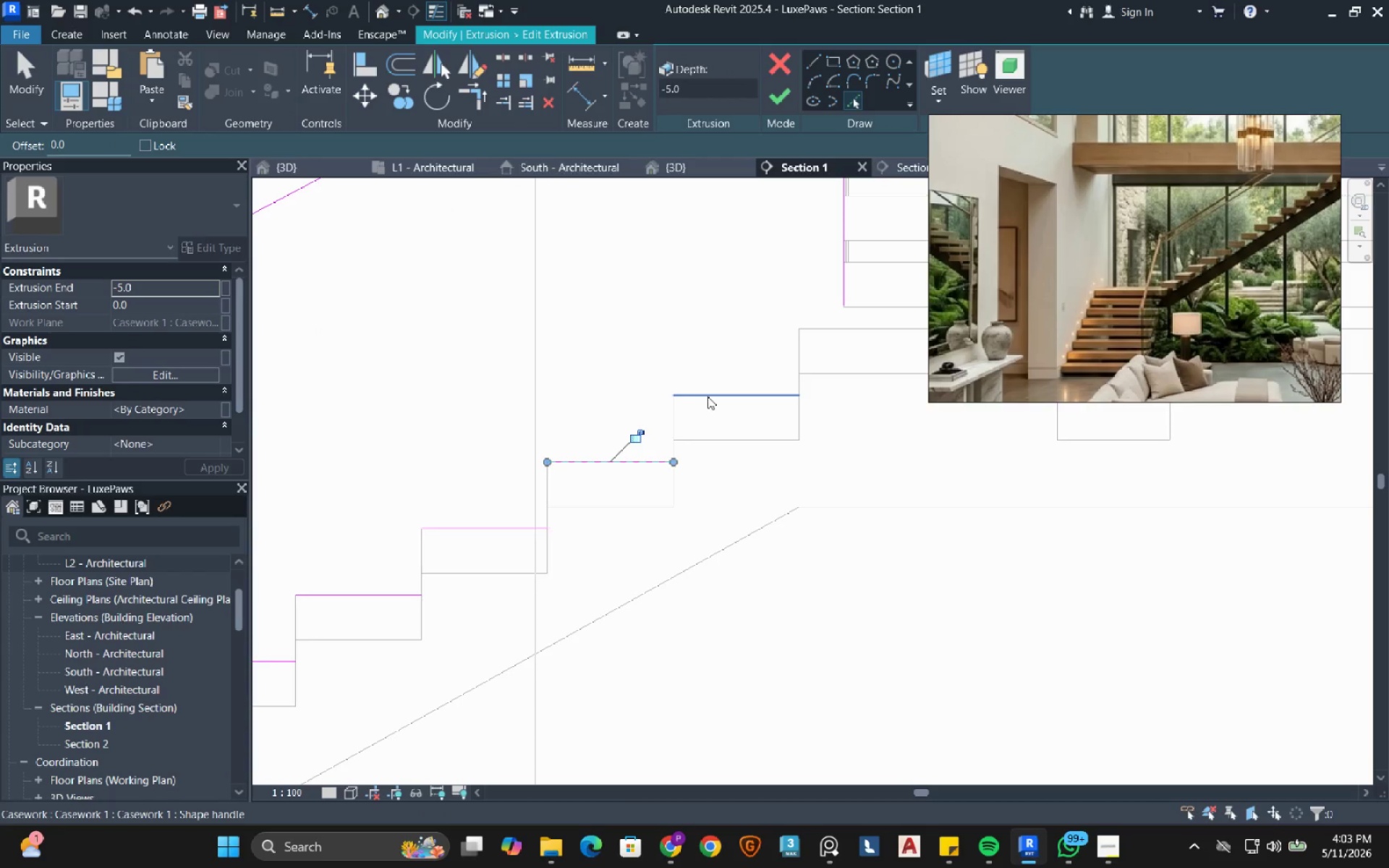 
left_click([708, 396])
 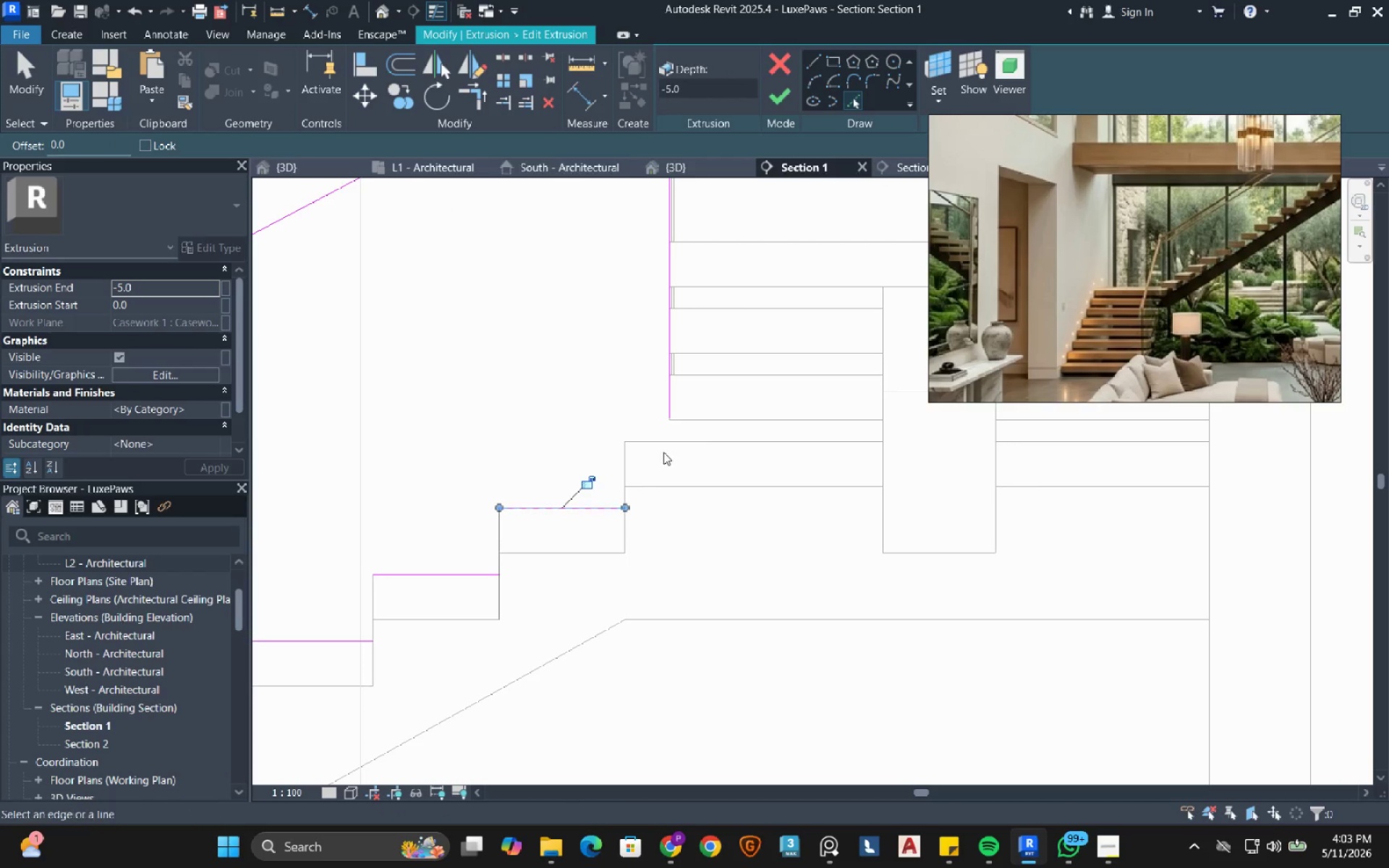 
left_click([660, 444])
 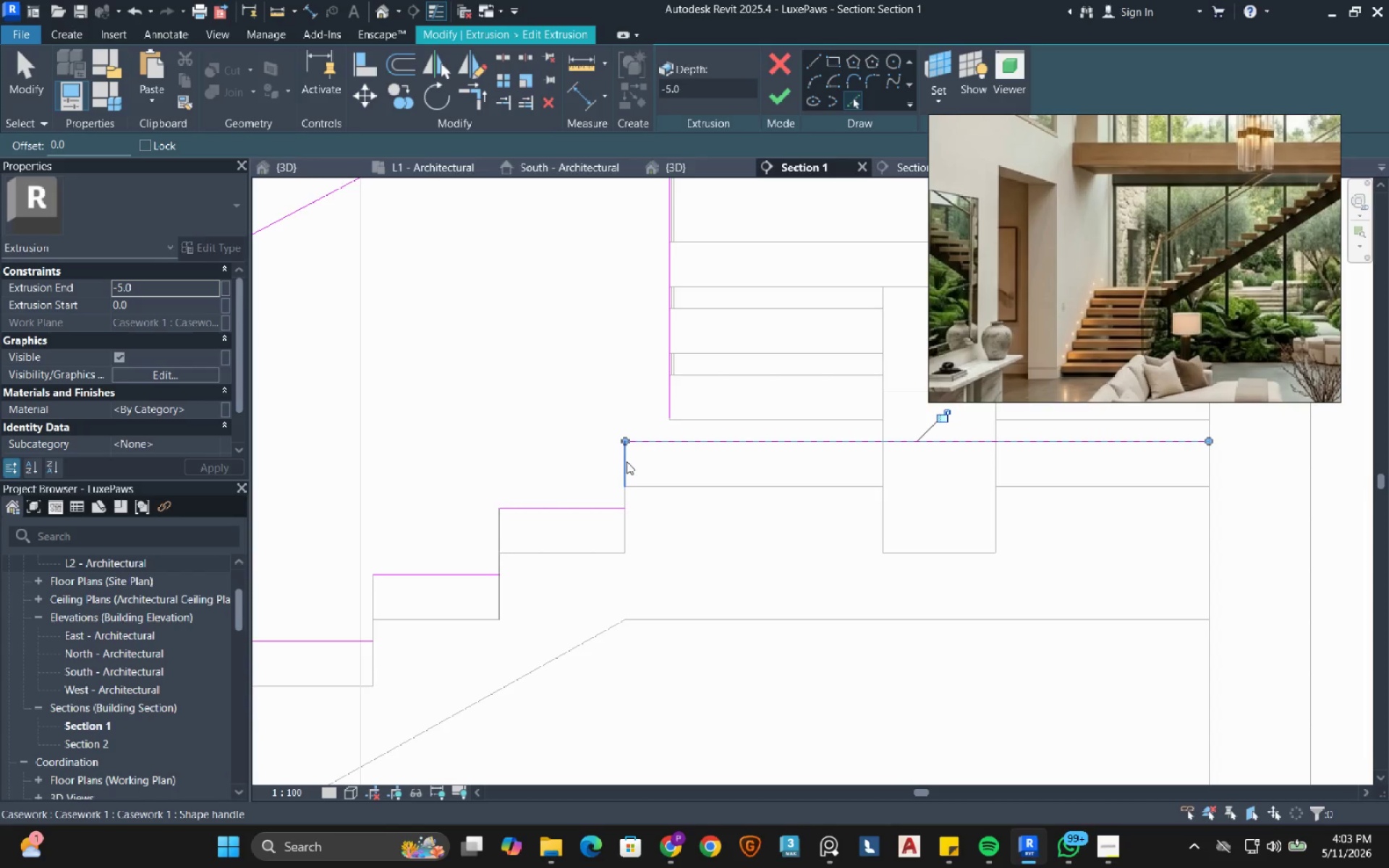 
left_click_drag(start_coordinate=[626, 461], to_coordinate=[610, 469])
 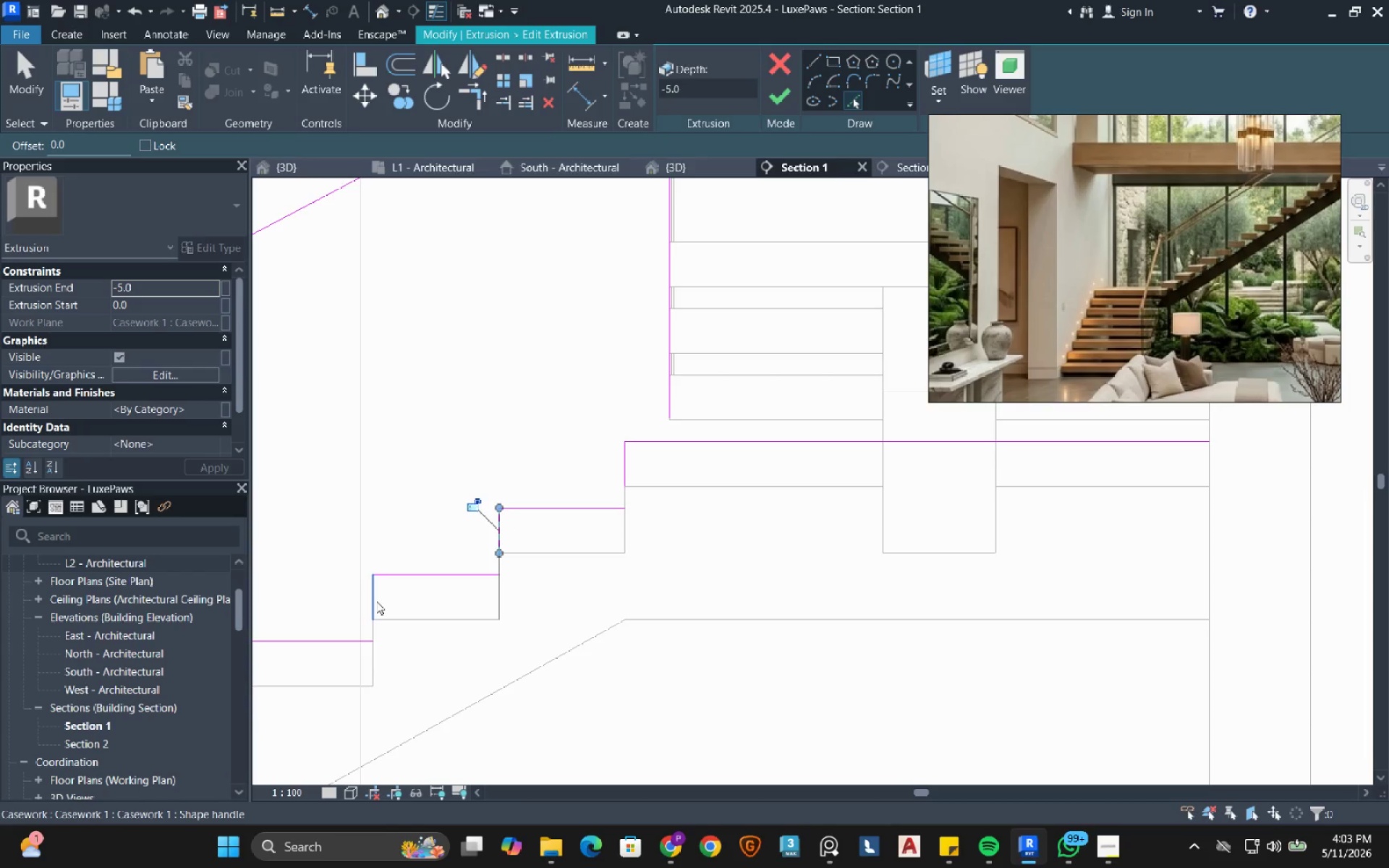 
left_click([376, 601])
 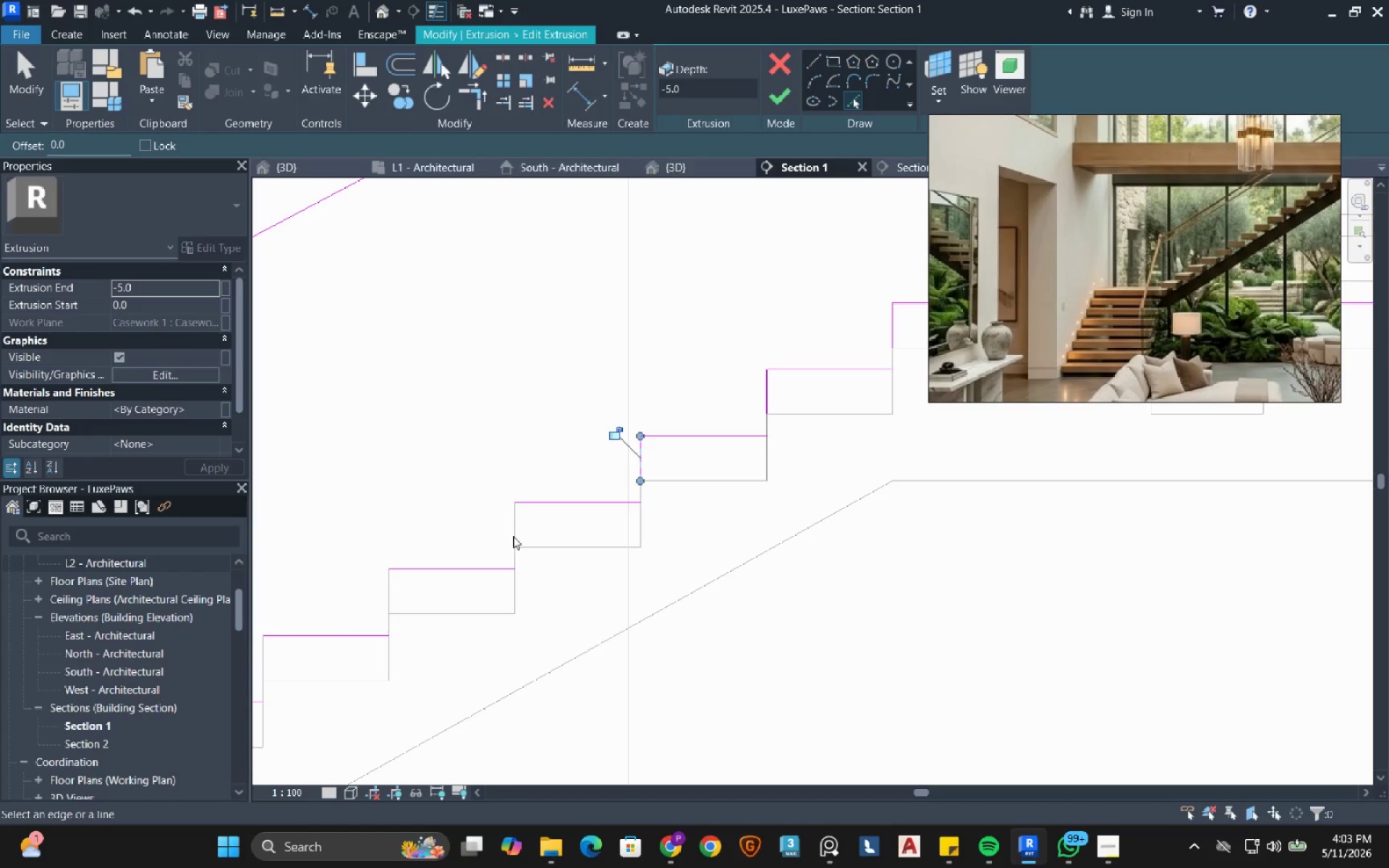 
left_click([520, 531])
 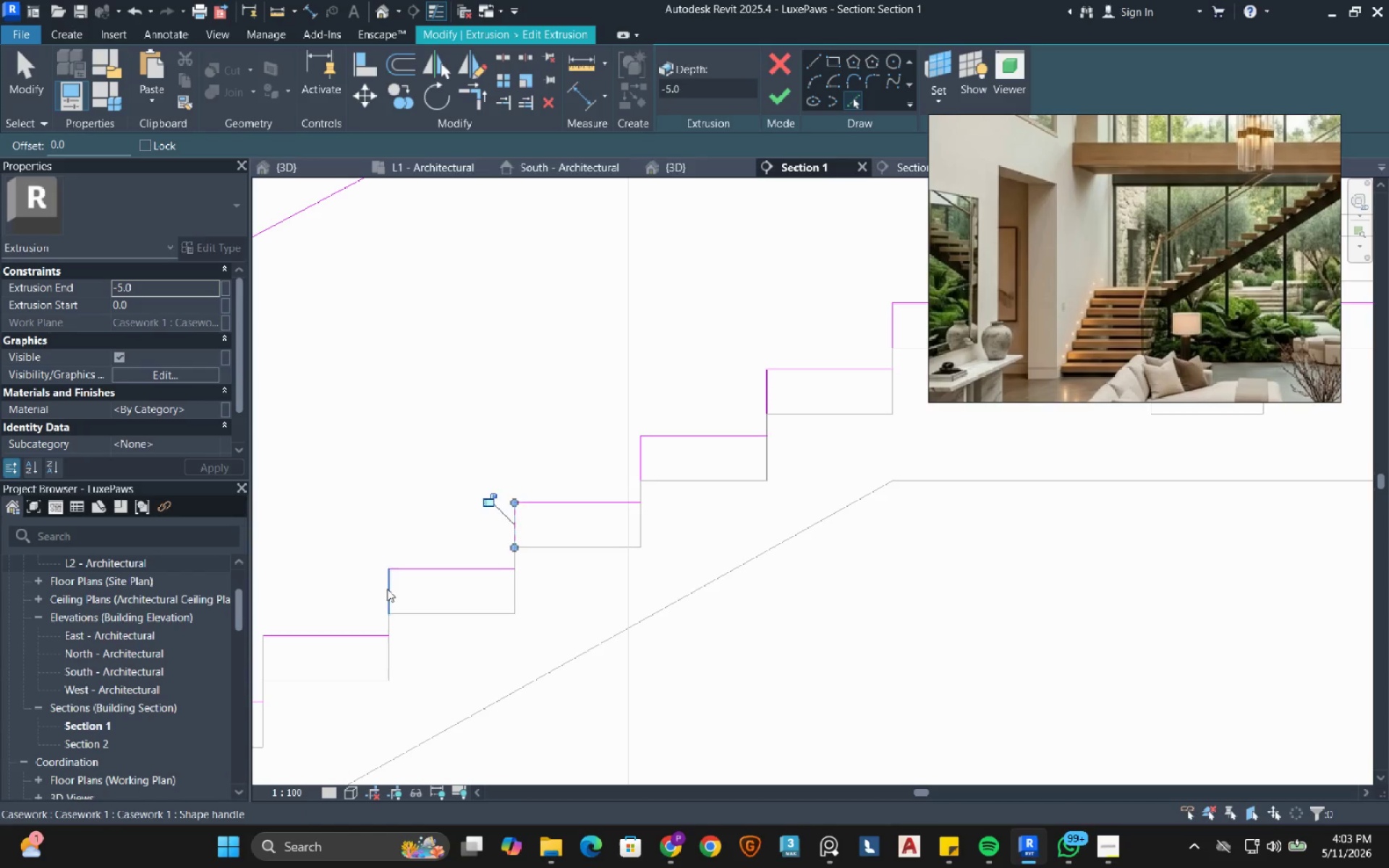 
left_click([387, 589])
 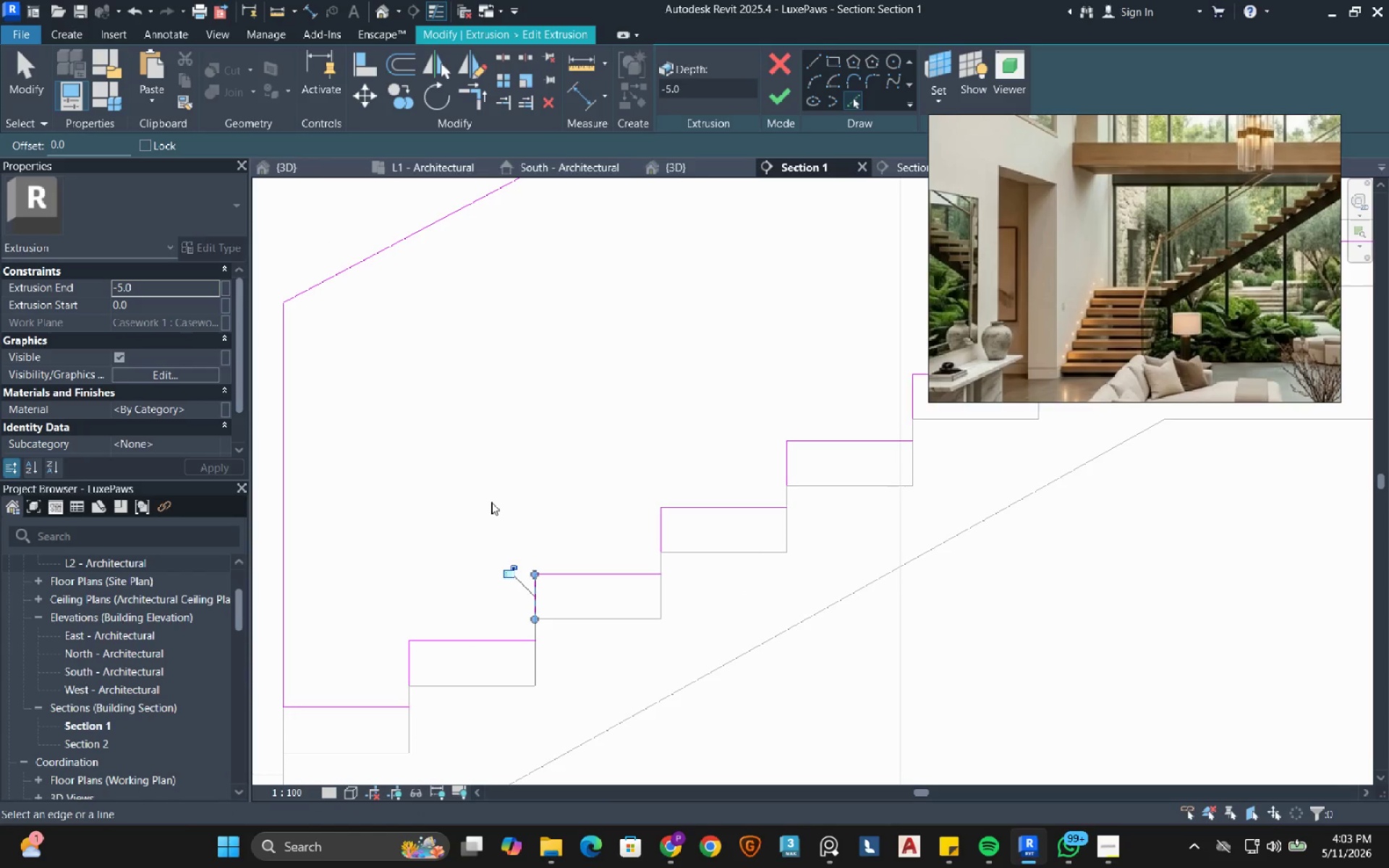 
key(Escape)
type(tr)
 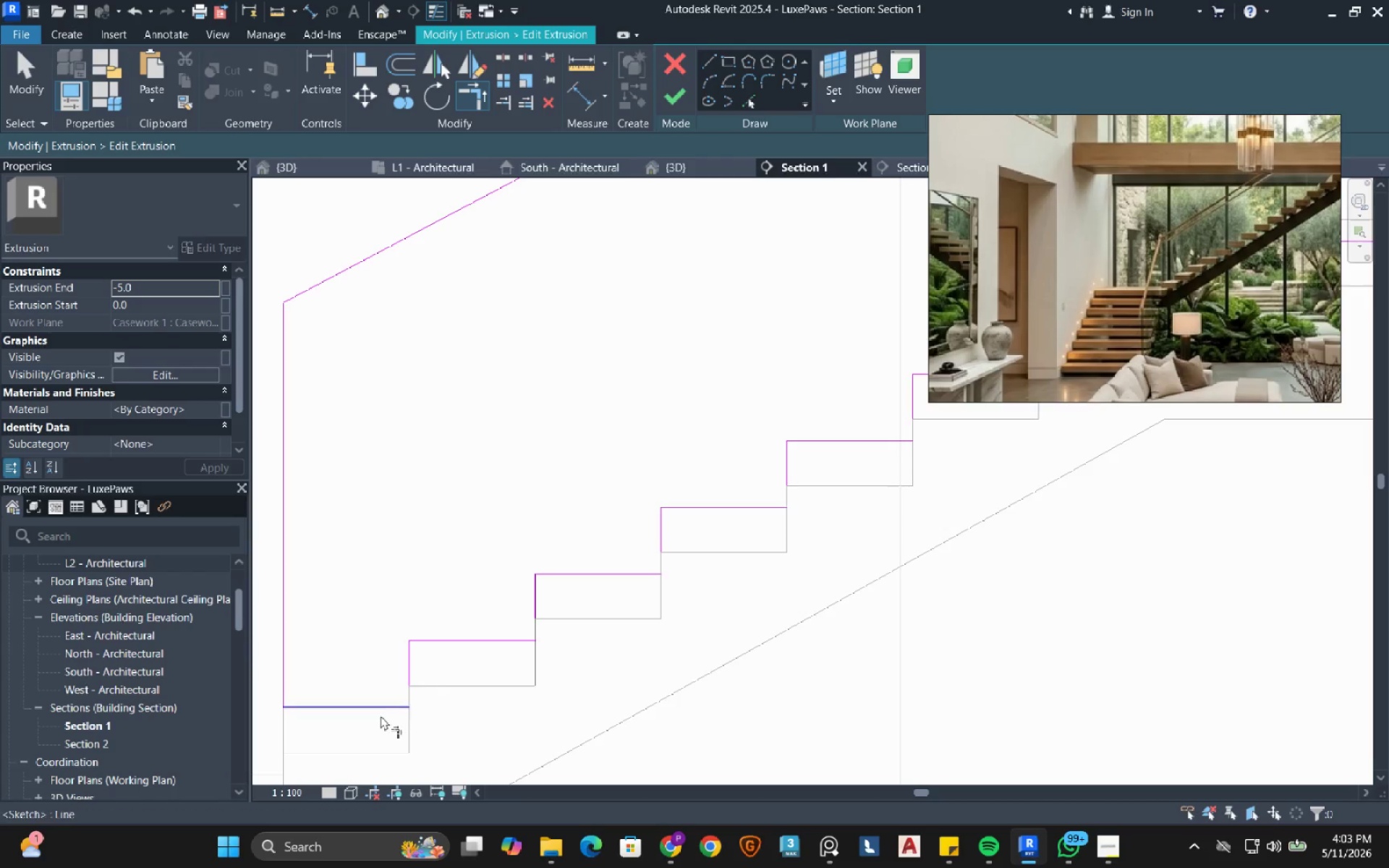 
wait(5.17)
 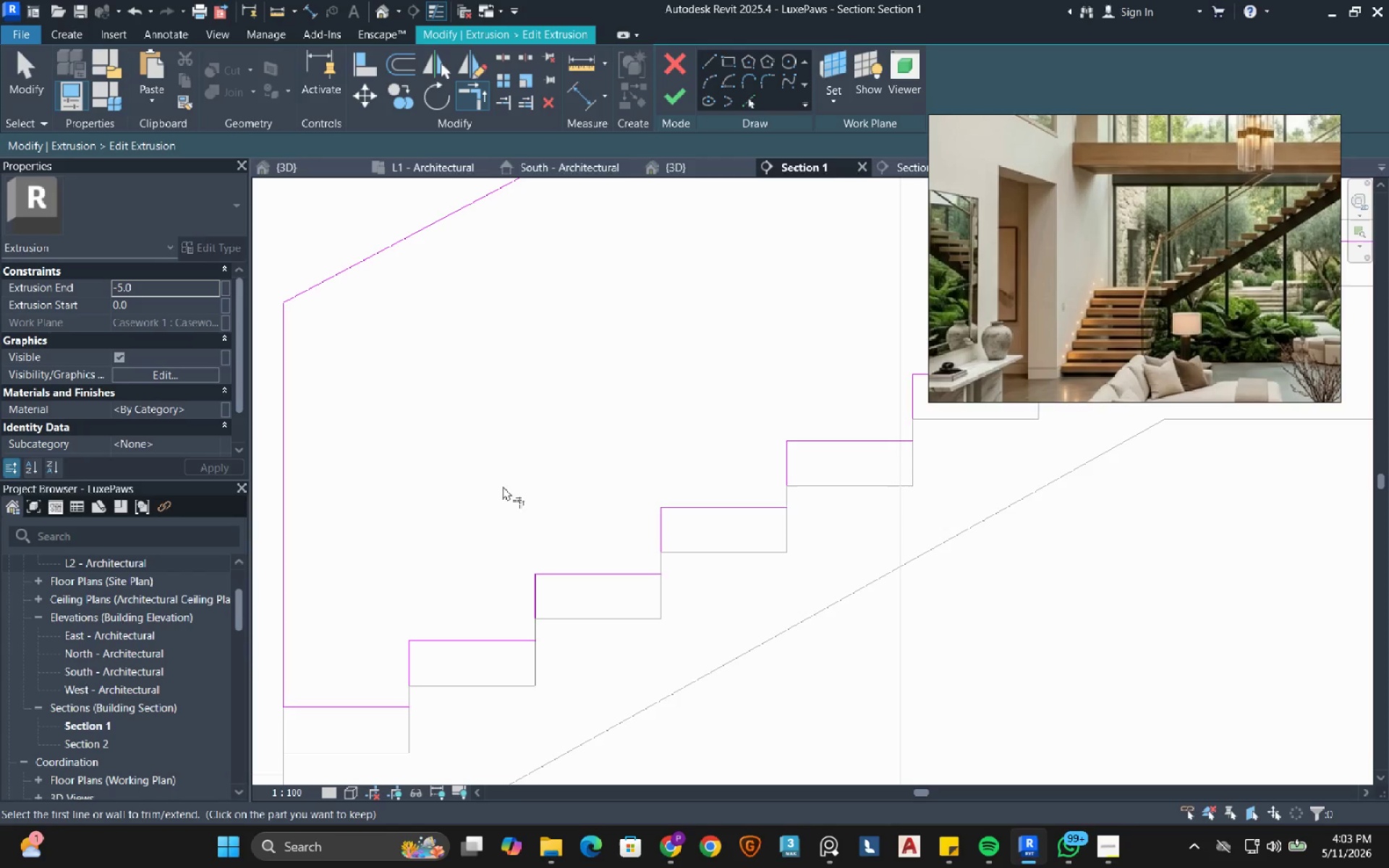 
left_click([411, 660])
 